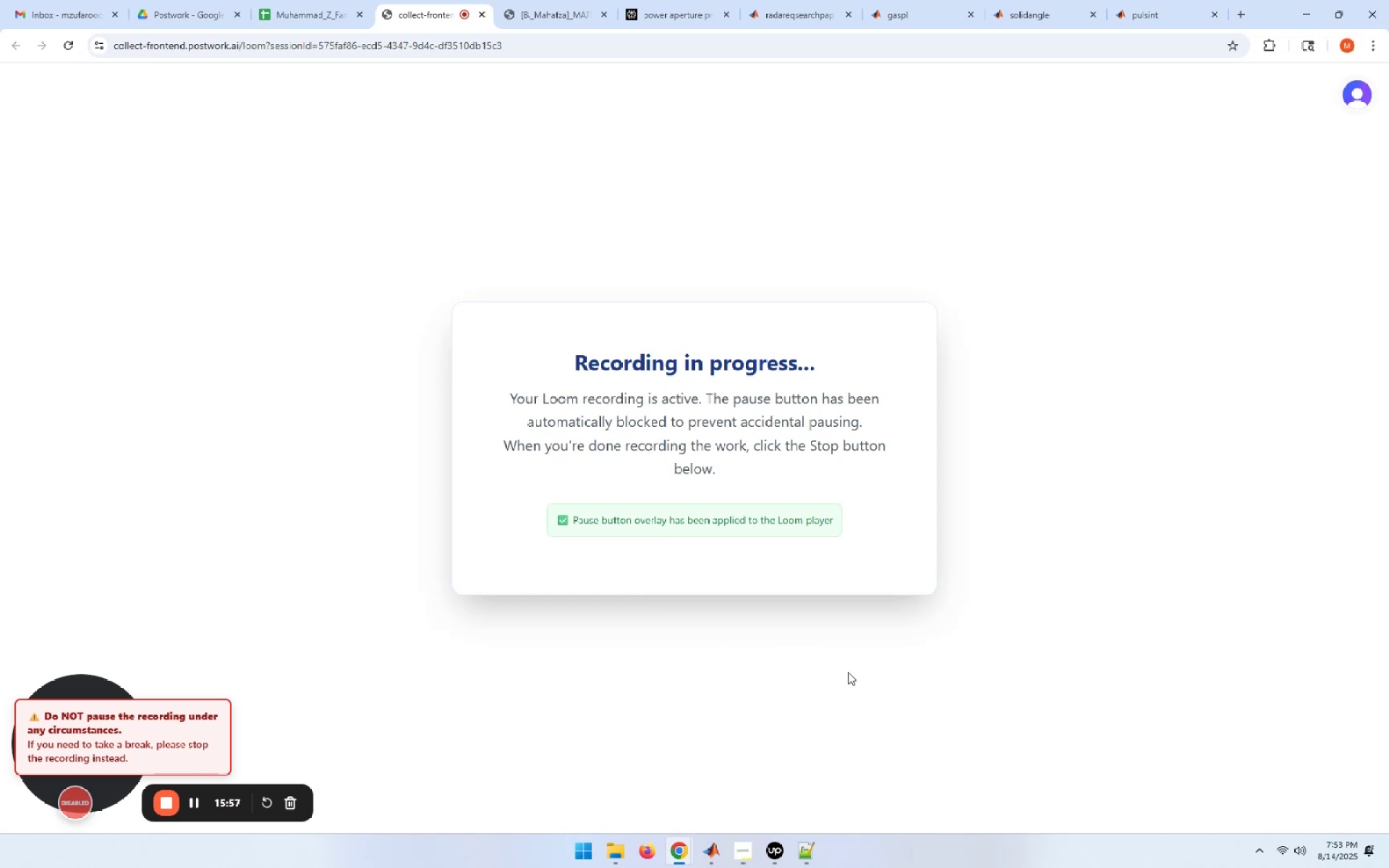 
mouse_move([783, 838])
 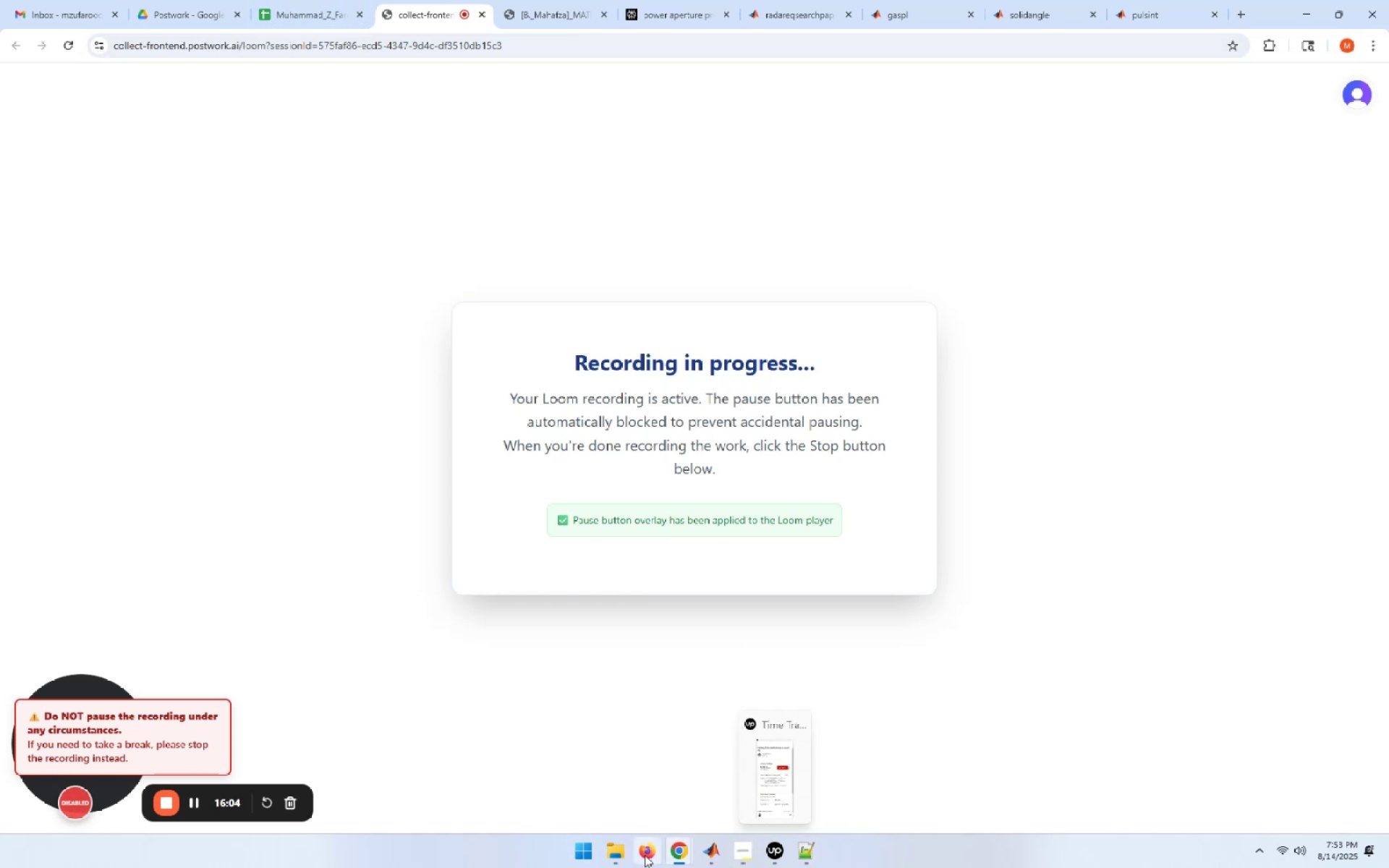 
mouse_move([702, 846])
 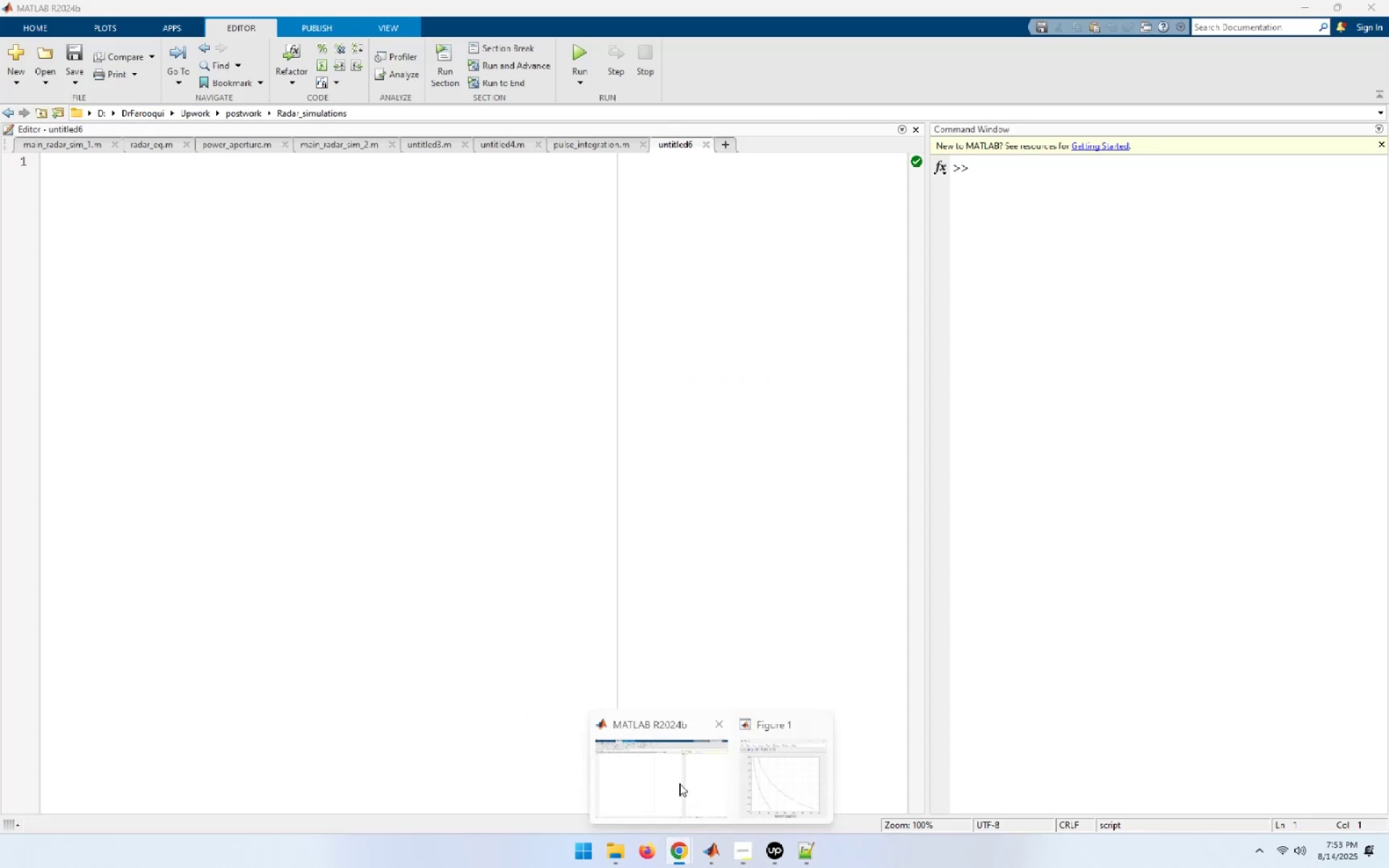 
left_click([679, 783])
 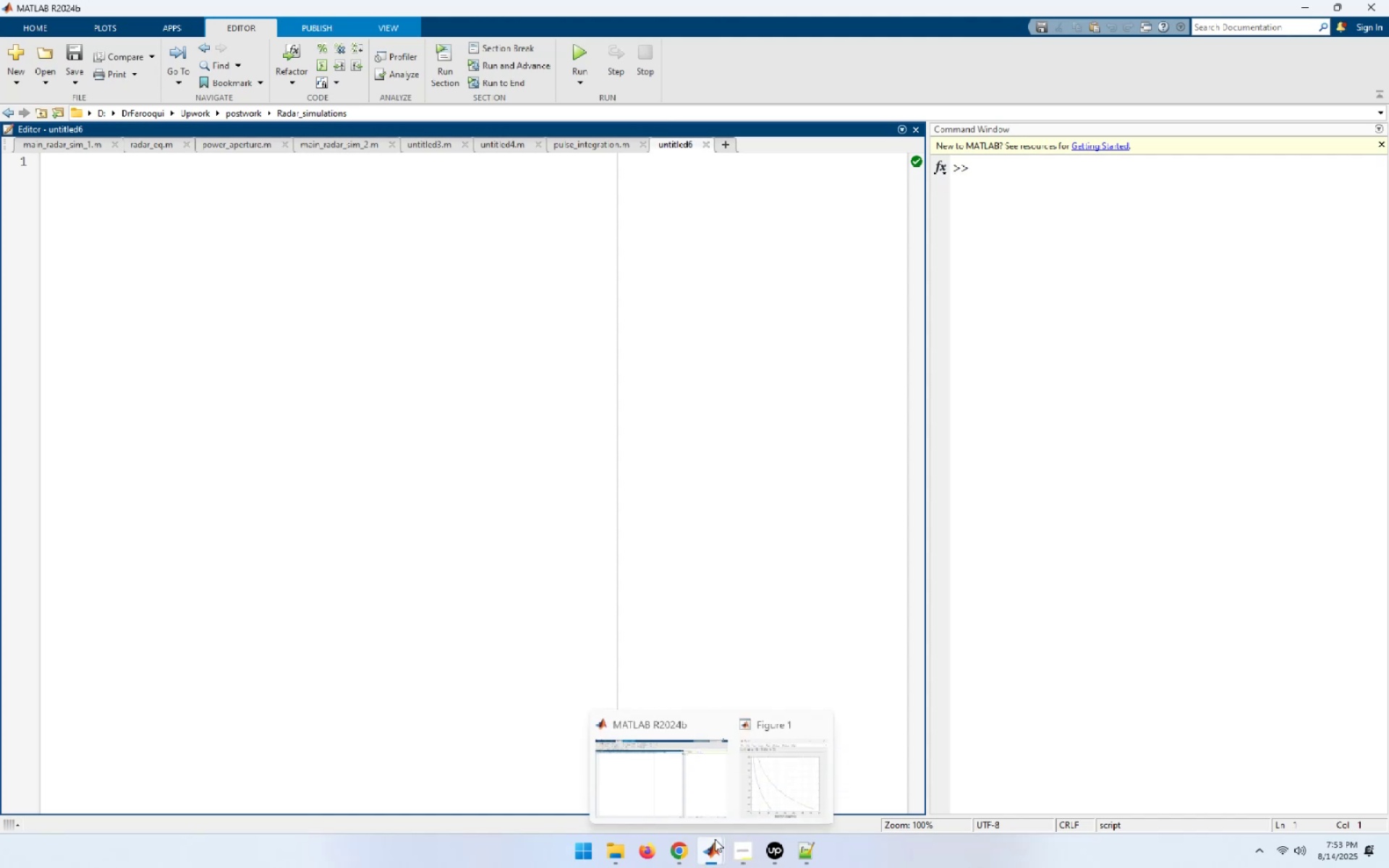 
left_click([763, 773])
 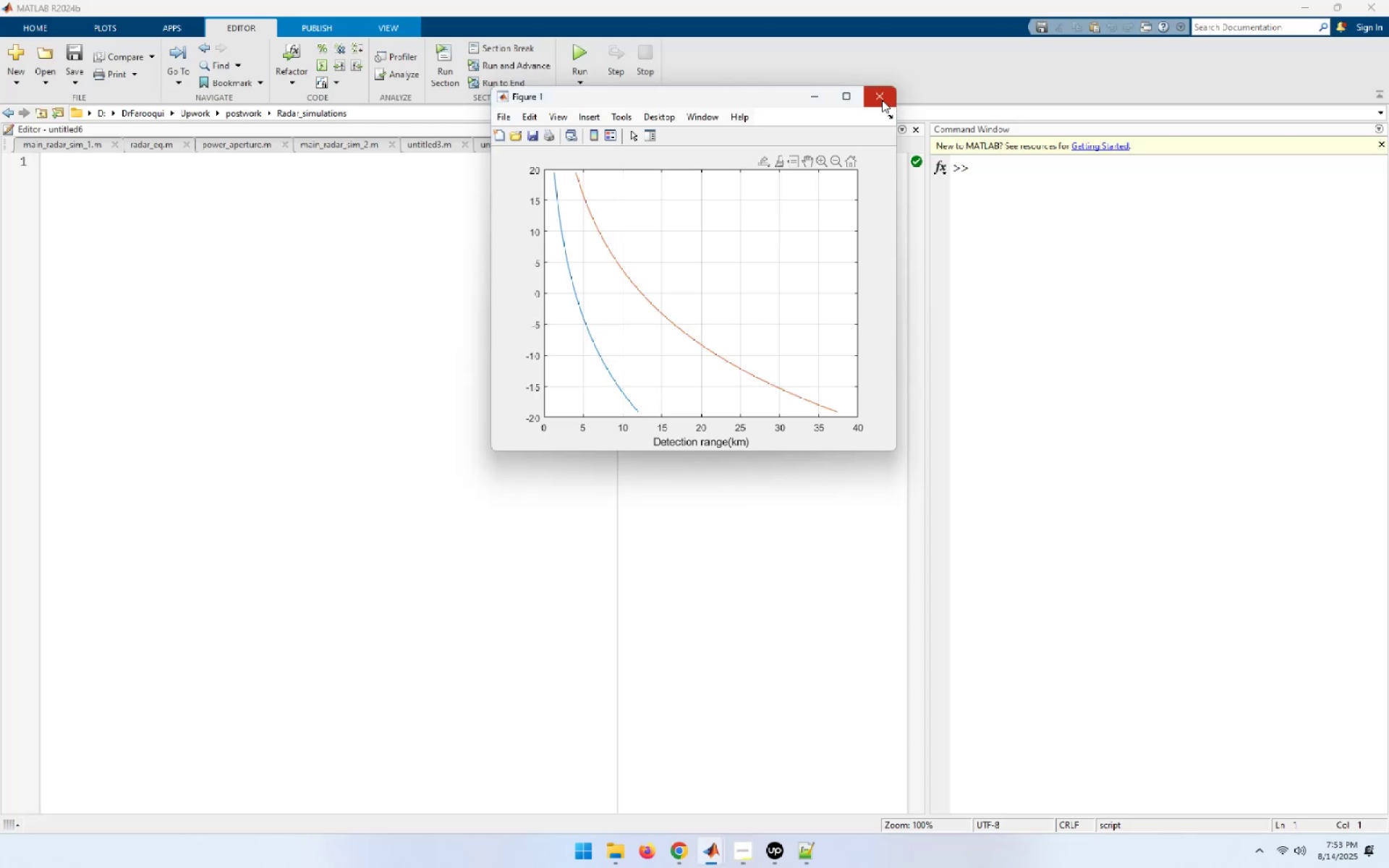 
left_click([882, 100])
 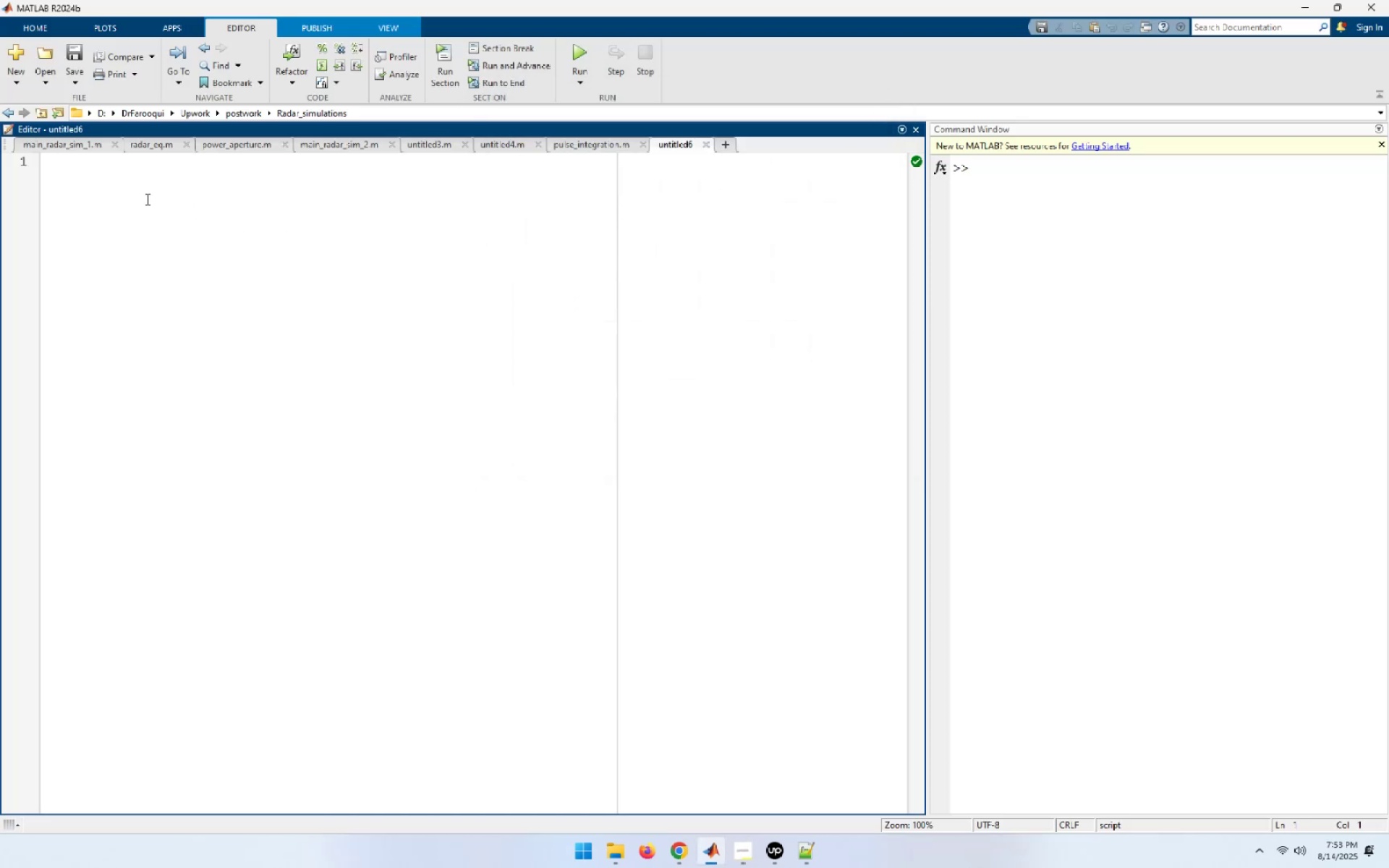 
wait(8.82)
 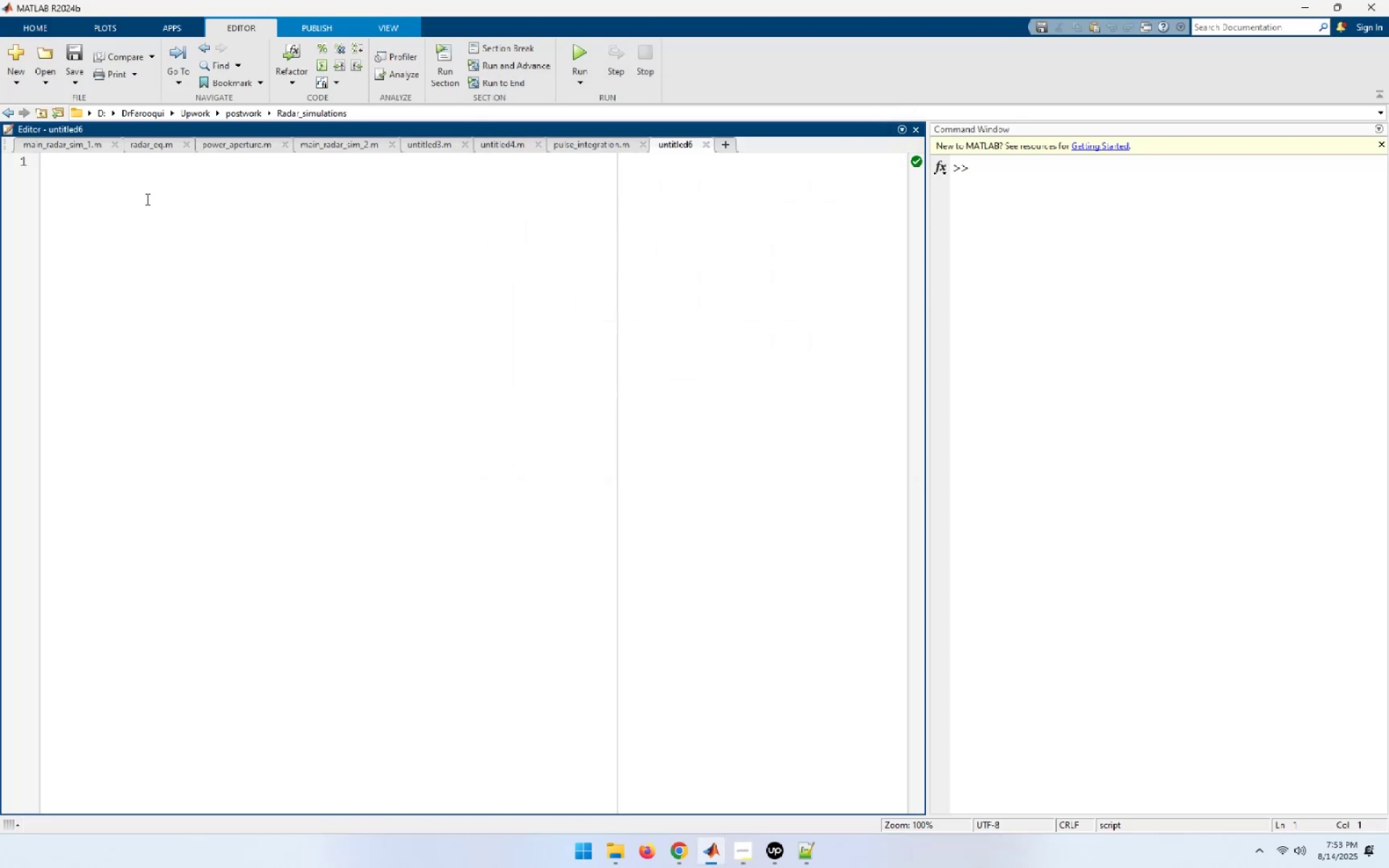 
key(Control+S)
 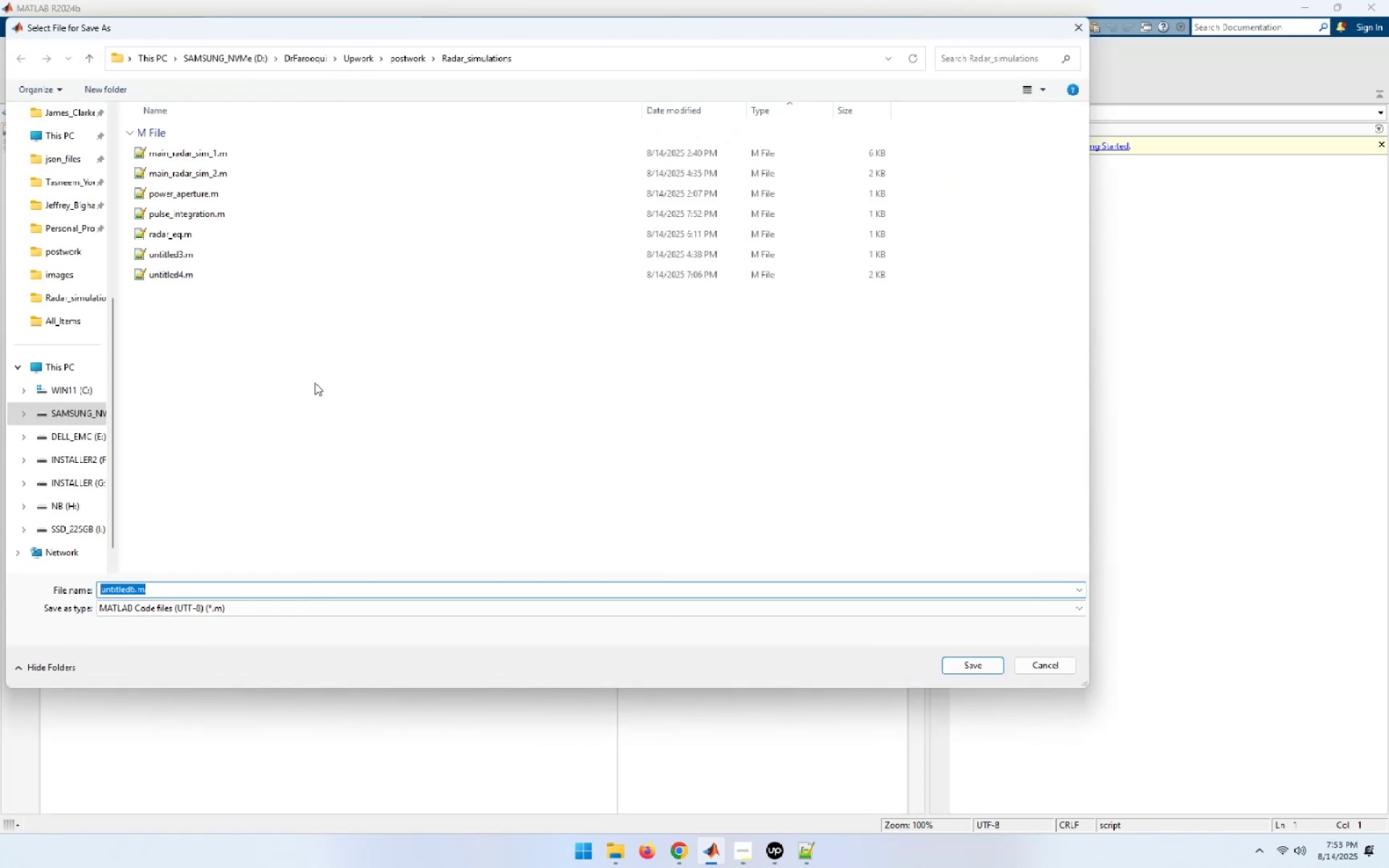 
type(fix)
key(Backspace)
type(g1_21.m)
 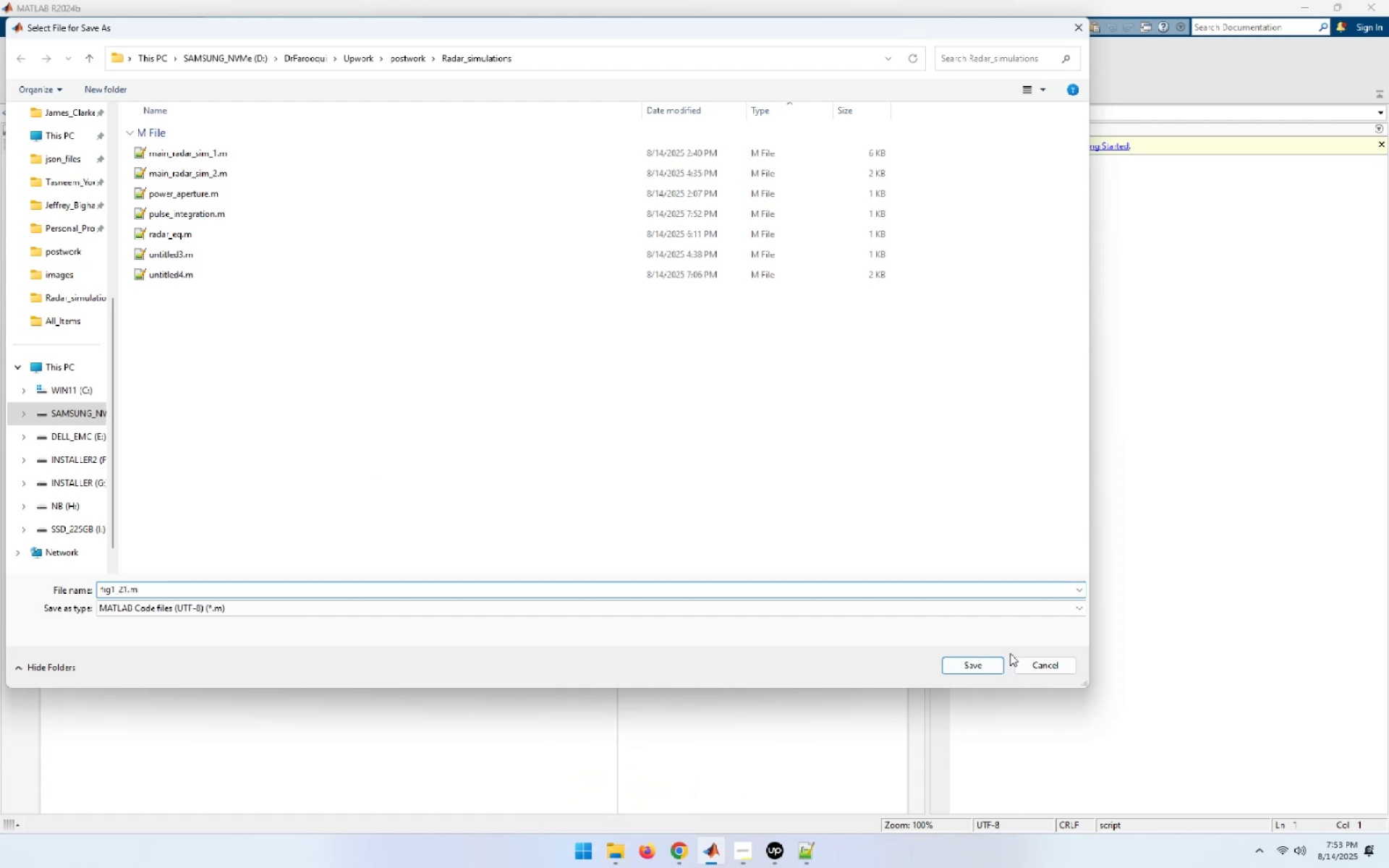 
left_click([961, 668])
 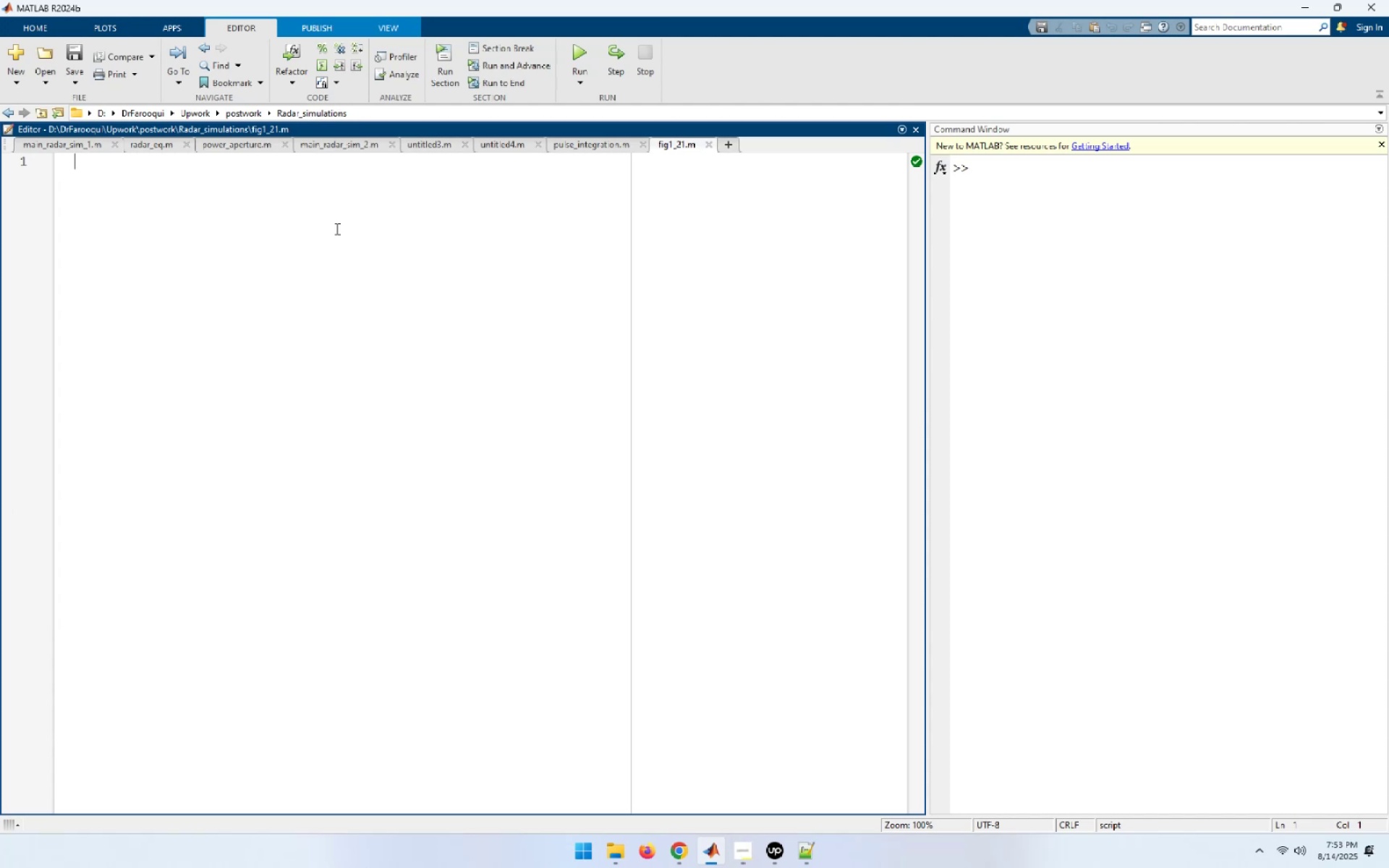 
wait(5.61)
 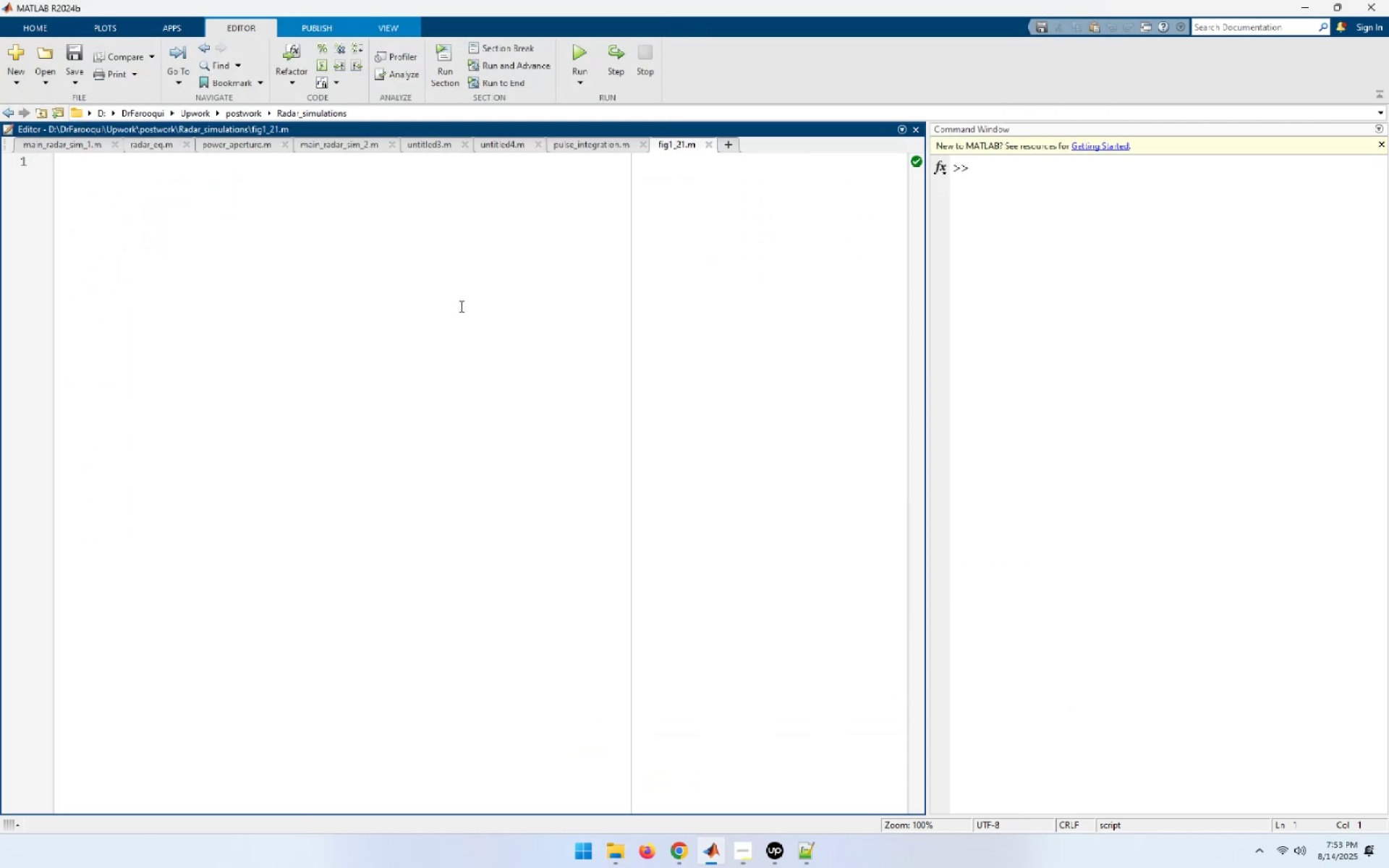 
type(ce)
key(Backspace)
type(lear all)
 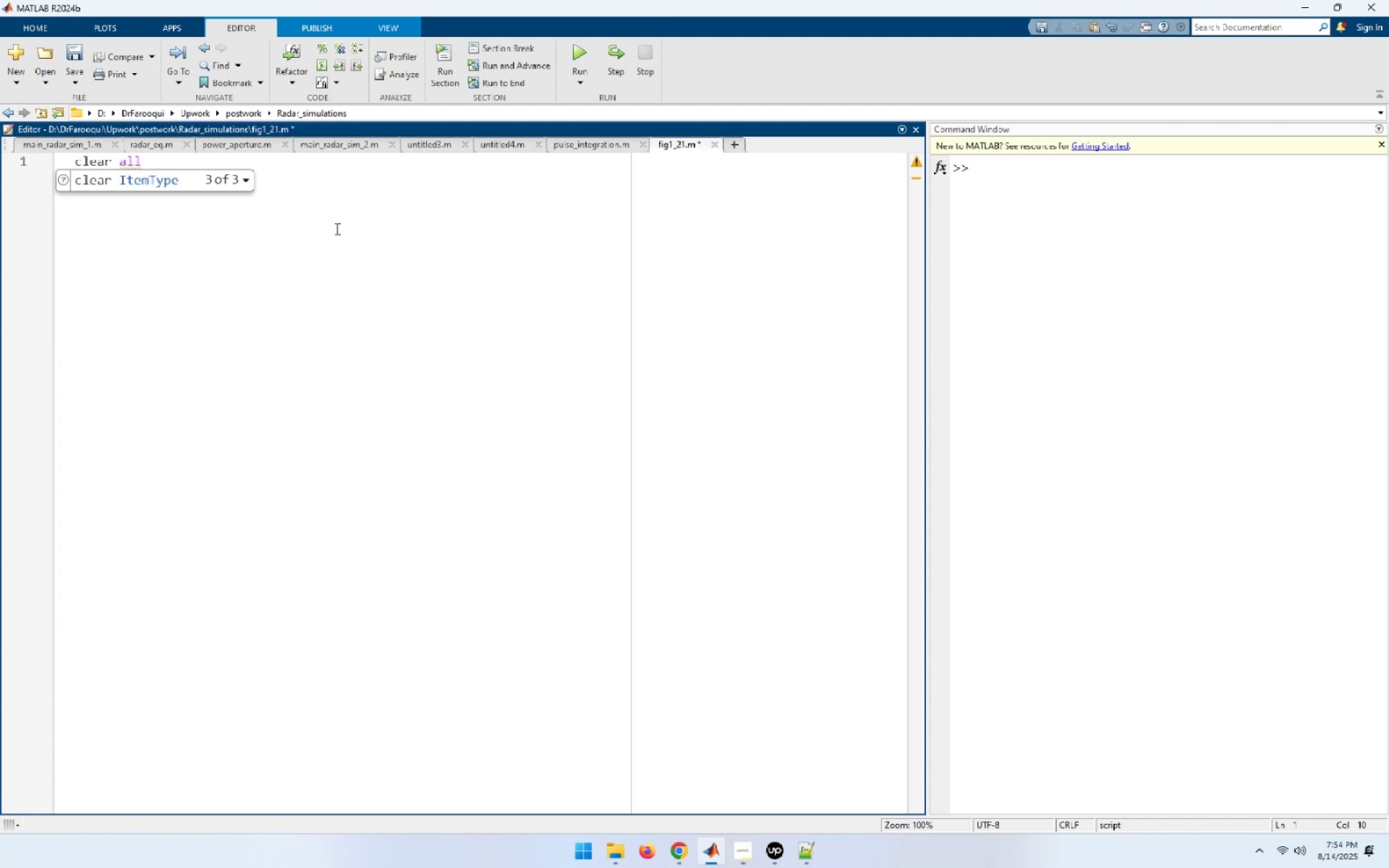 
key(Enter)
 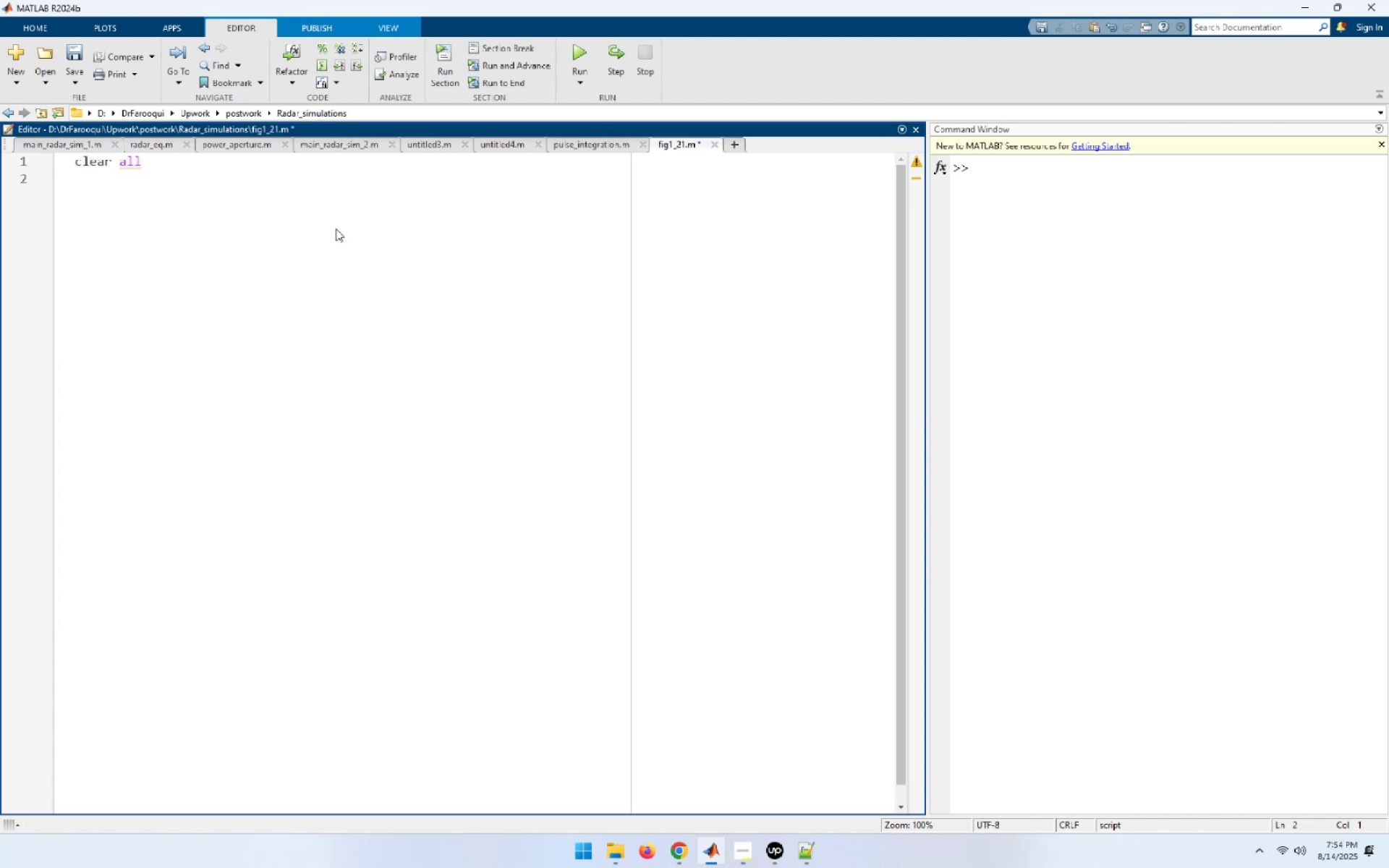 
key(ArrowUp)
 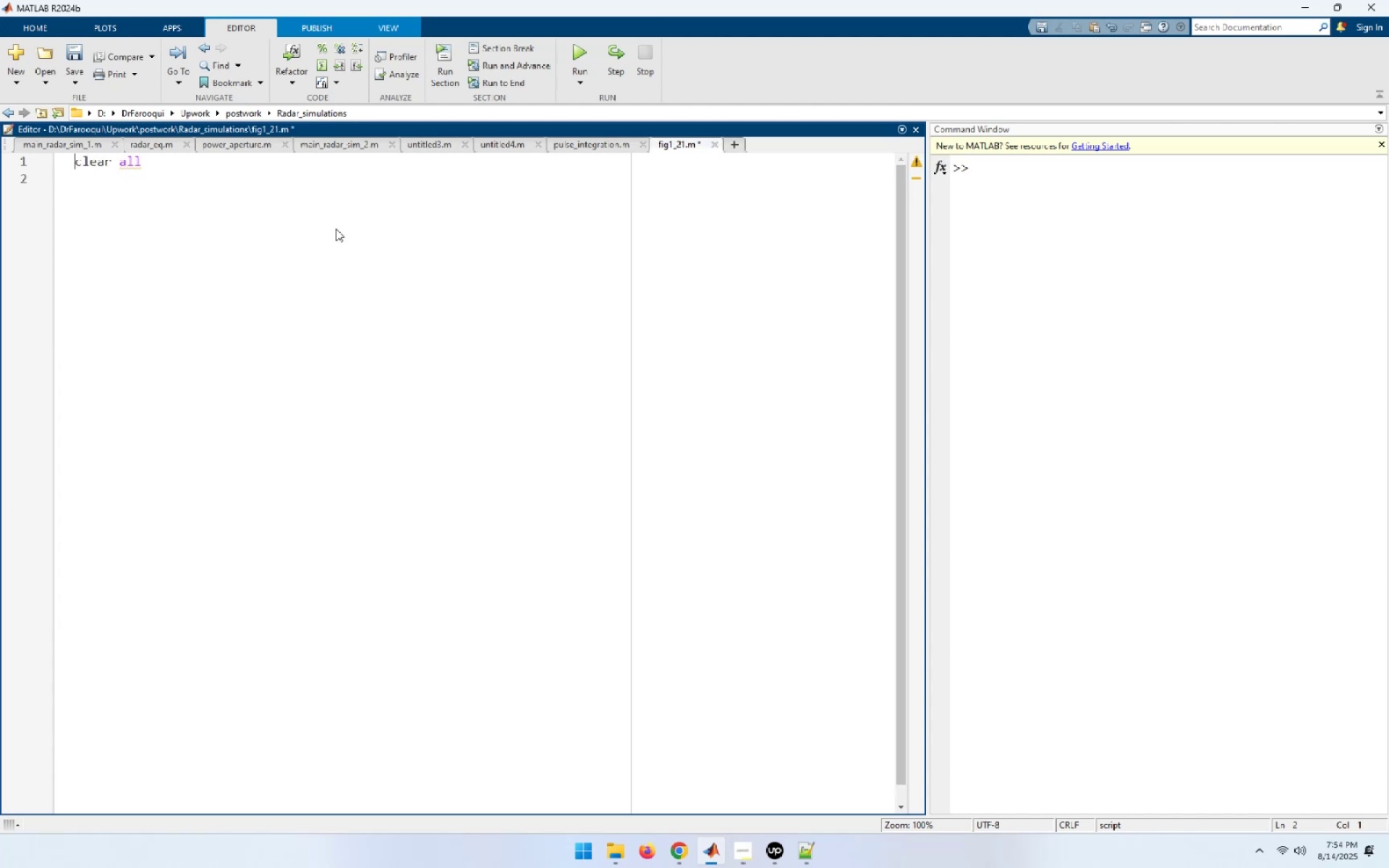 
key(End)
 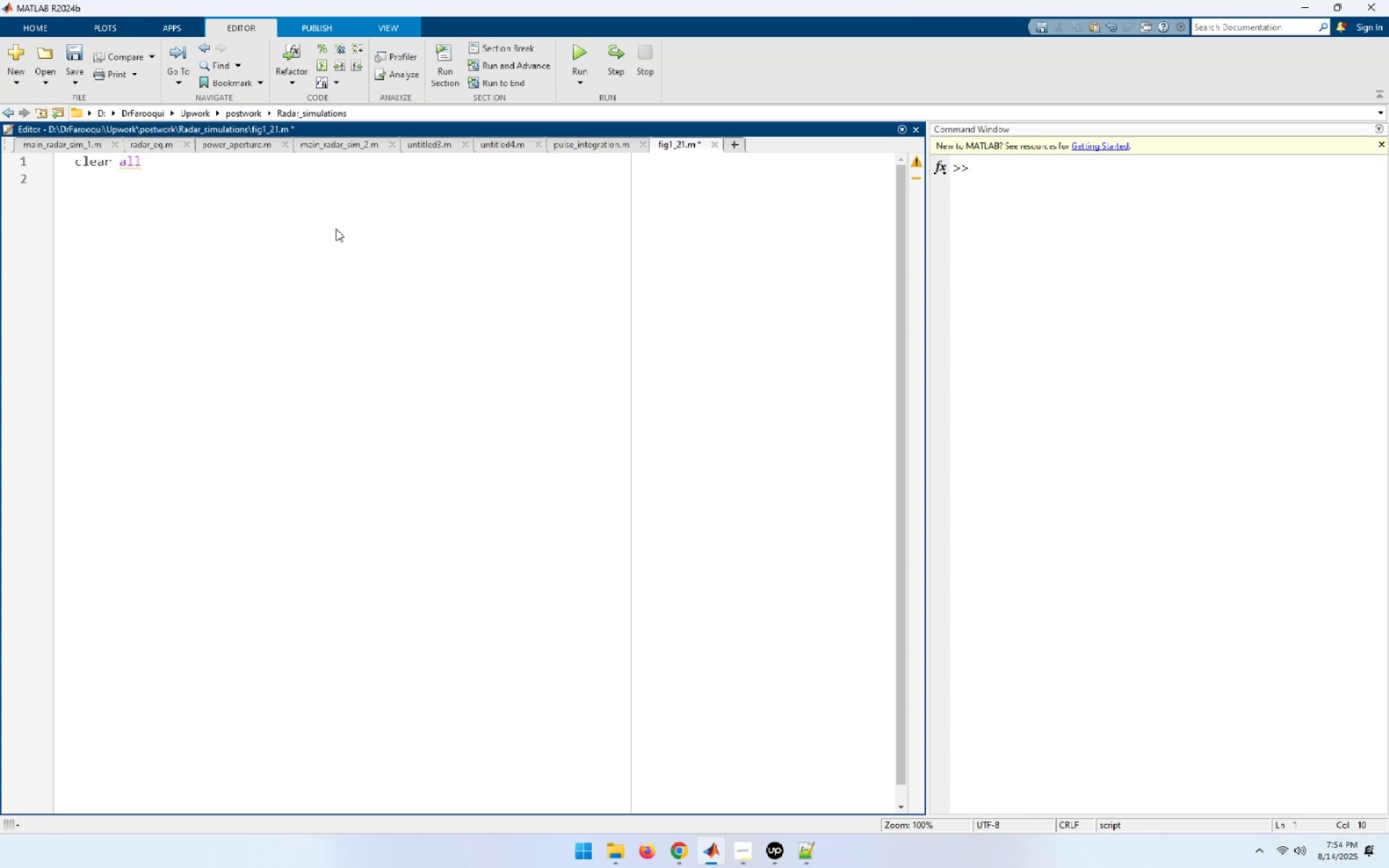 
key(Semicolon)
 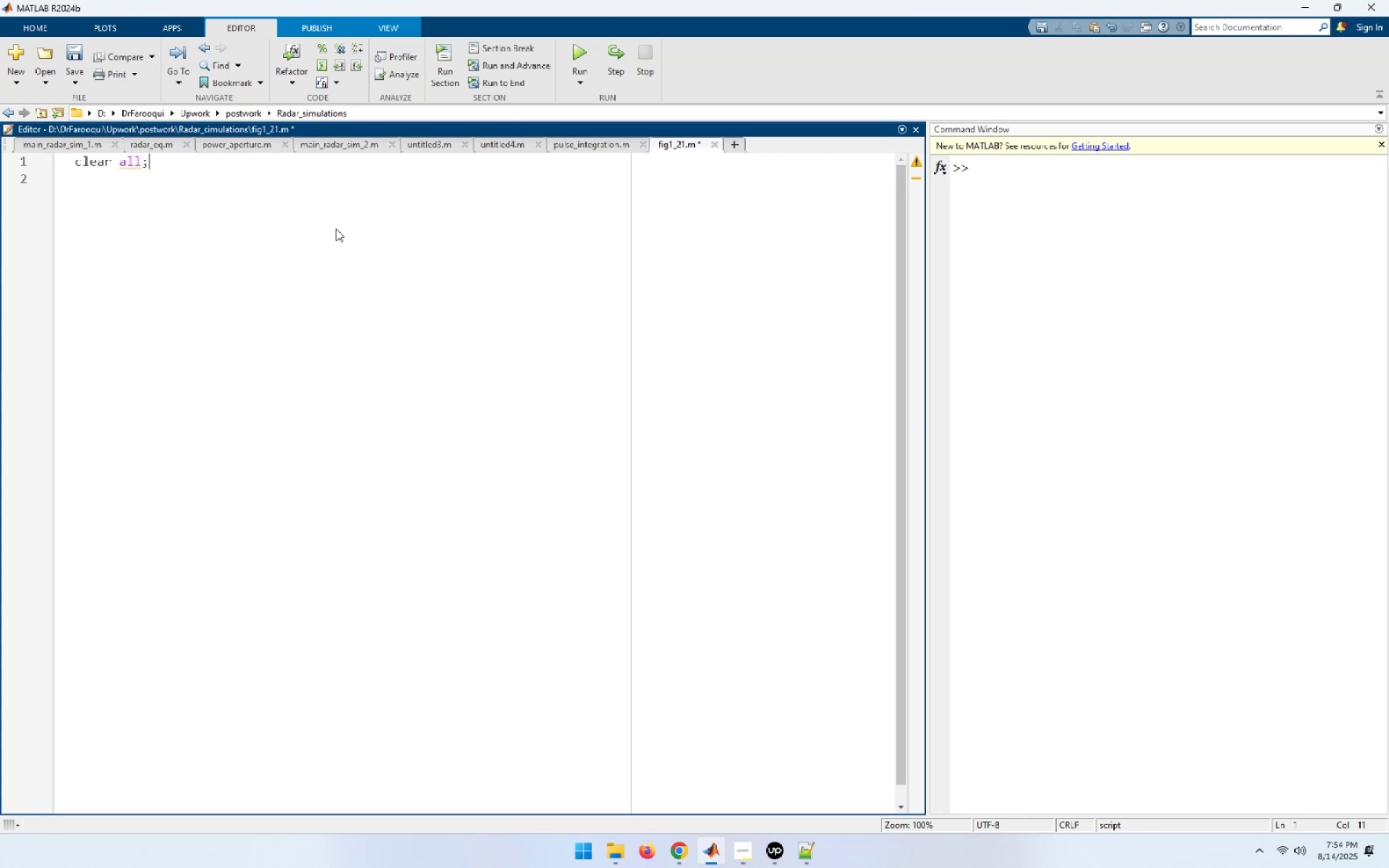 
key(ArrowDown)
 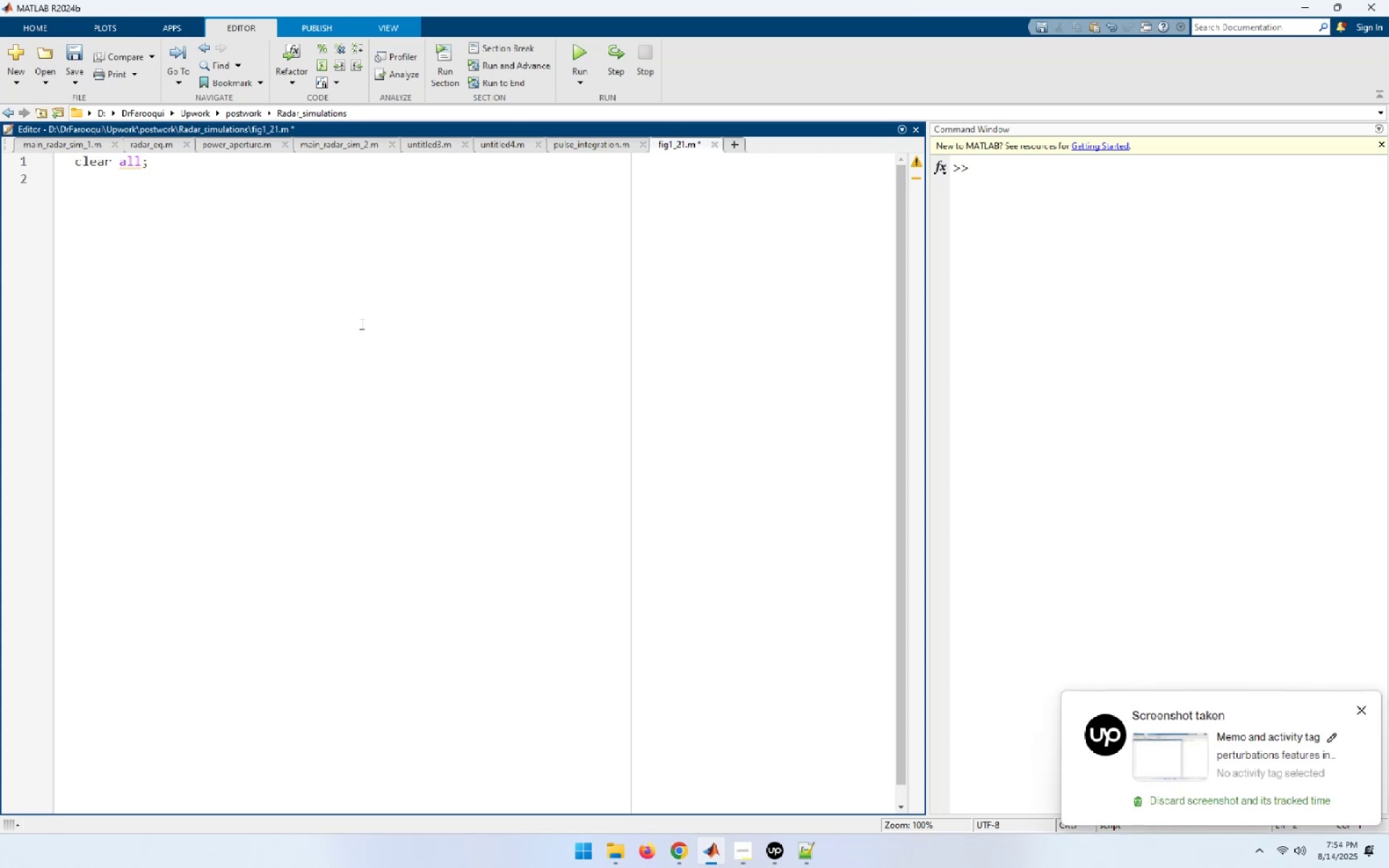 
left_click([589, 144])
 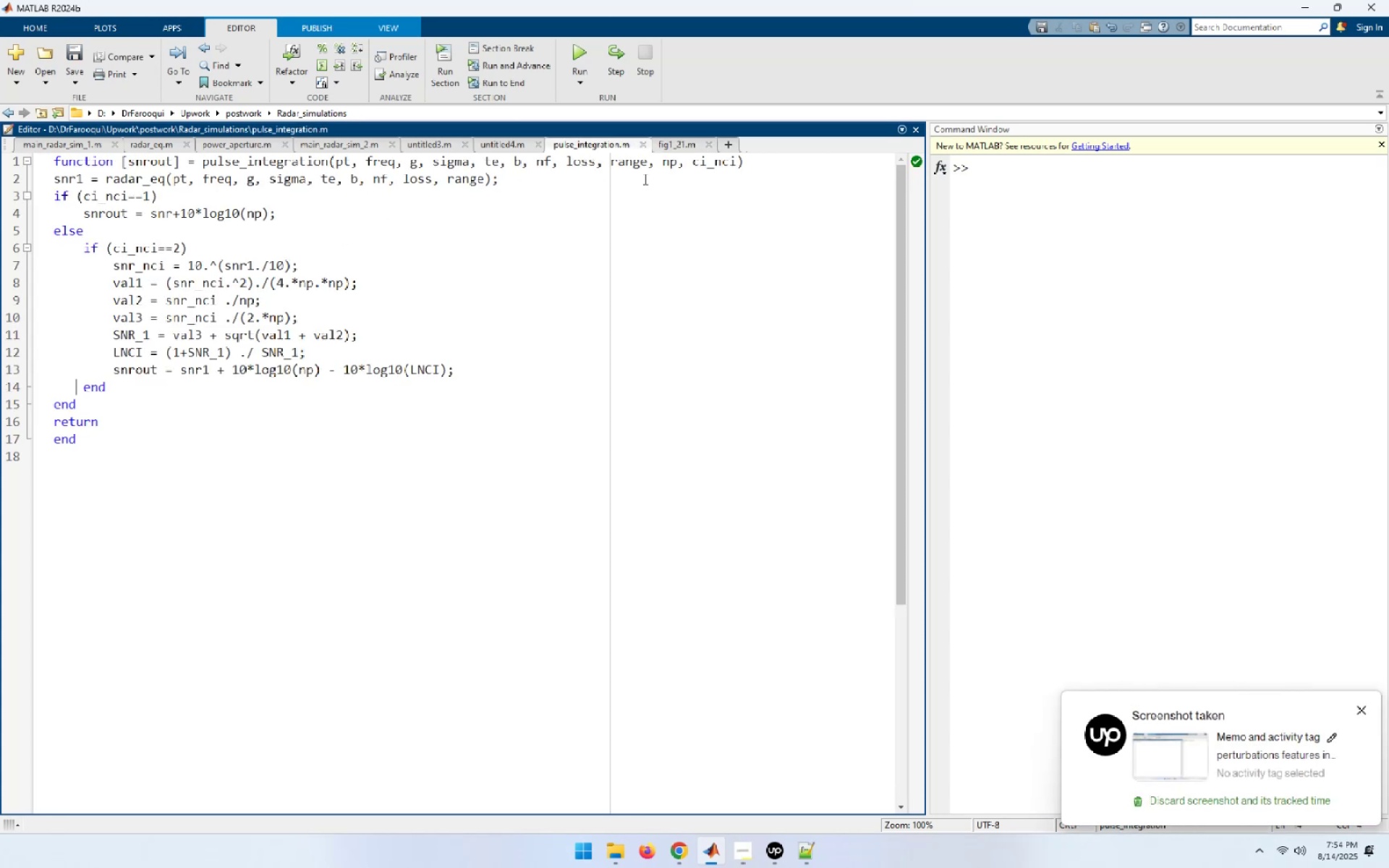 
left_click([750, 165])
 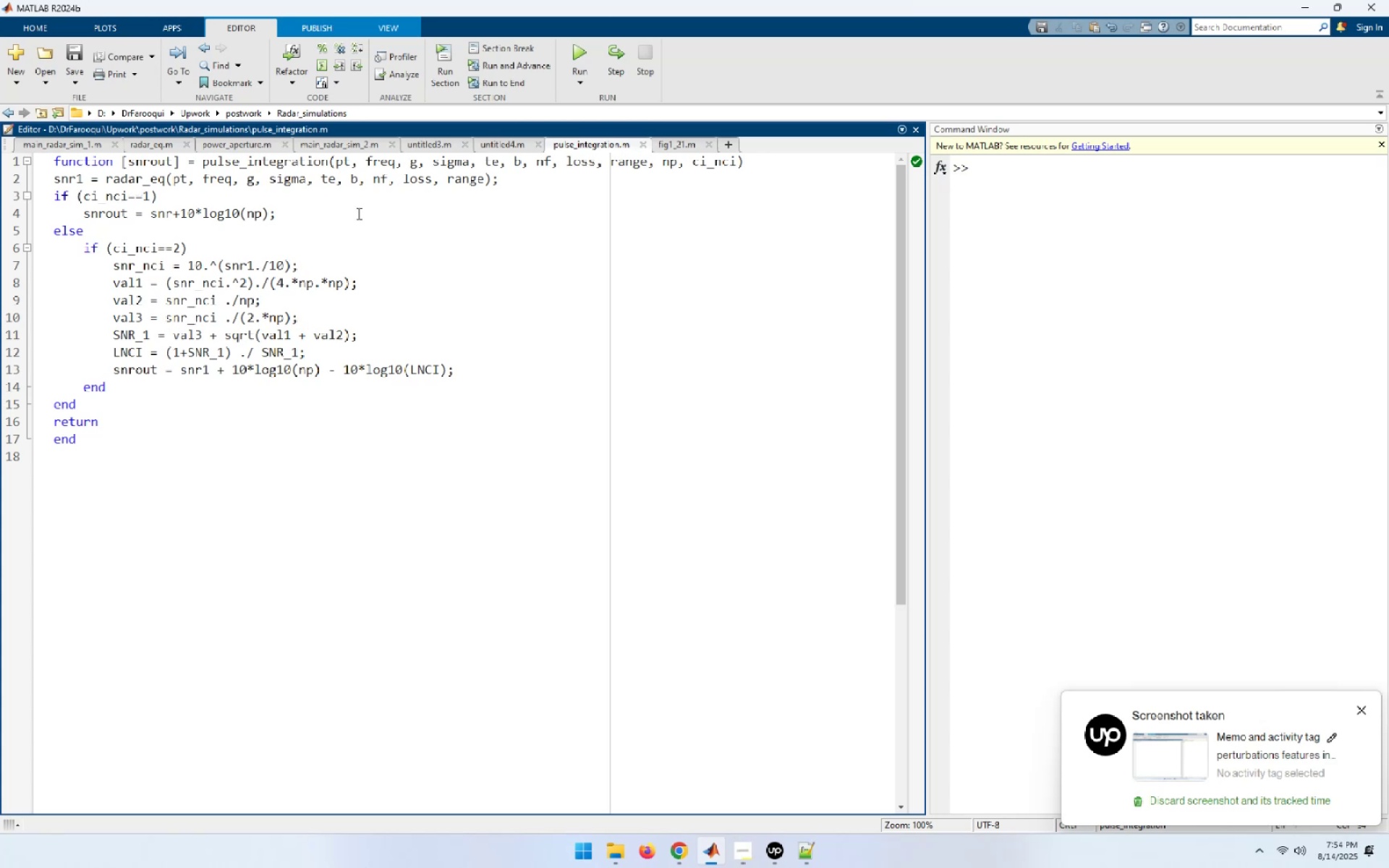 
left_click([166, 198])
 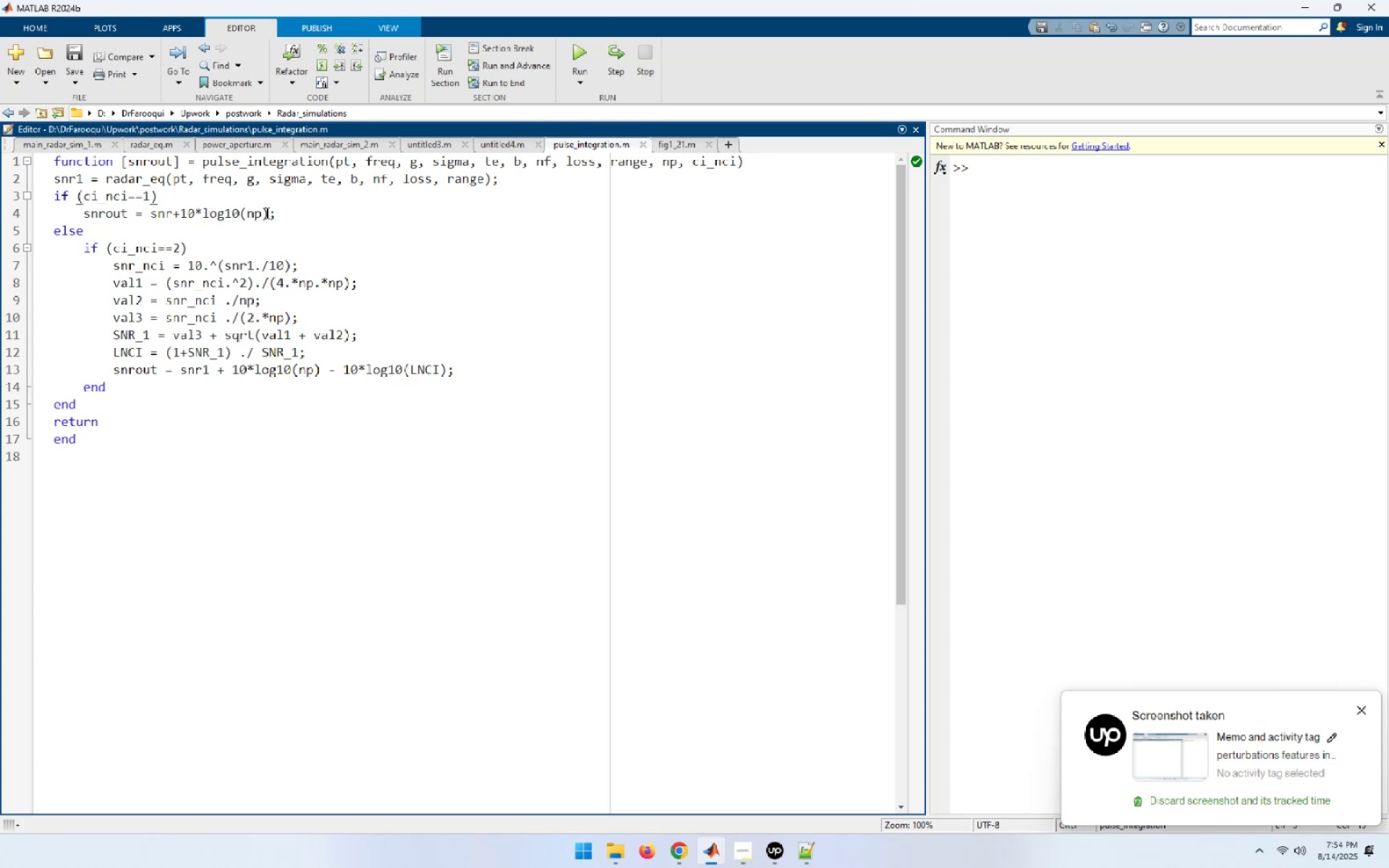 
left_click([284, 213])
 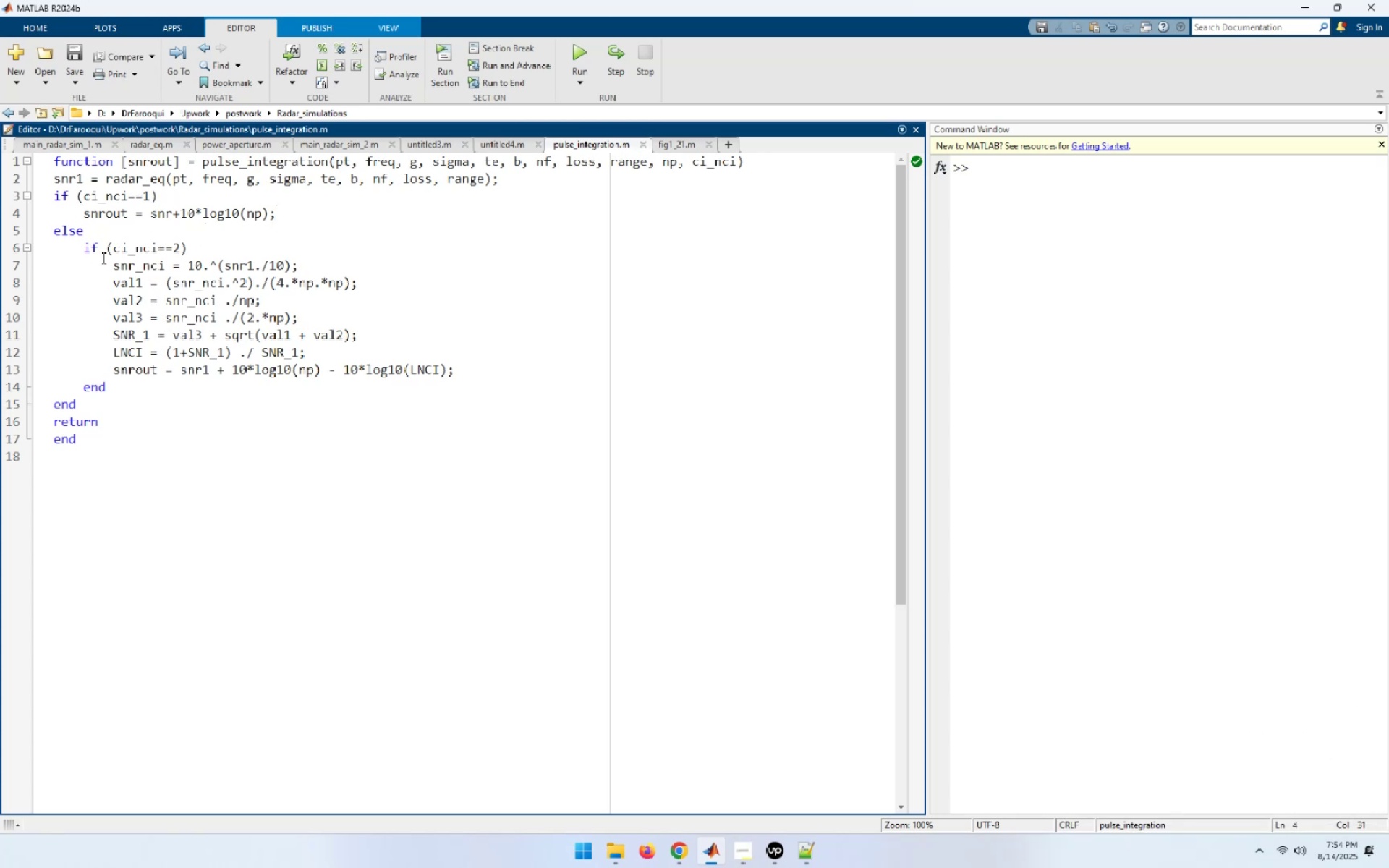 
left_click([197, 250])
 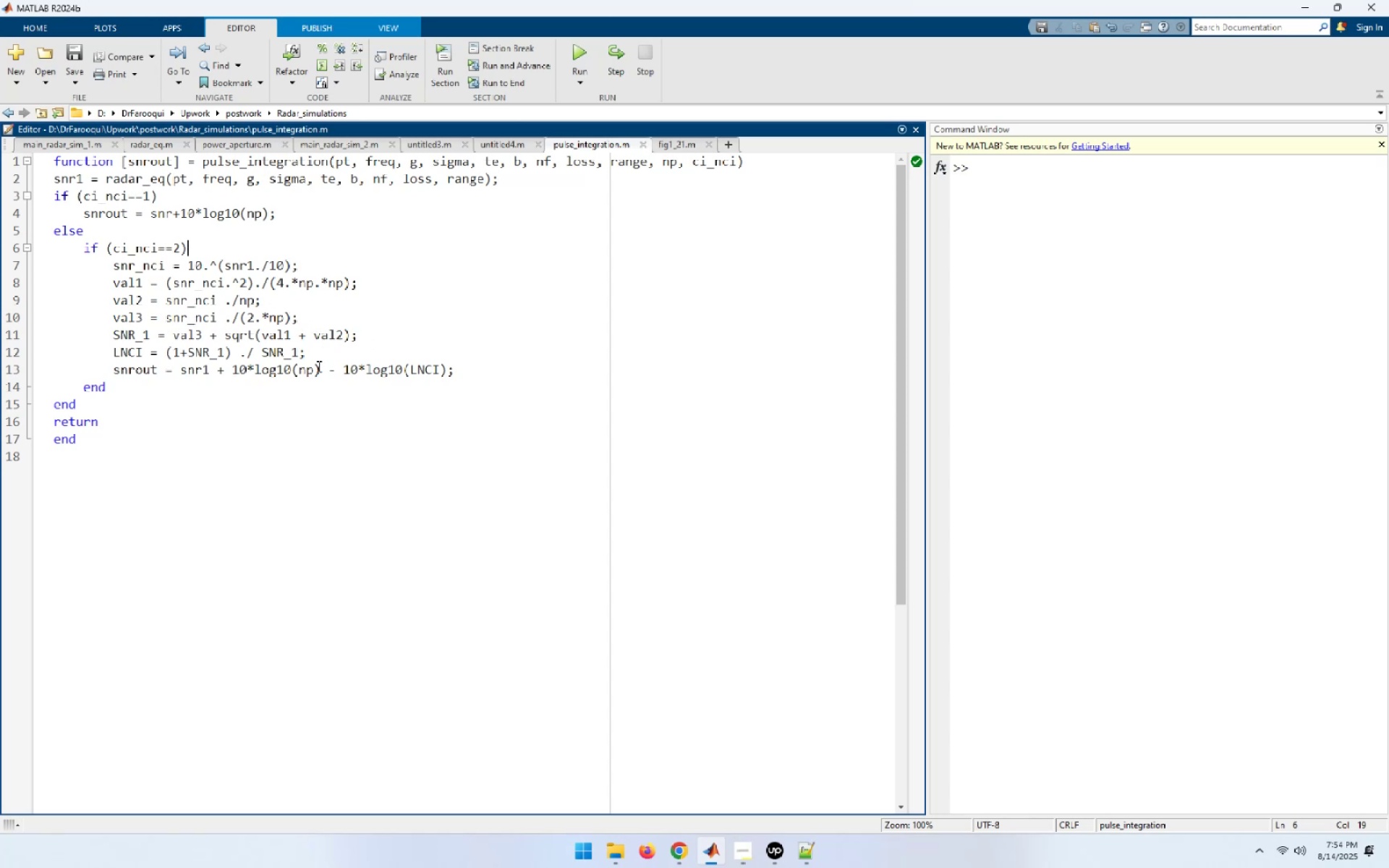 
wait(10.02)
 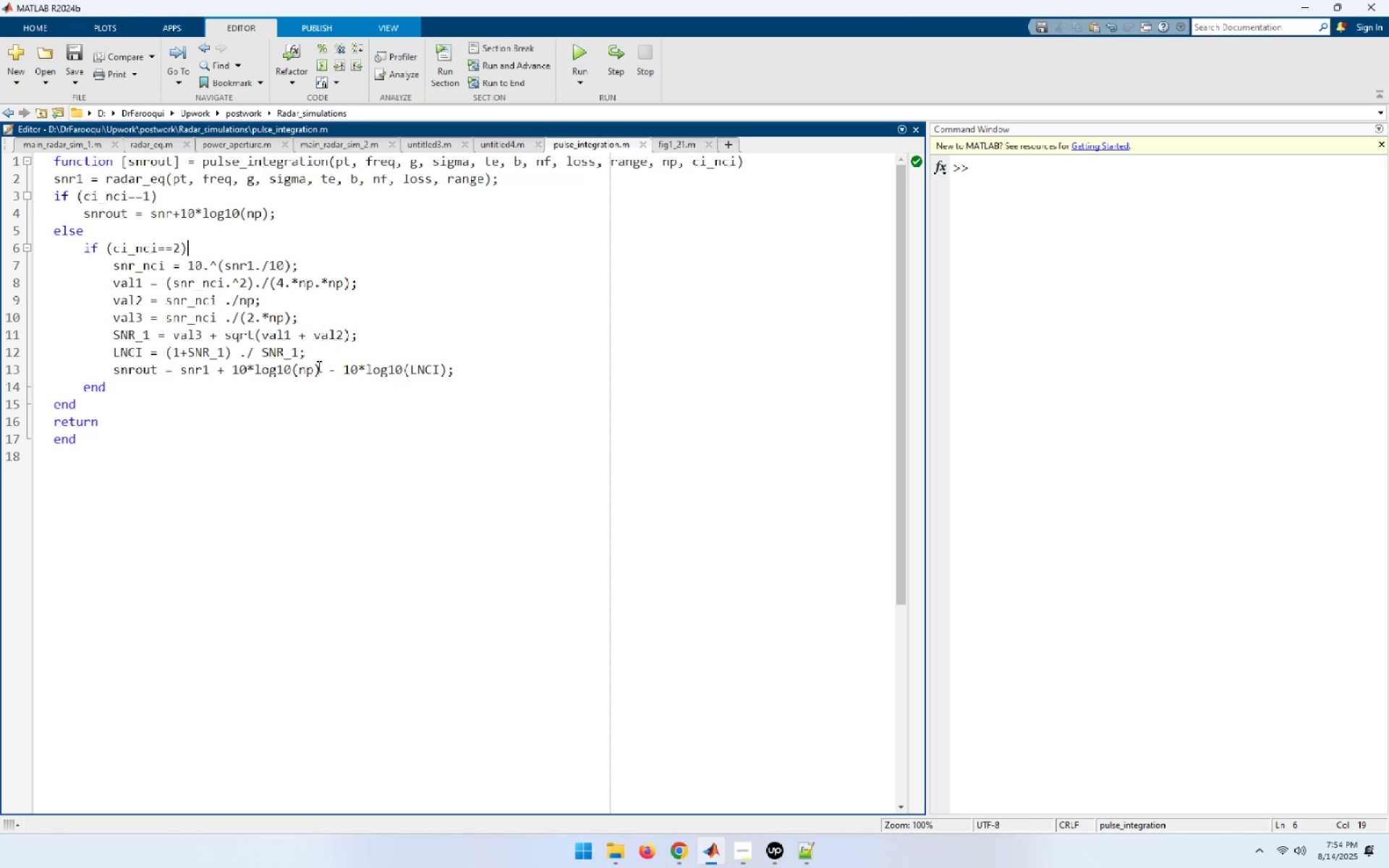 
left_click([682, 143])
 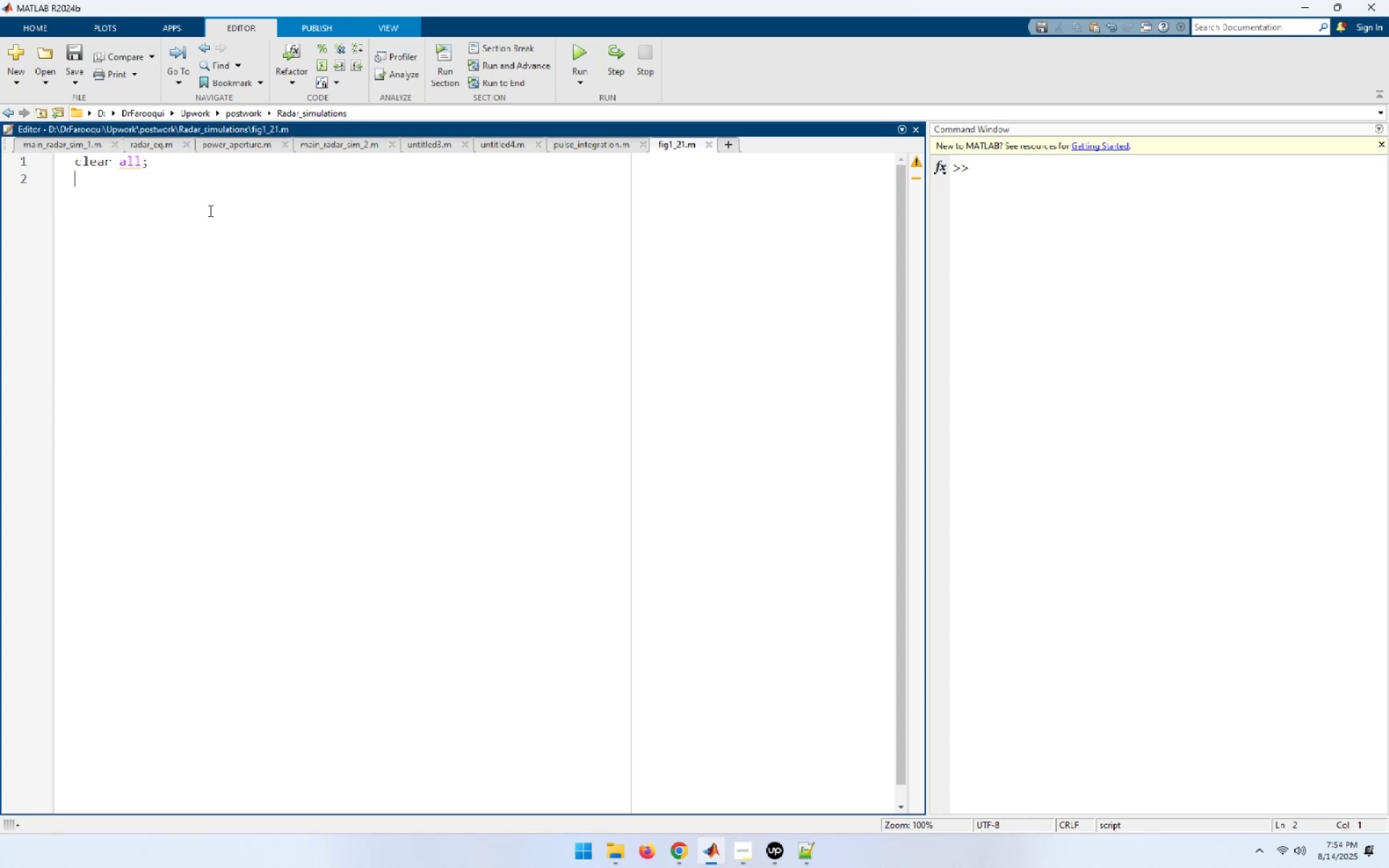 
type(close)
 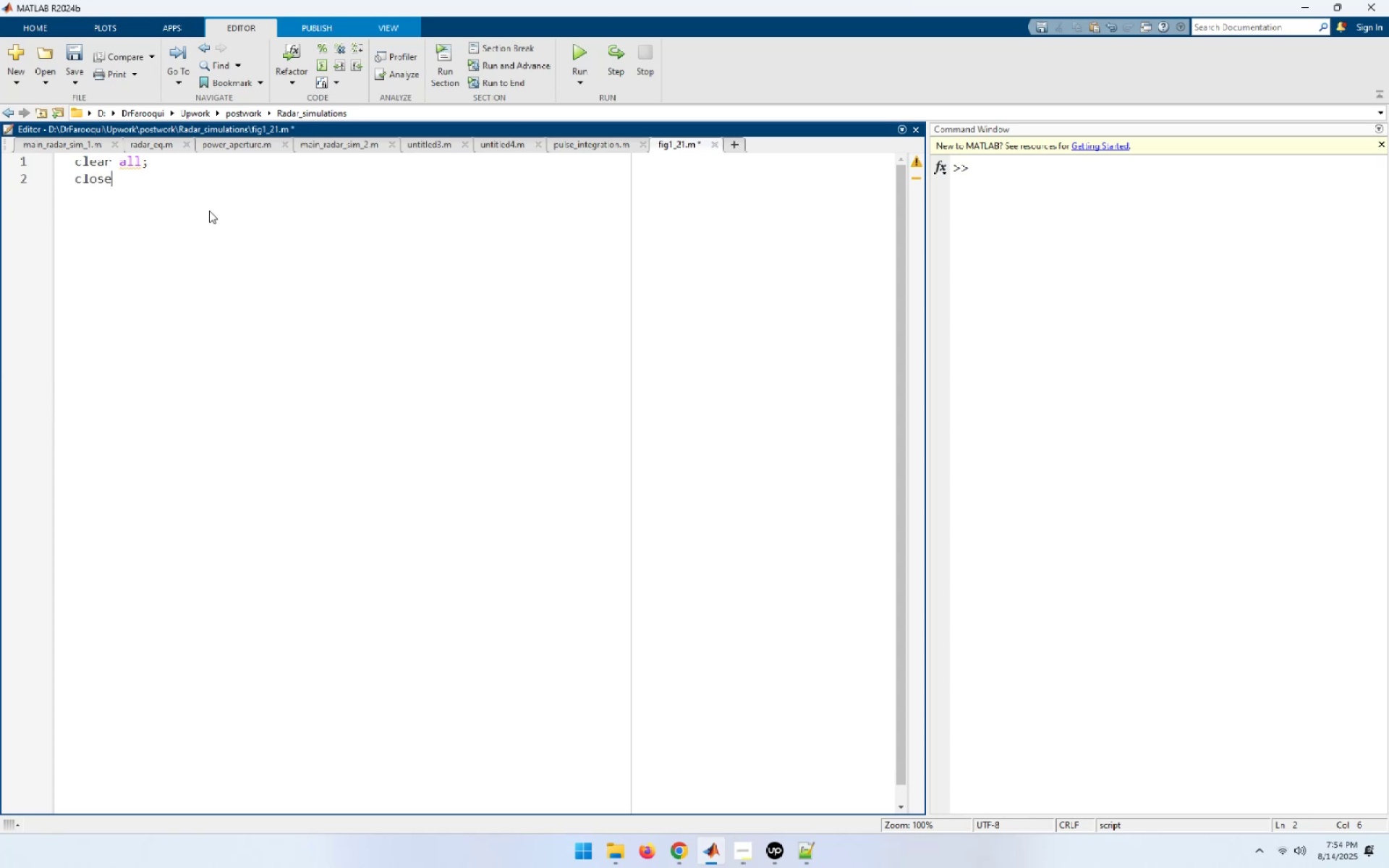 
wait(6.66)
 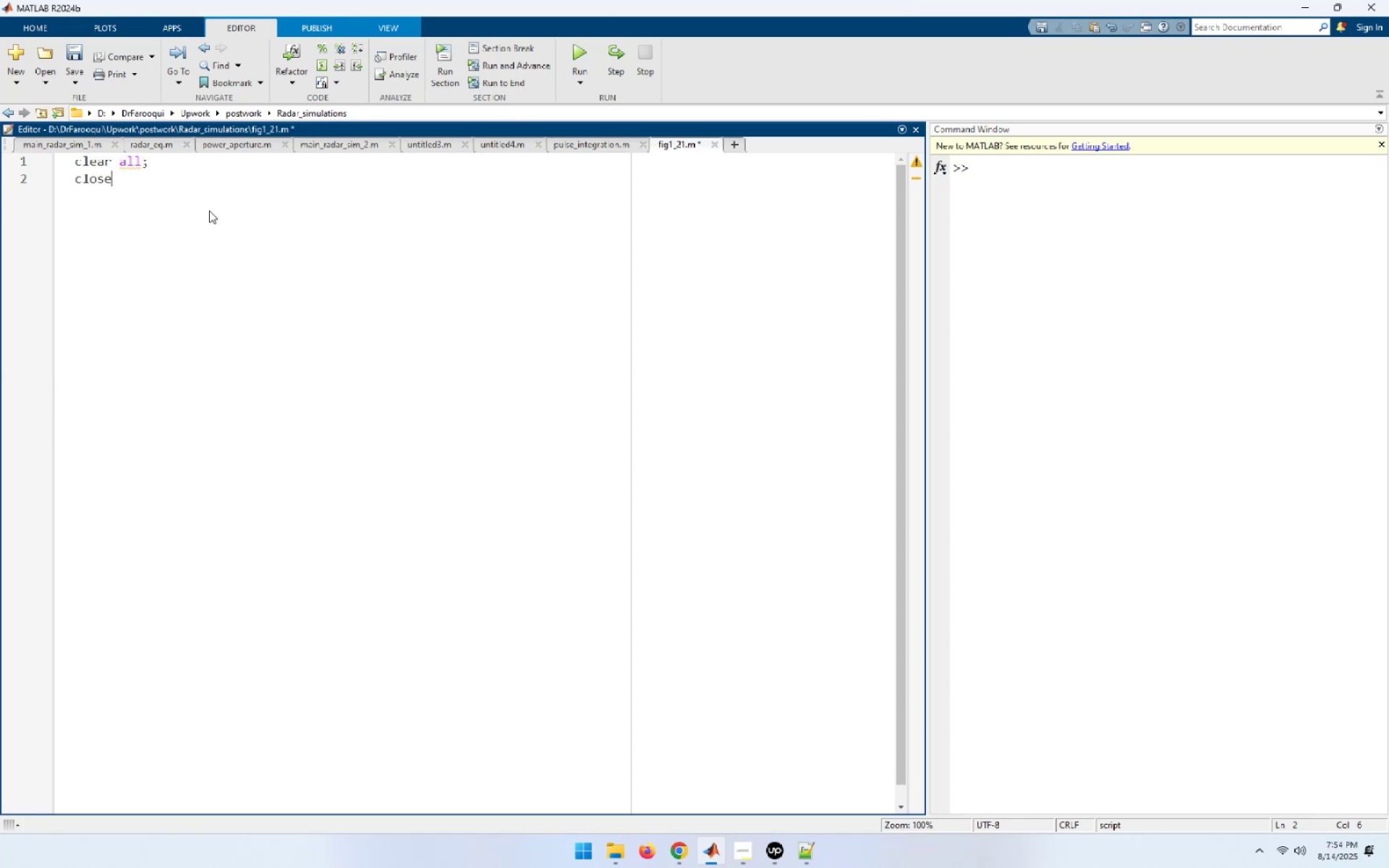 
type( all;)
 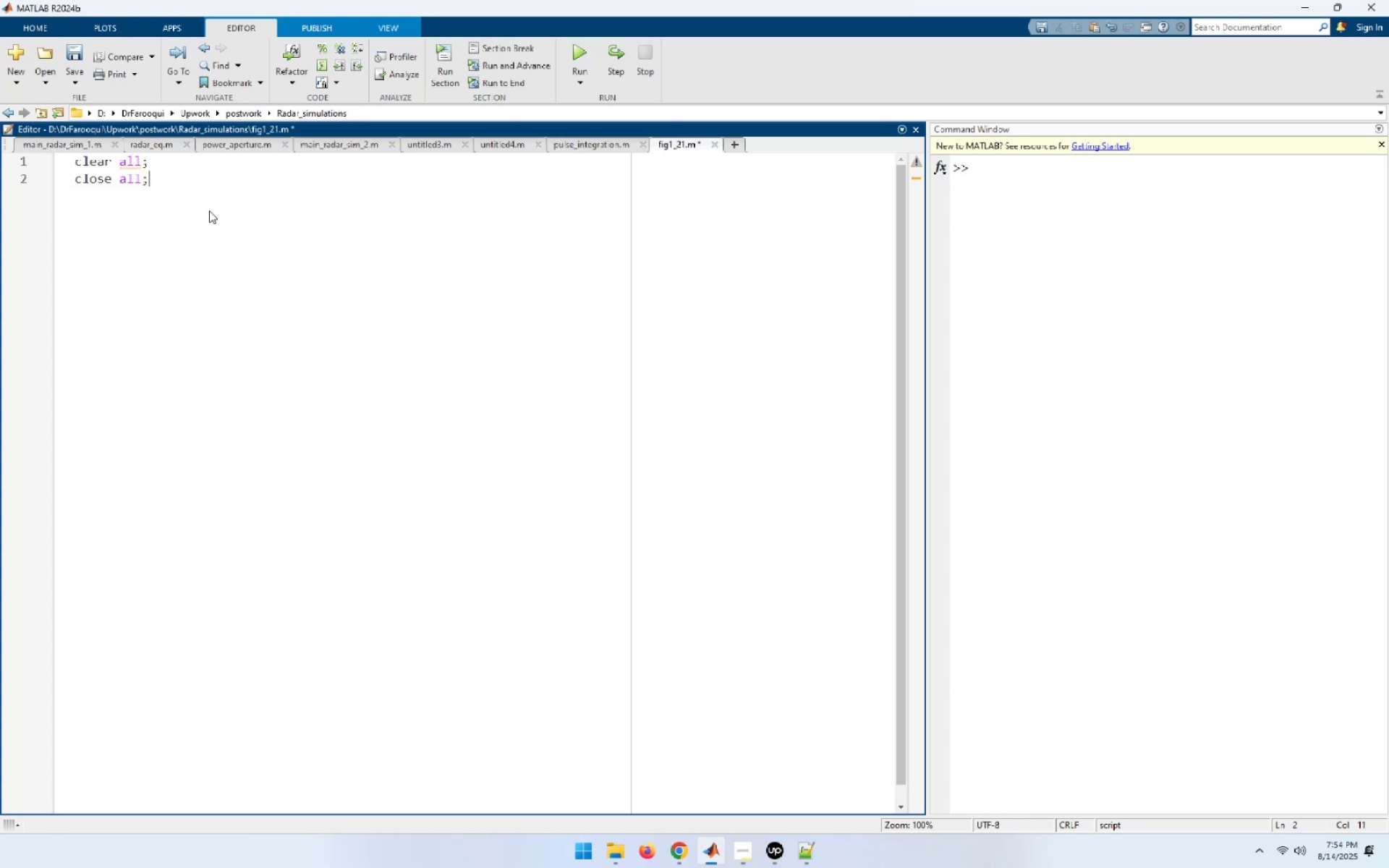 
key(Enter)
 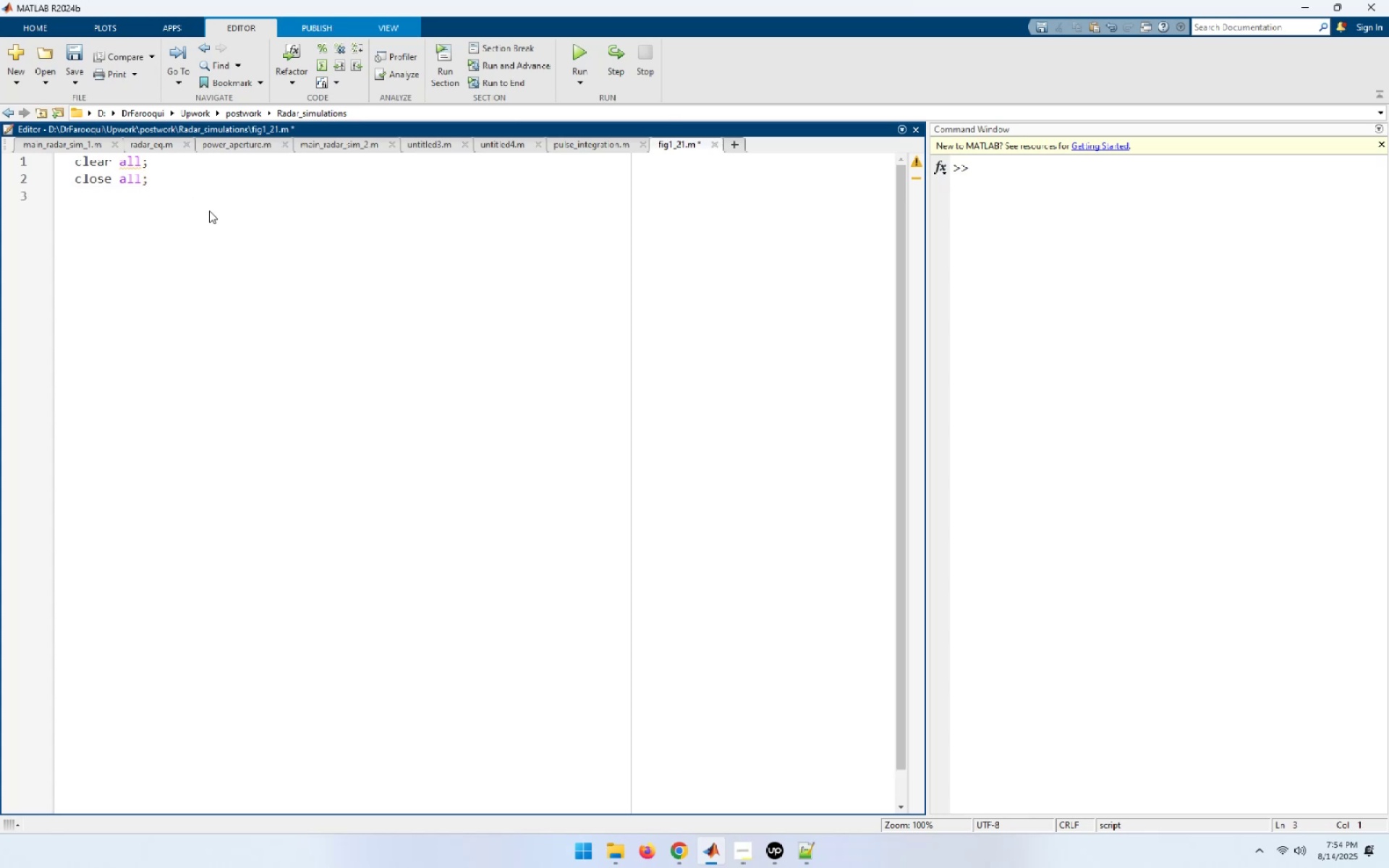 
type(np = in)
key(Backspace)
key(Backspace)
type(lins)
 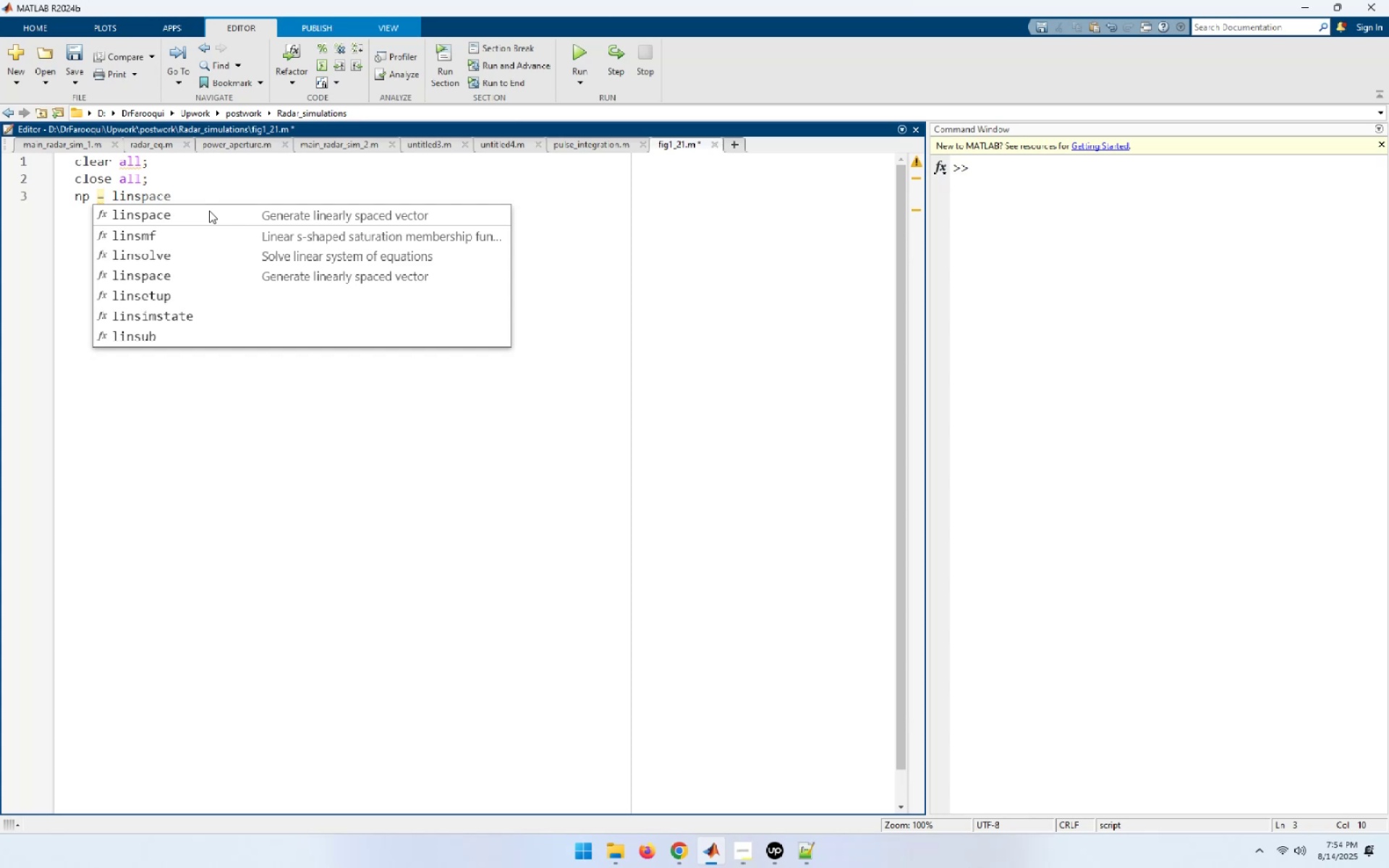 
type(pace(1,10000,1000[End])
 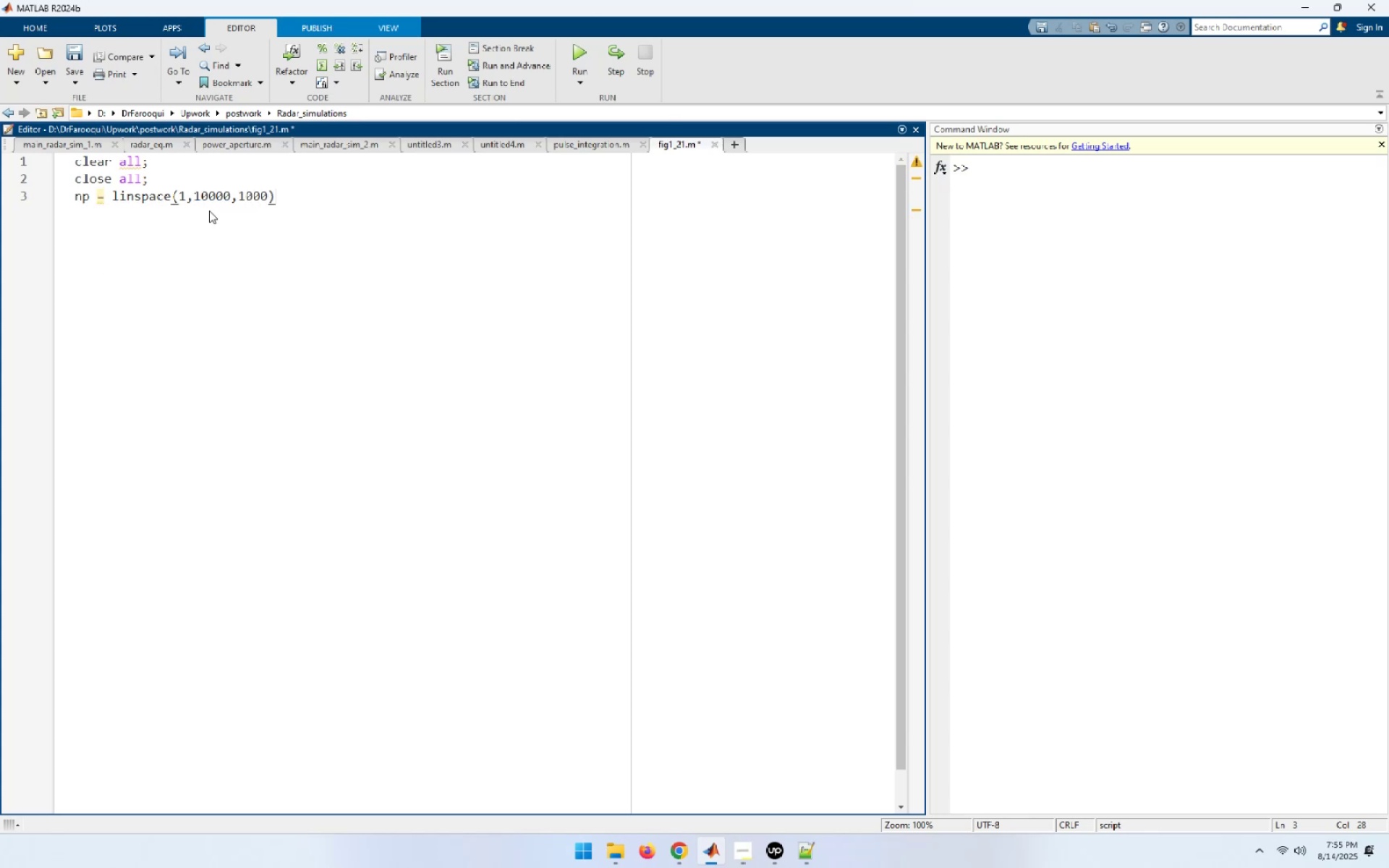 
key(Enter)
 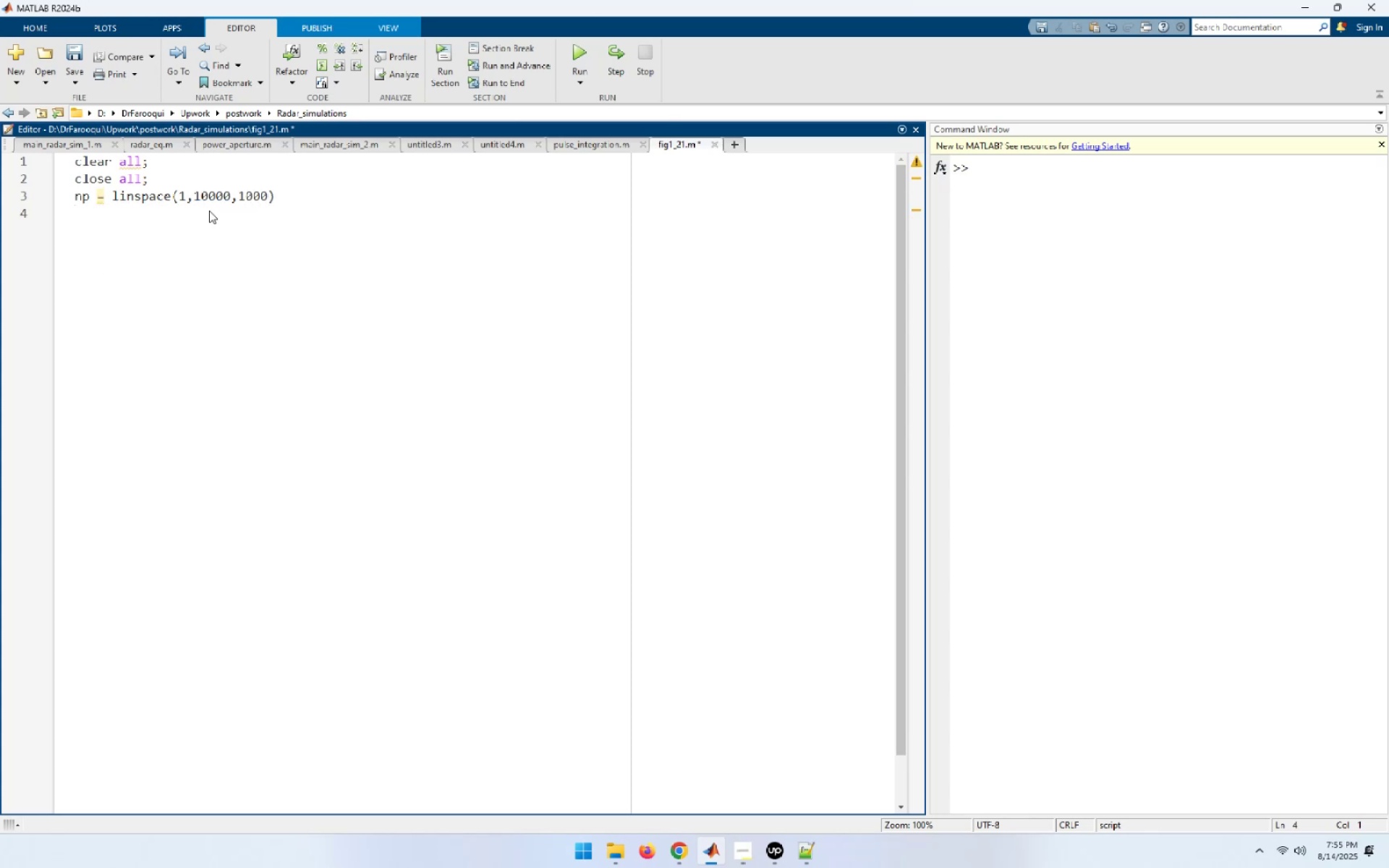 
key(ArrowUp)
 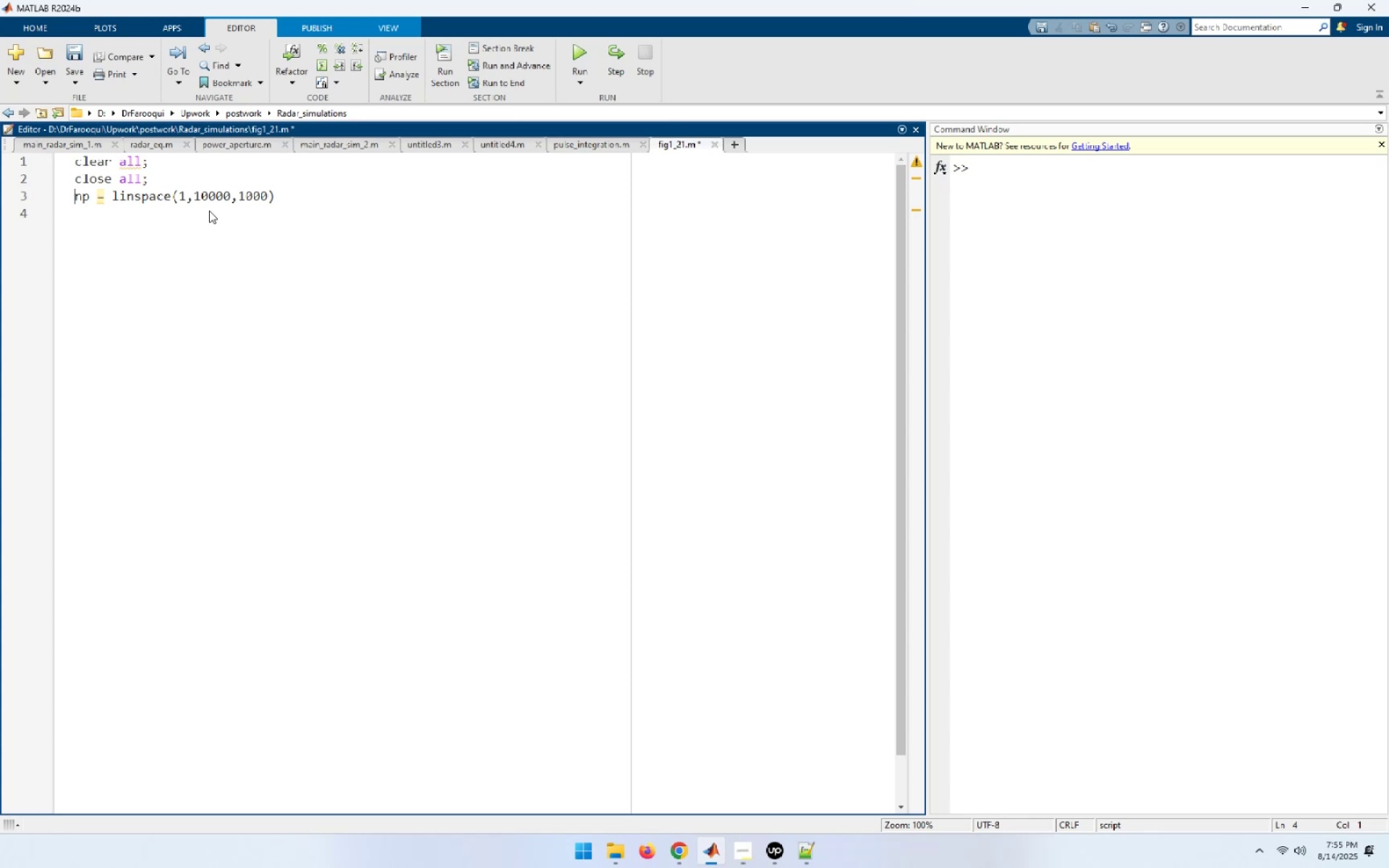 
key(End)
 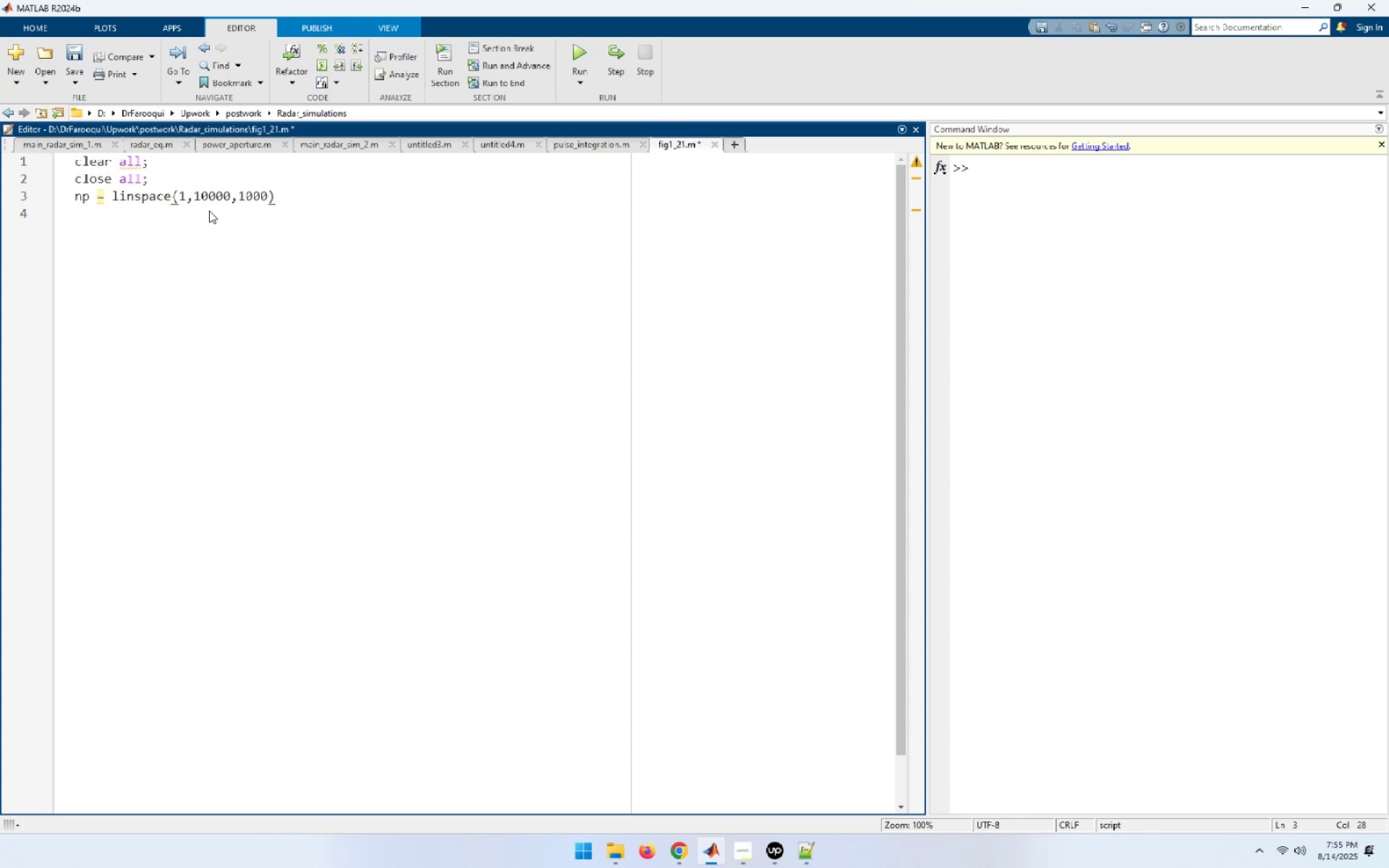 
key(Semicolon)
 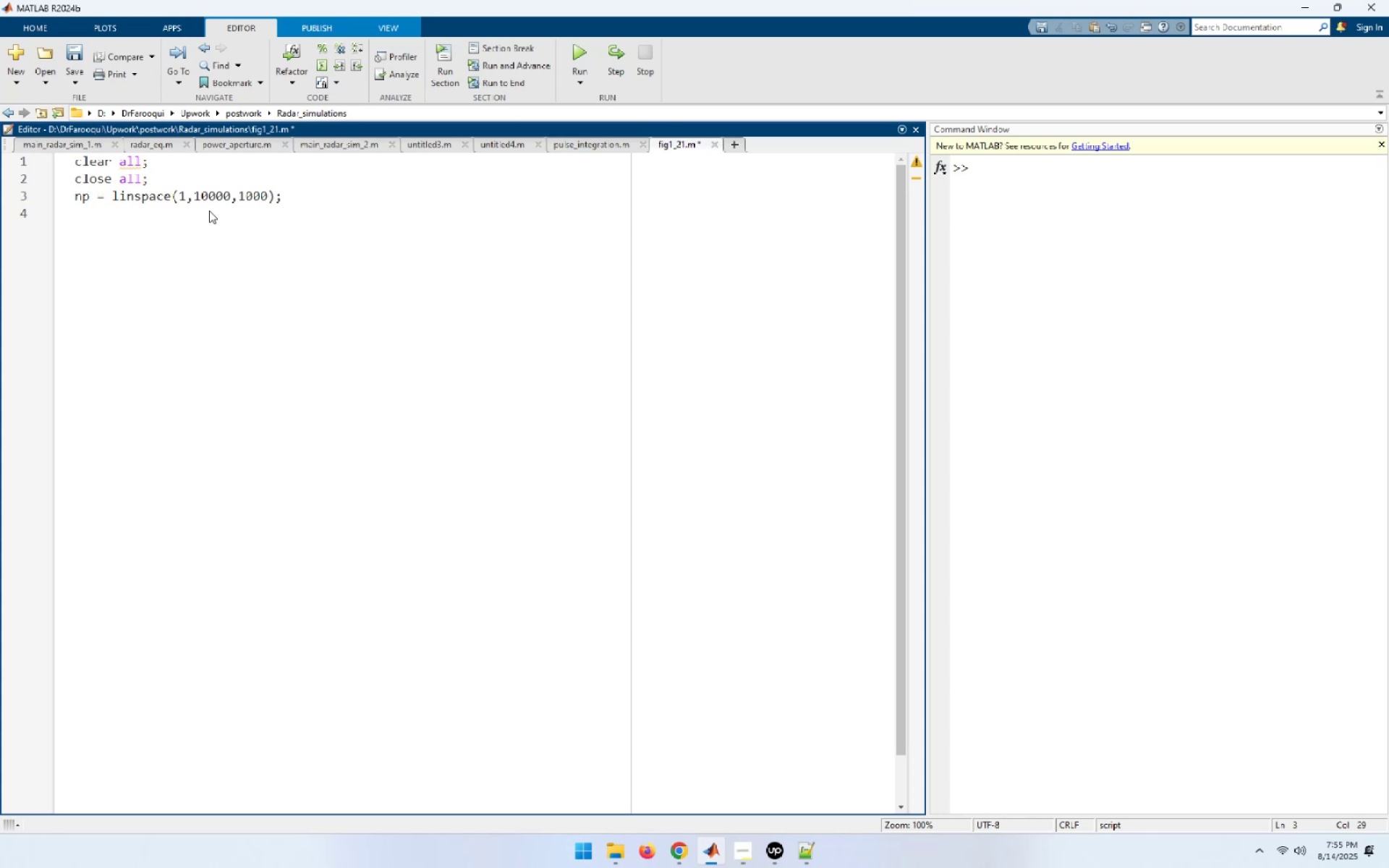 
key(ArrowDown)
 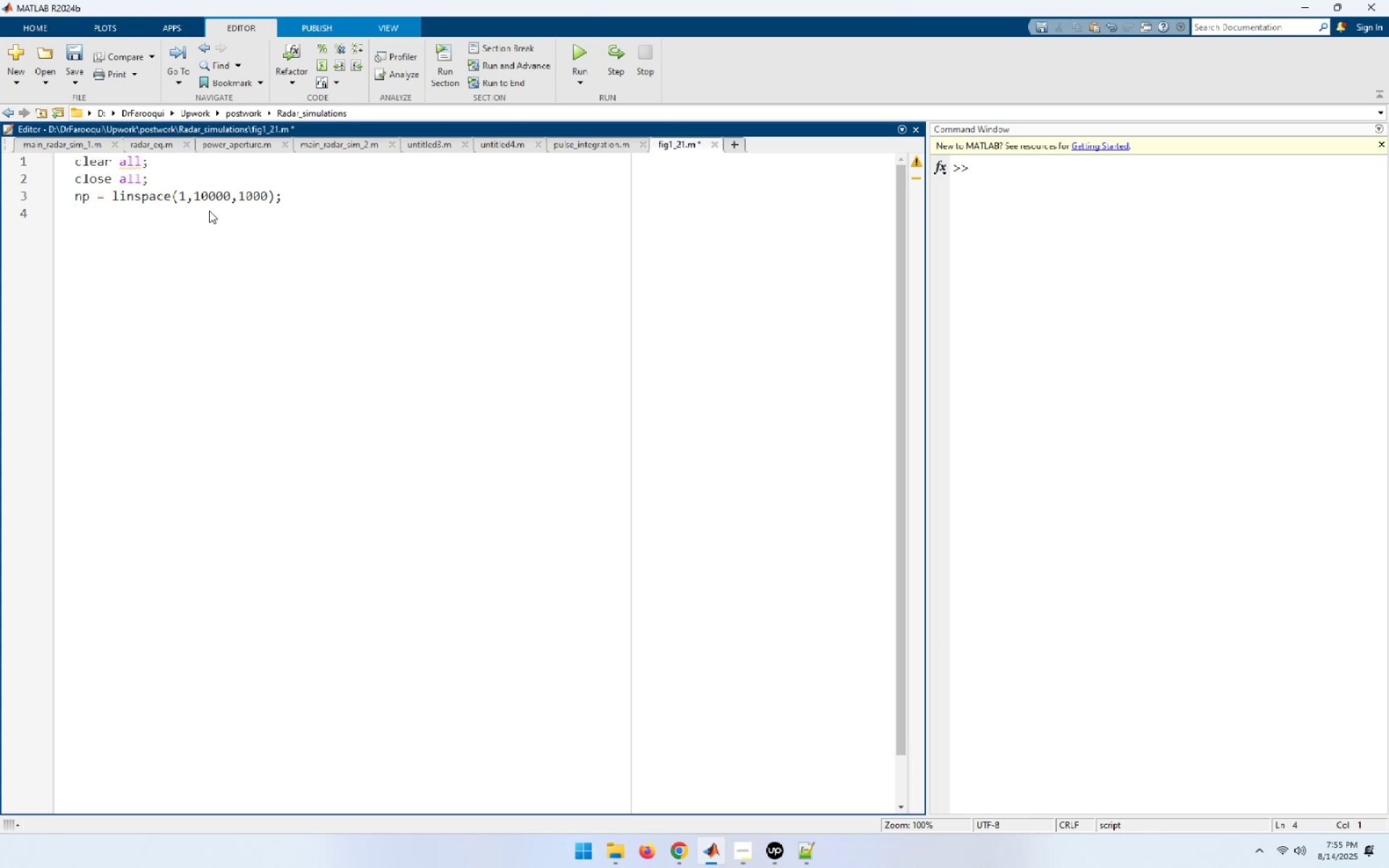 
type(snri)
key(Backspace)
type(ci = pulse_integration )
key(Backspace)
type(()
 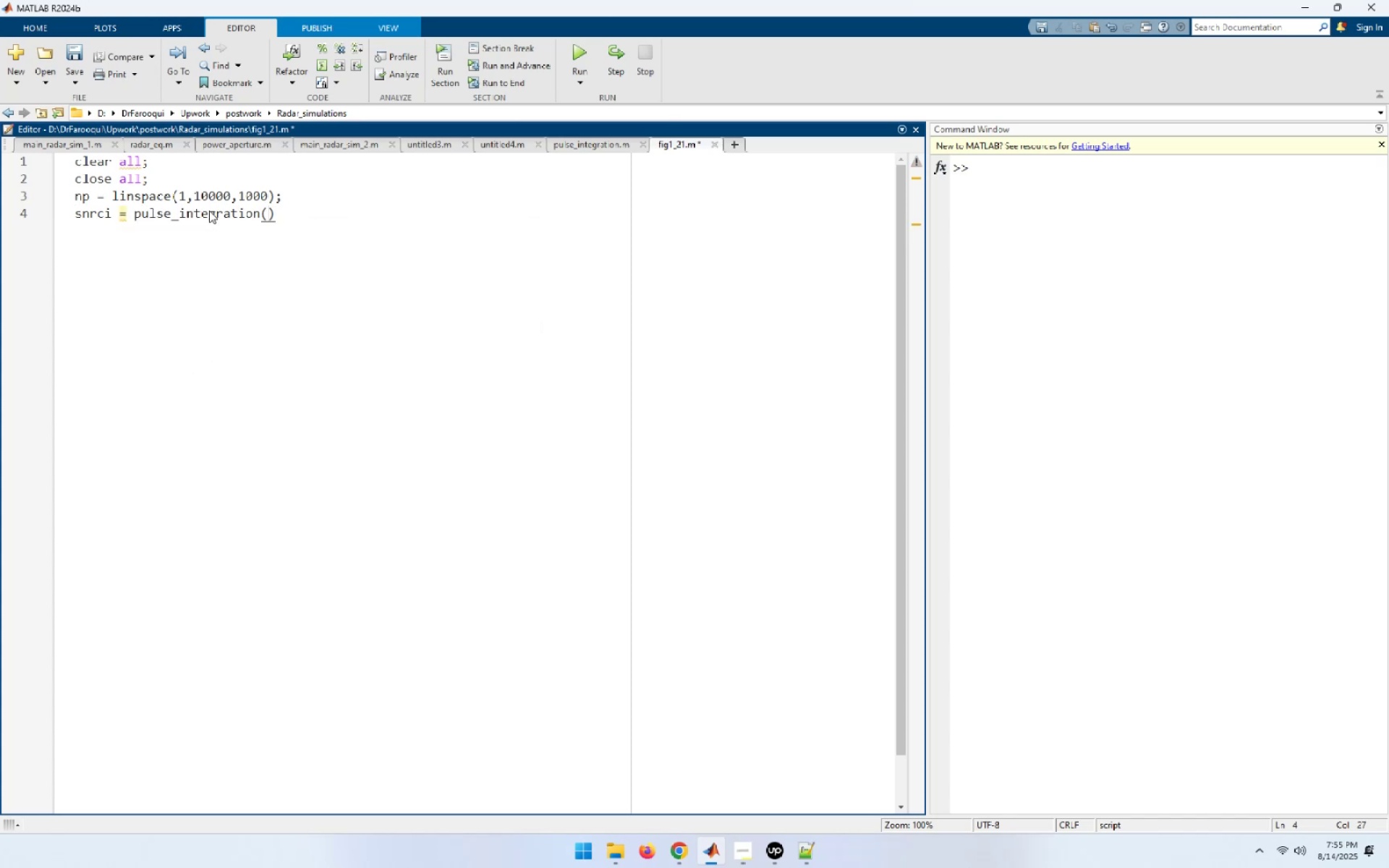 
wait(16.56)
 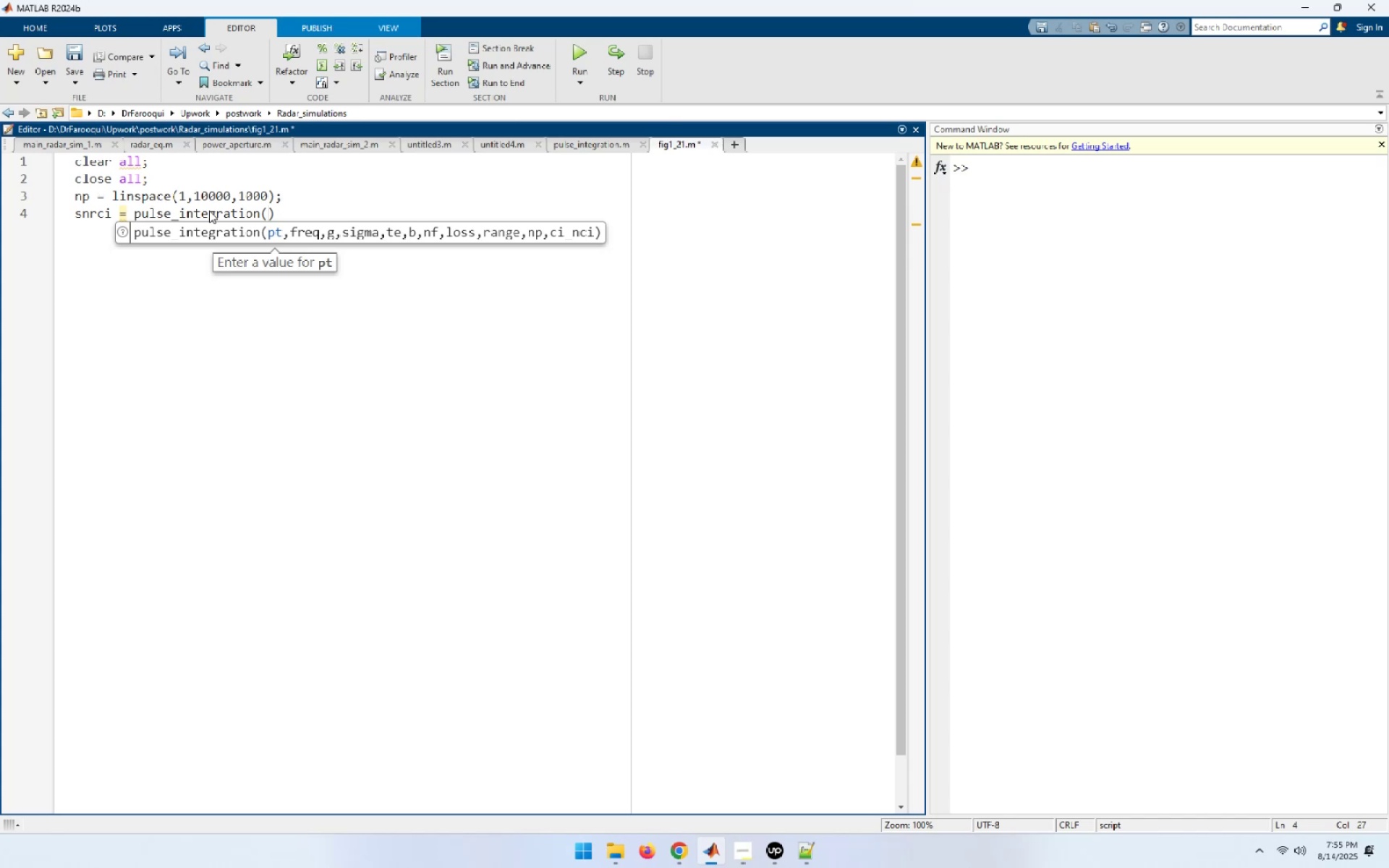 
key(Home)
 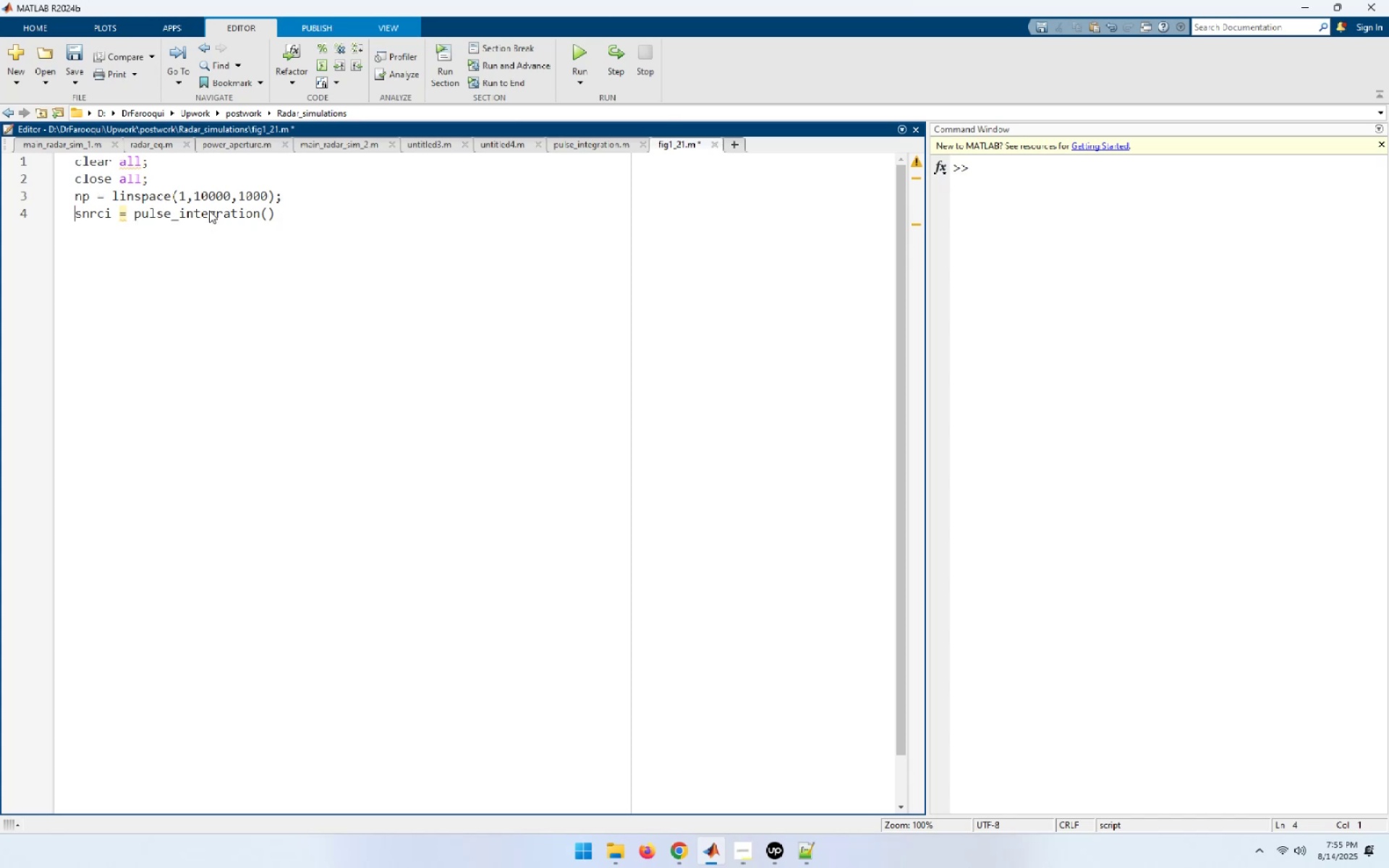 
key(End)
 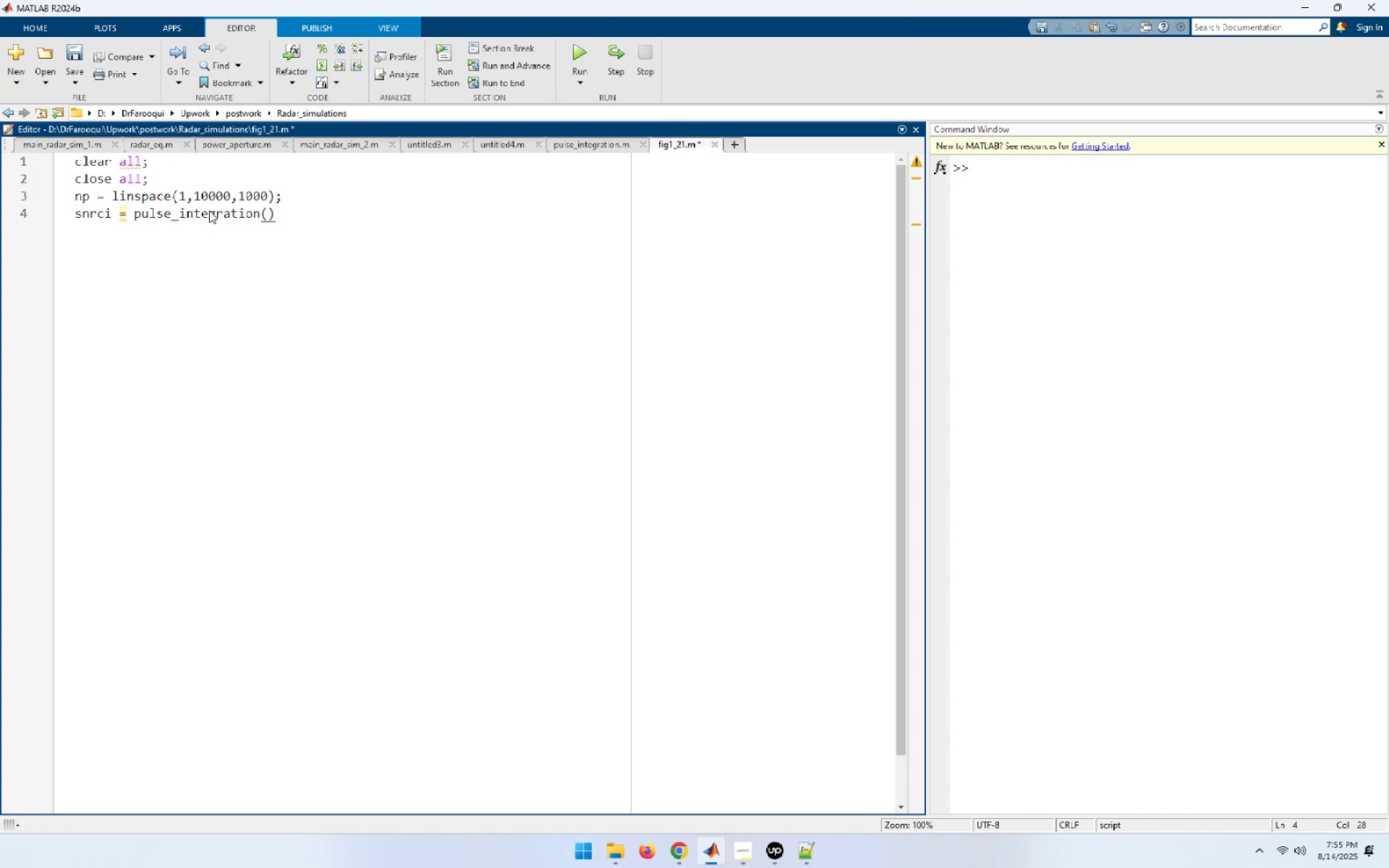 
key(Home)
 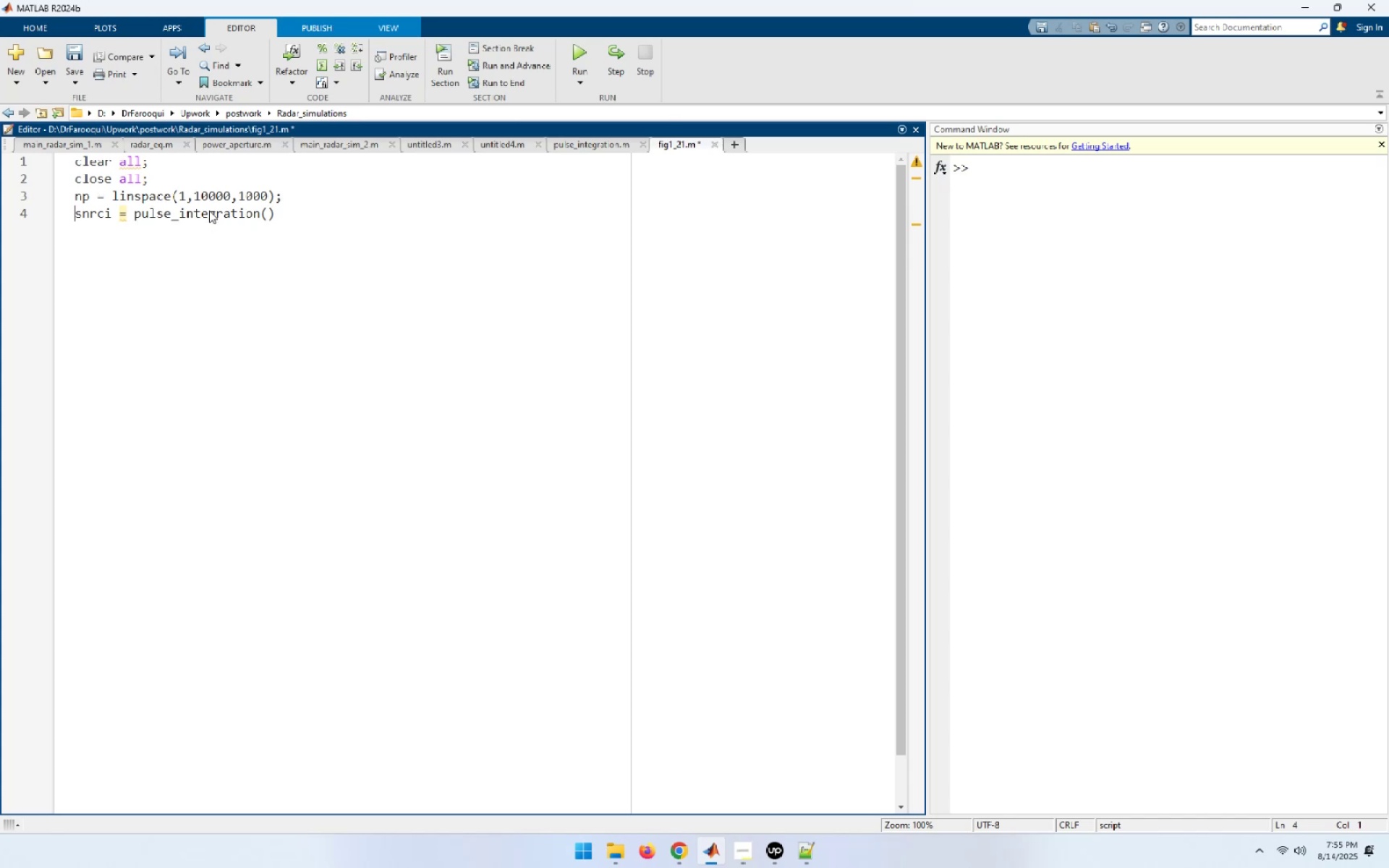 
key(Enter)
 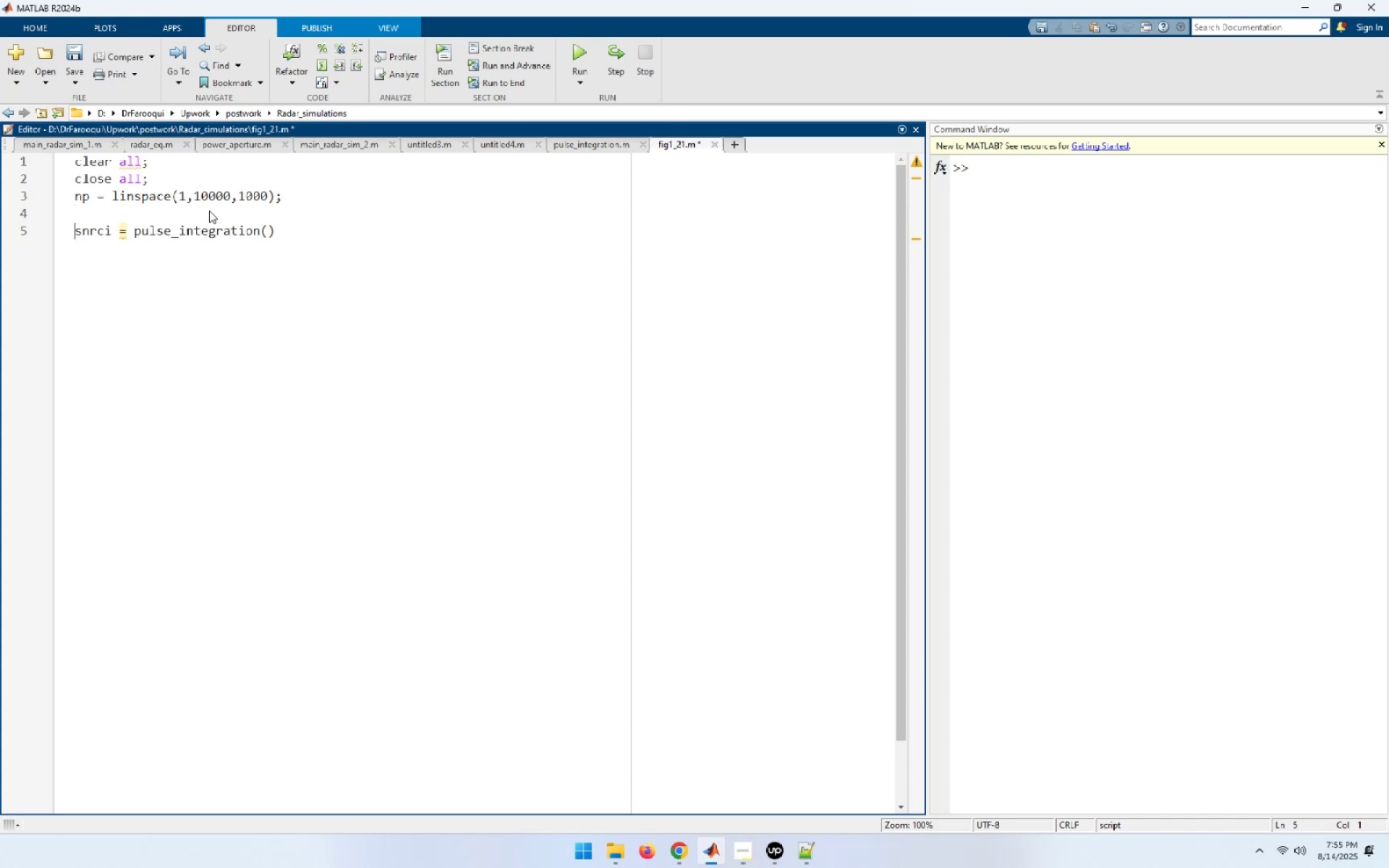 
key(ArrowUp)
 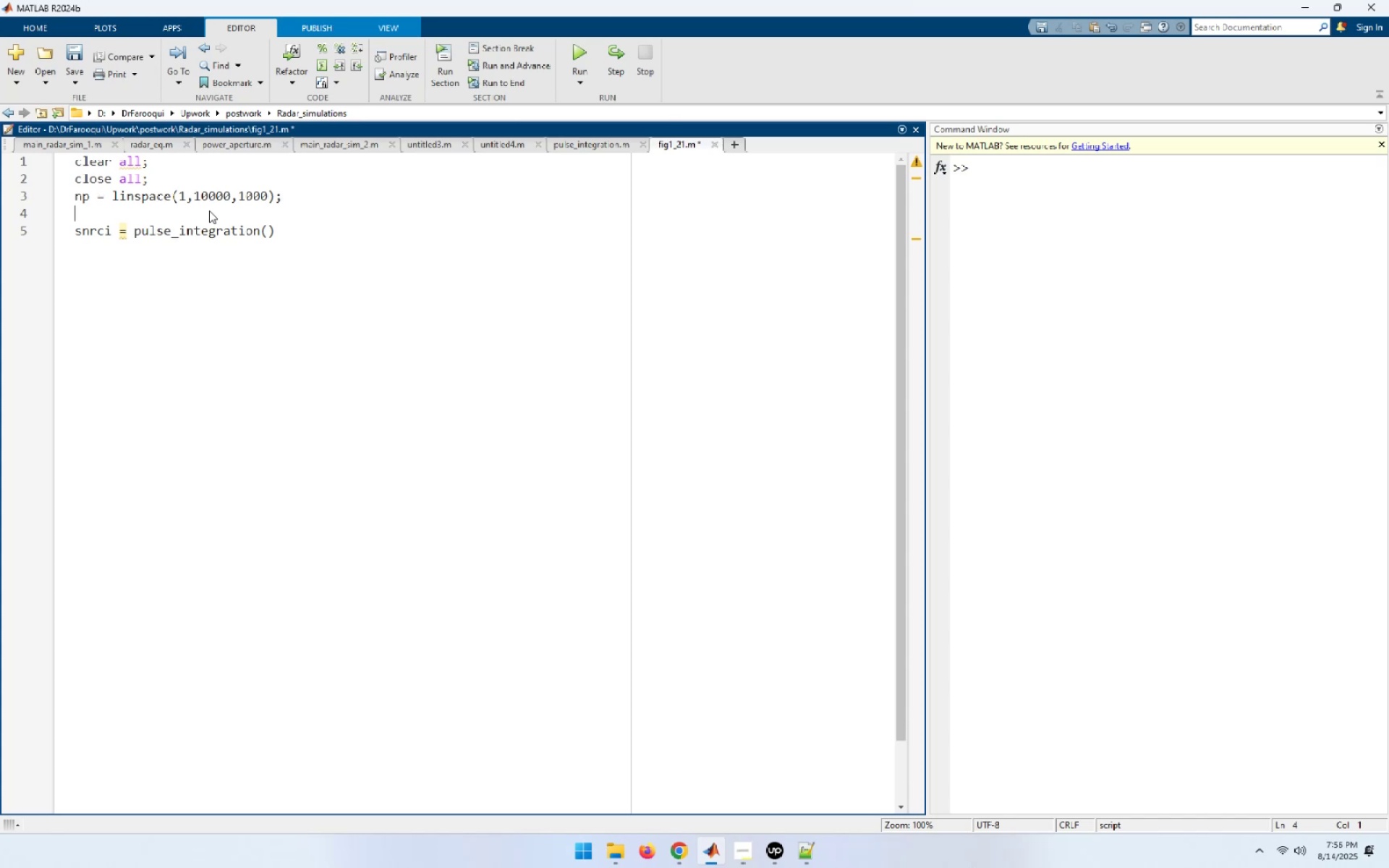 
wait(10.05)
 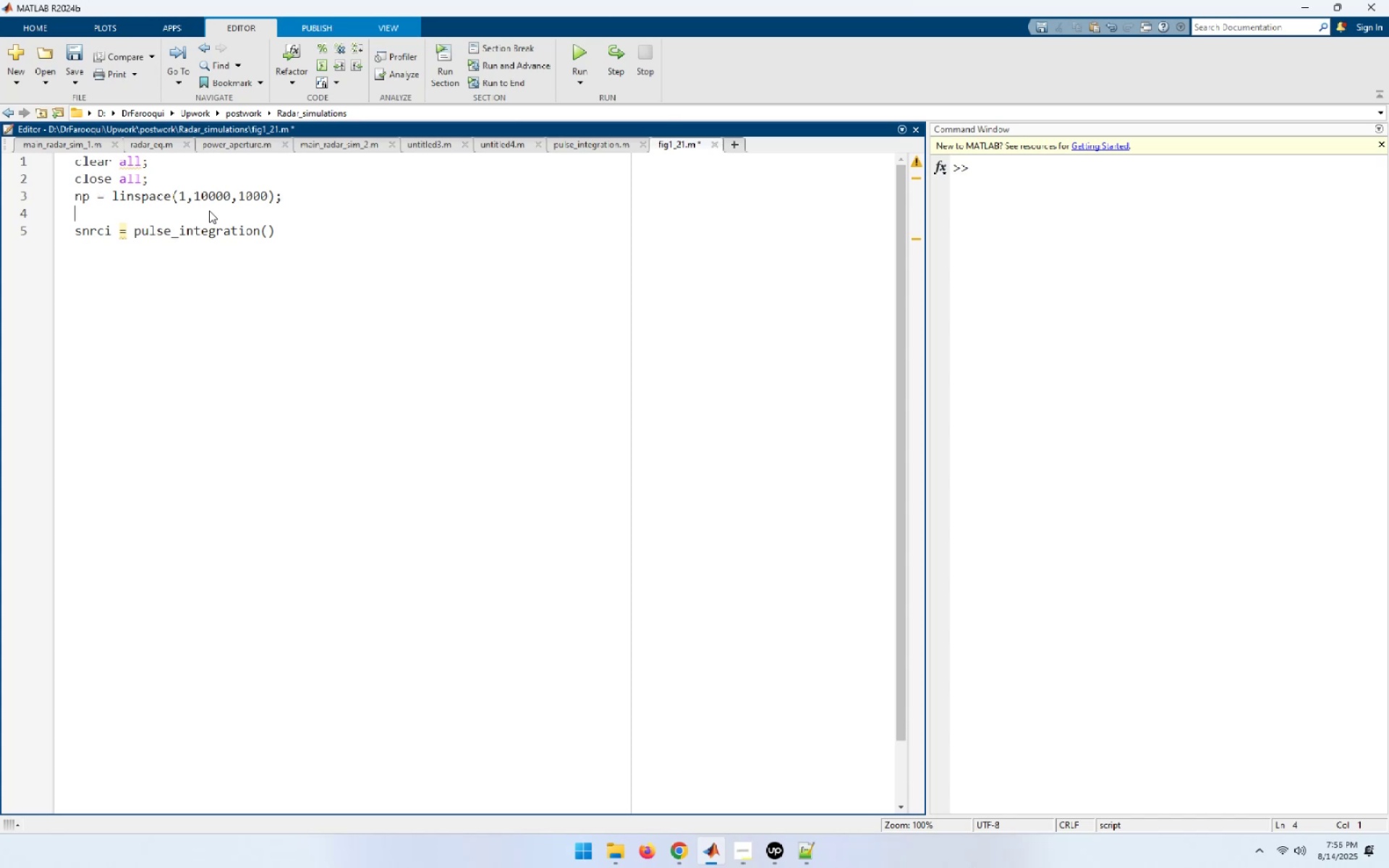 
left_click([602, 143])
 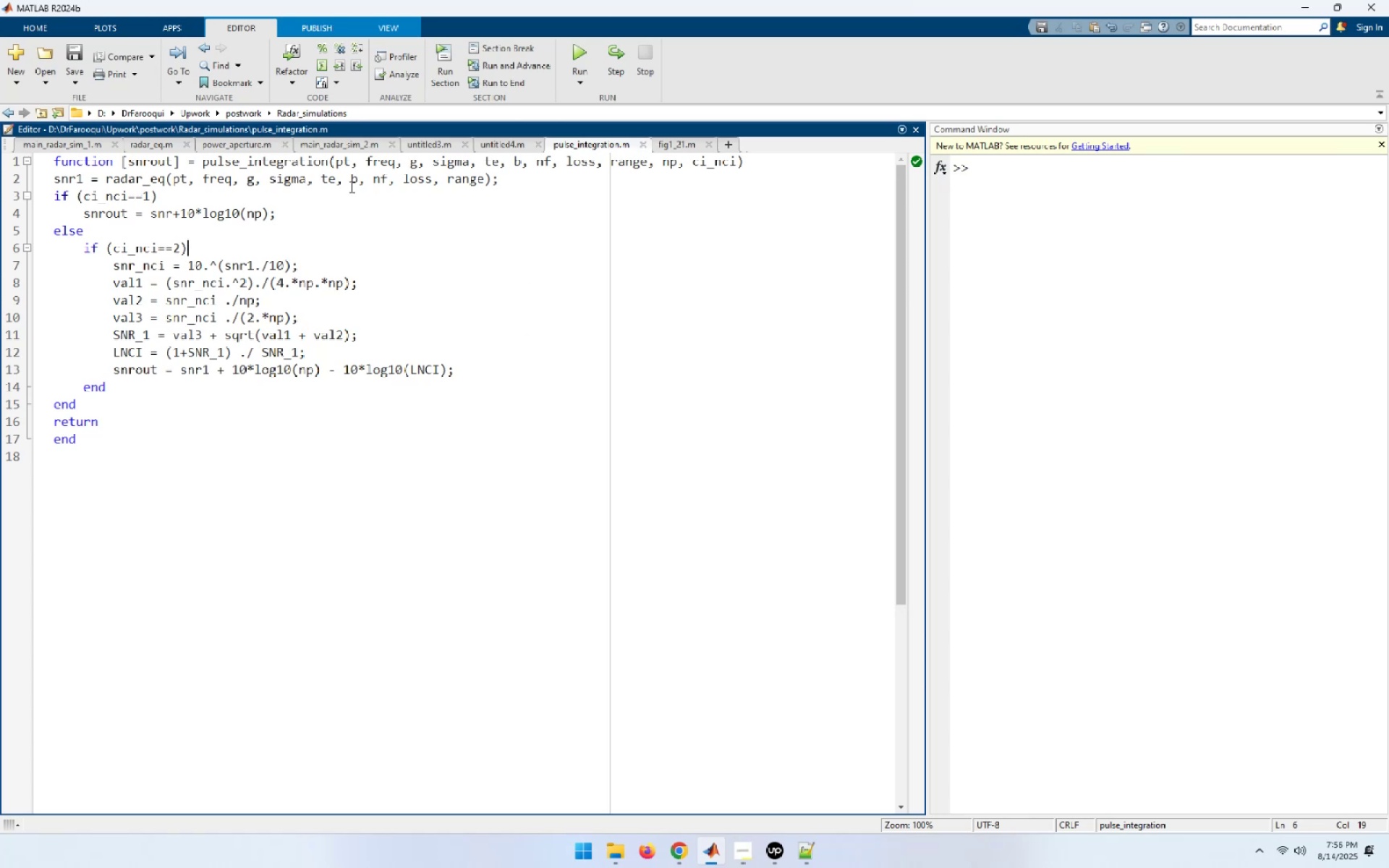 
left_click_drag(start_coordinate=[329, 161], to_coordinate=[718, 139])
 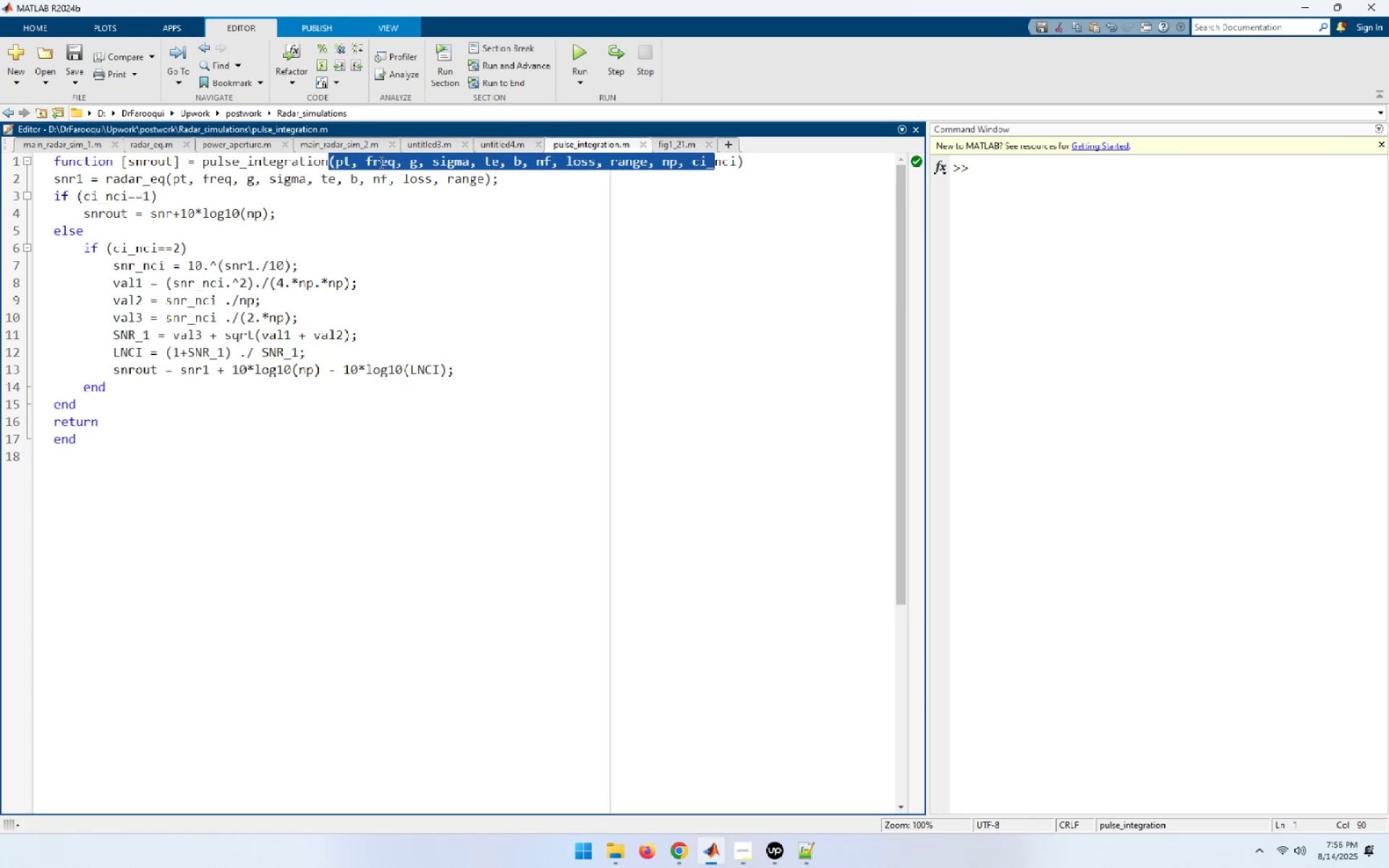 
left_click([375, 166])
 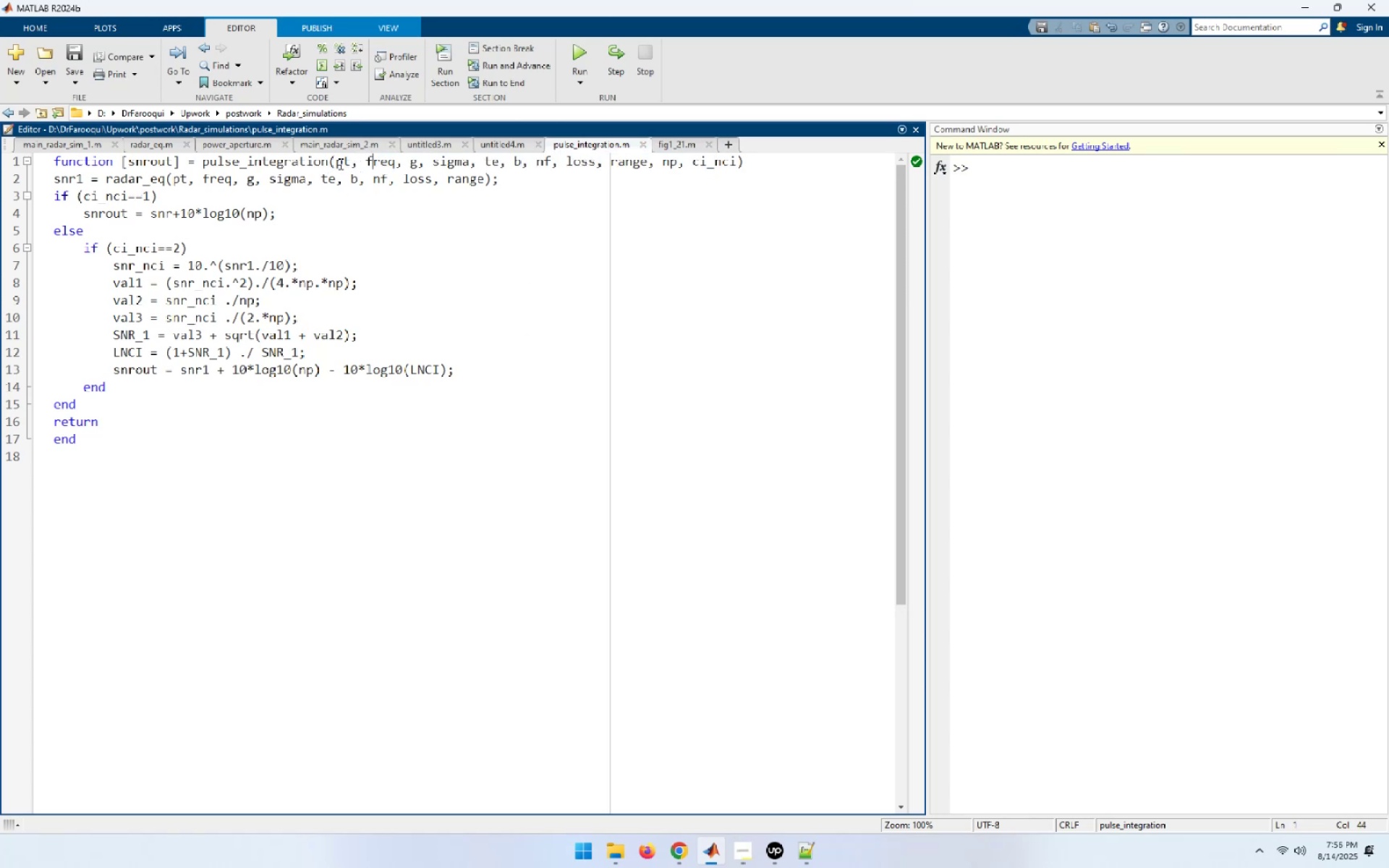 
left_click_drag(start_coordinate=[336, 162], to_coordinate=[736, 148])
 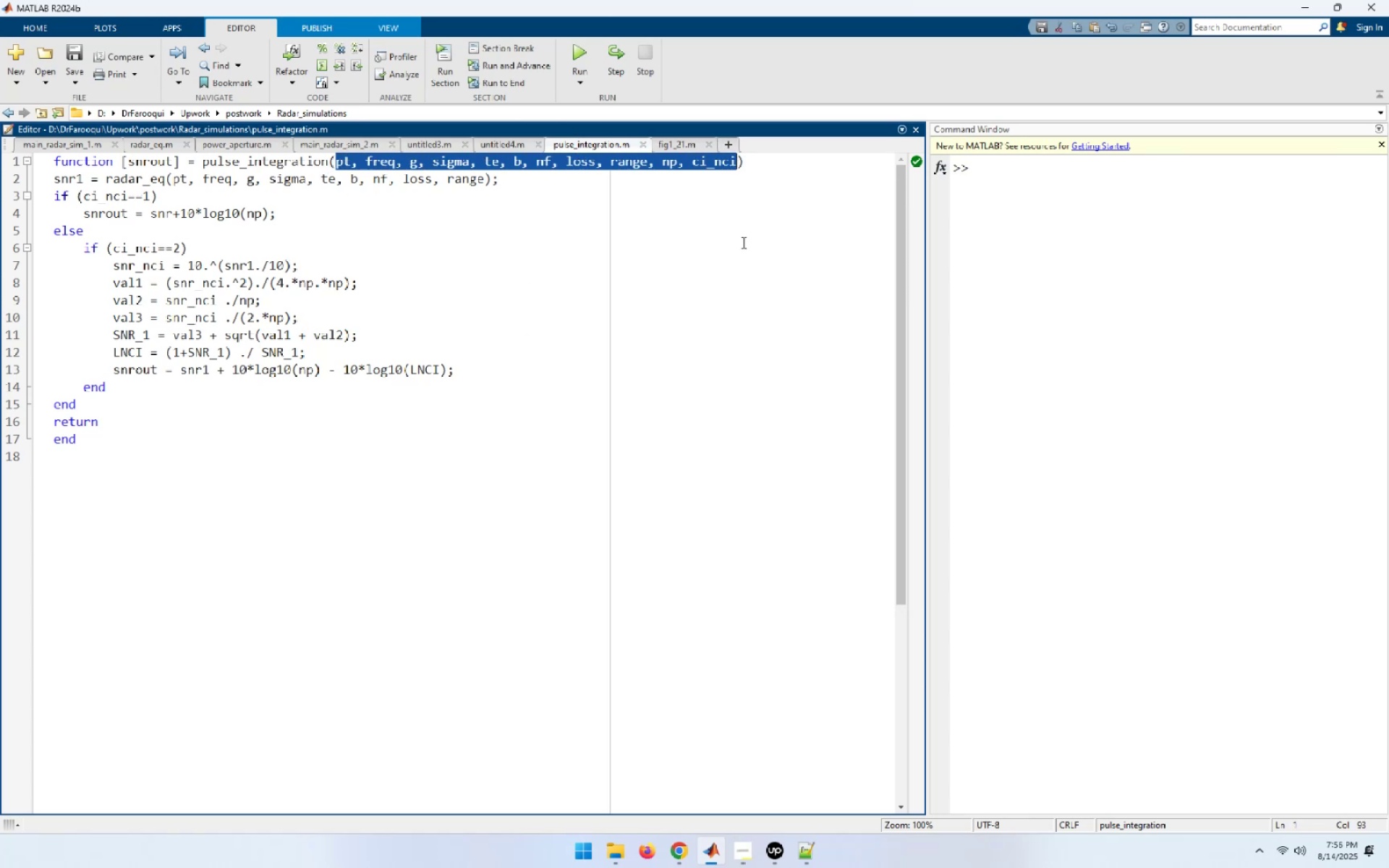 
key(Control+C)
 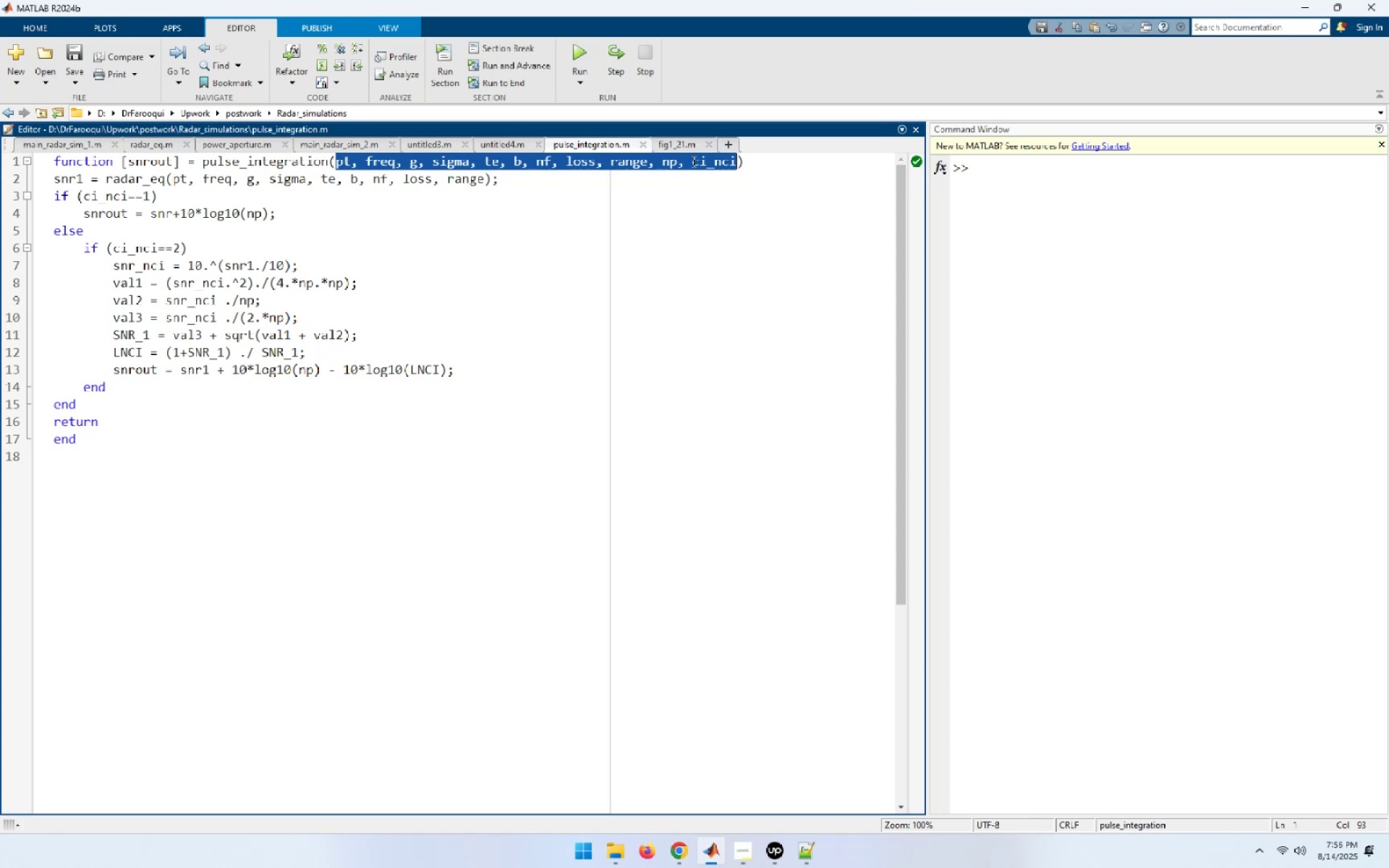 
left_click([692, 145])
 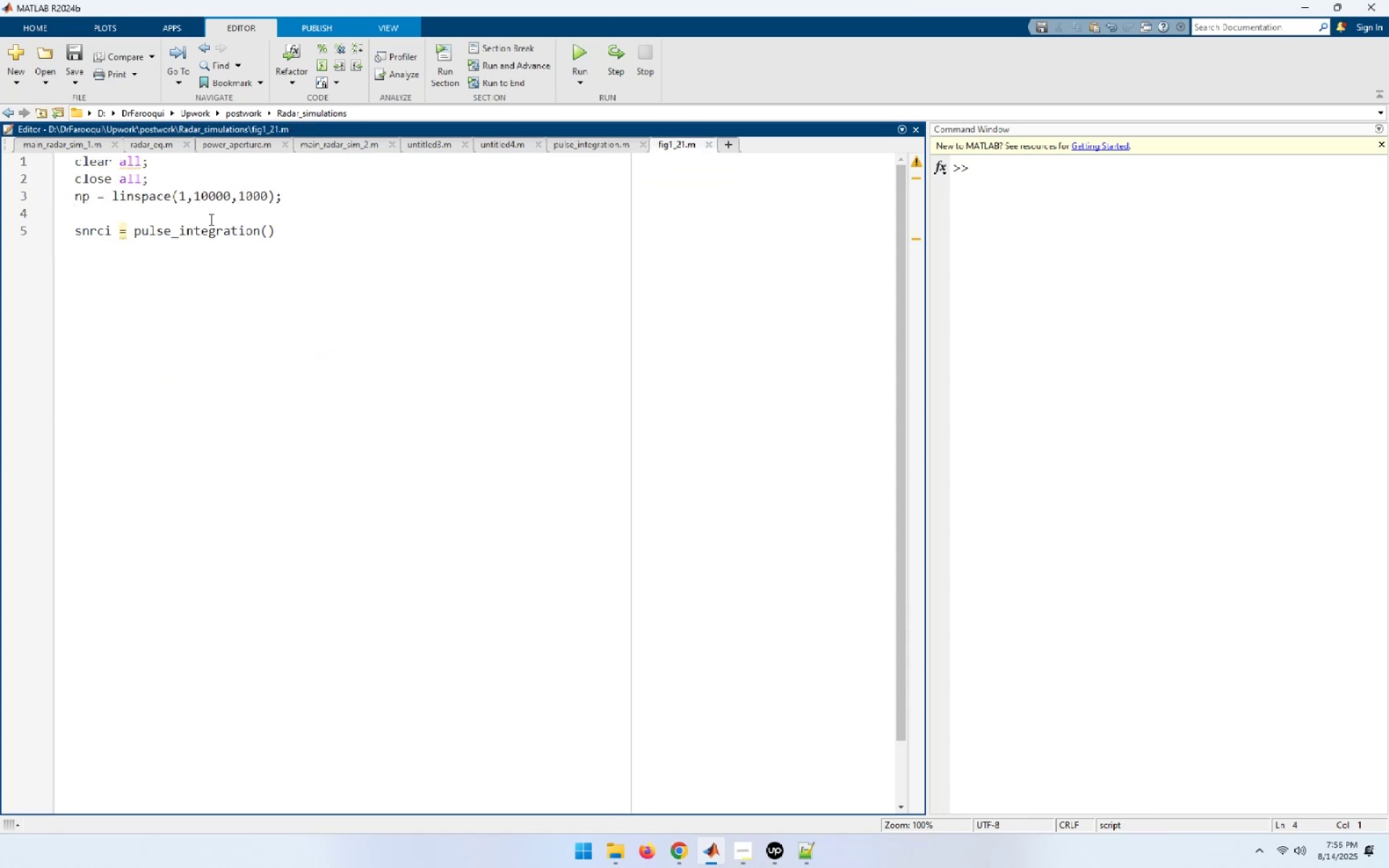 
key(Control+V)
 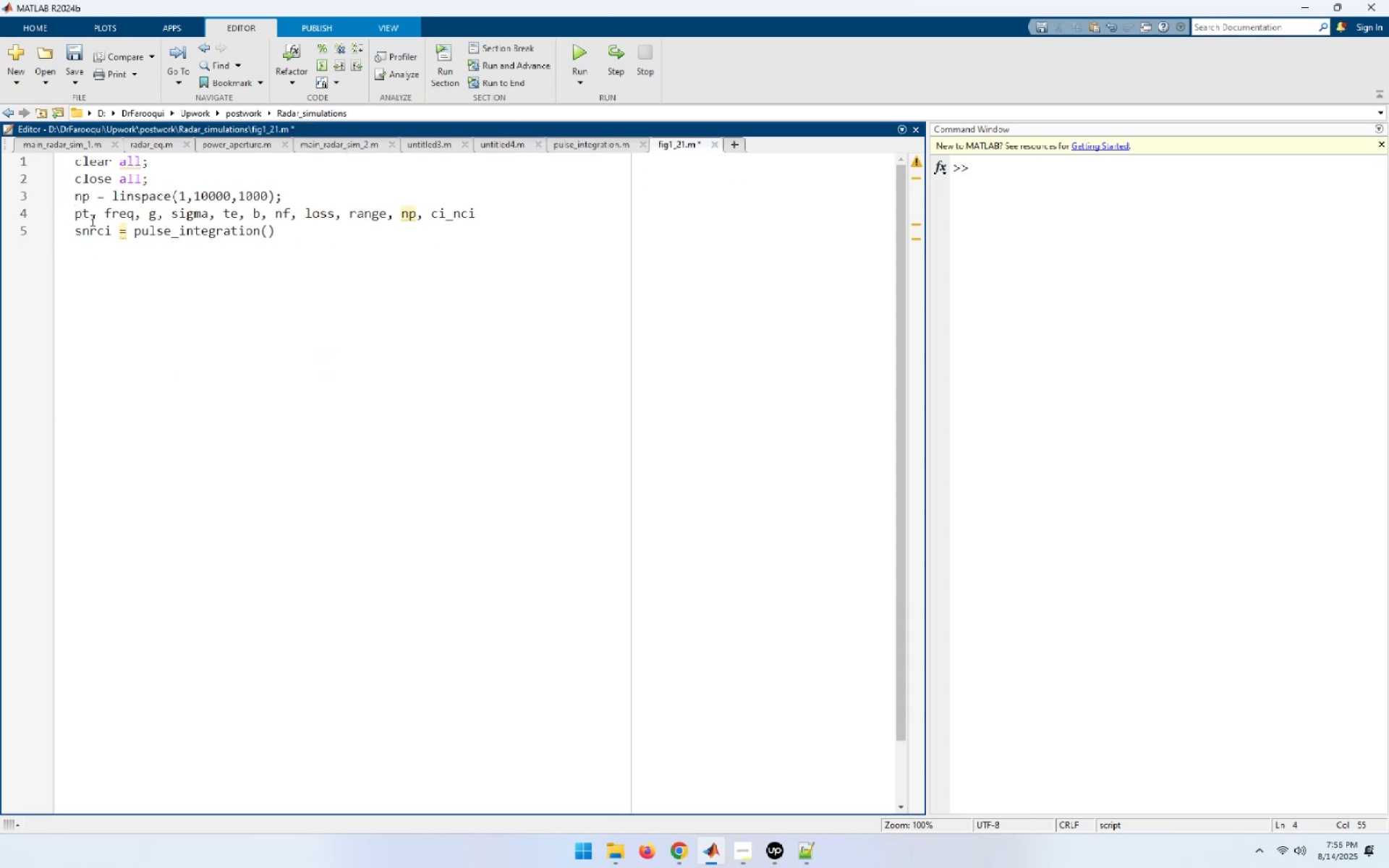 
left_click([90, 213])
 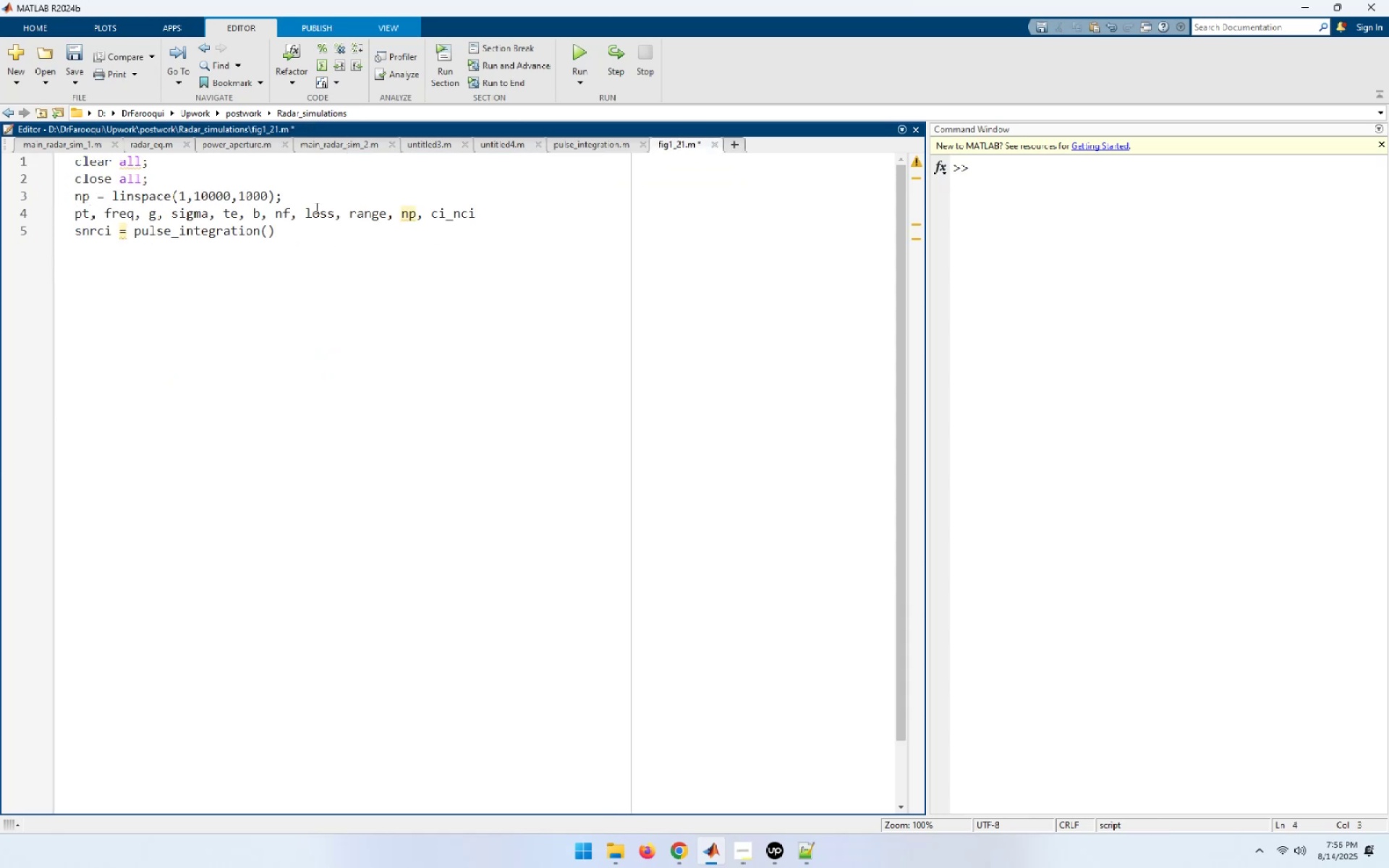 
key(Delete)
 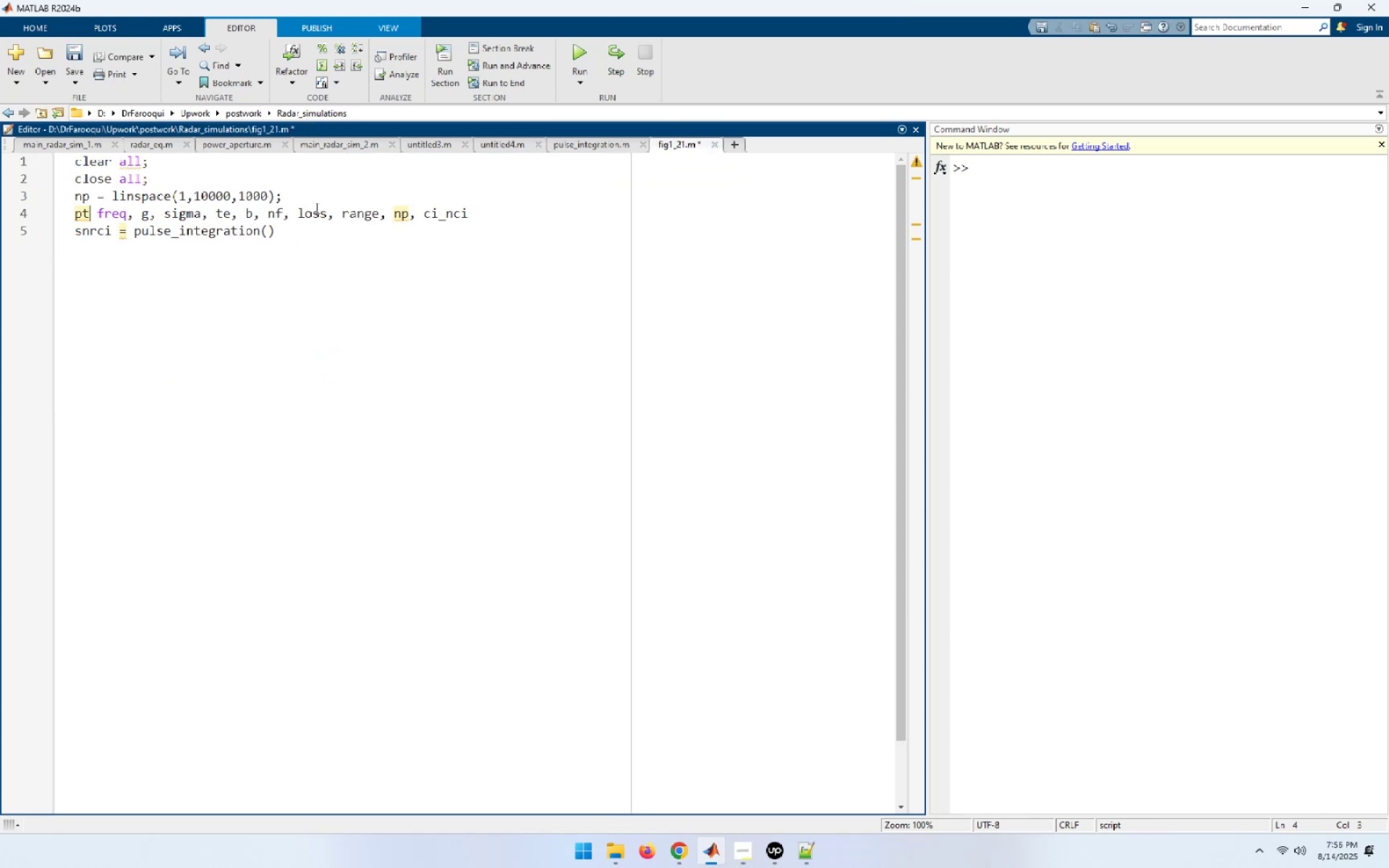 
key(Enter)
 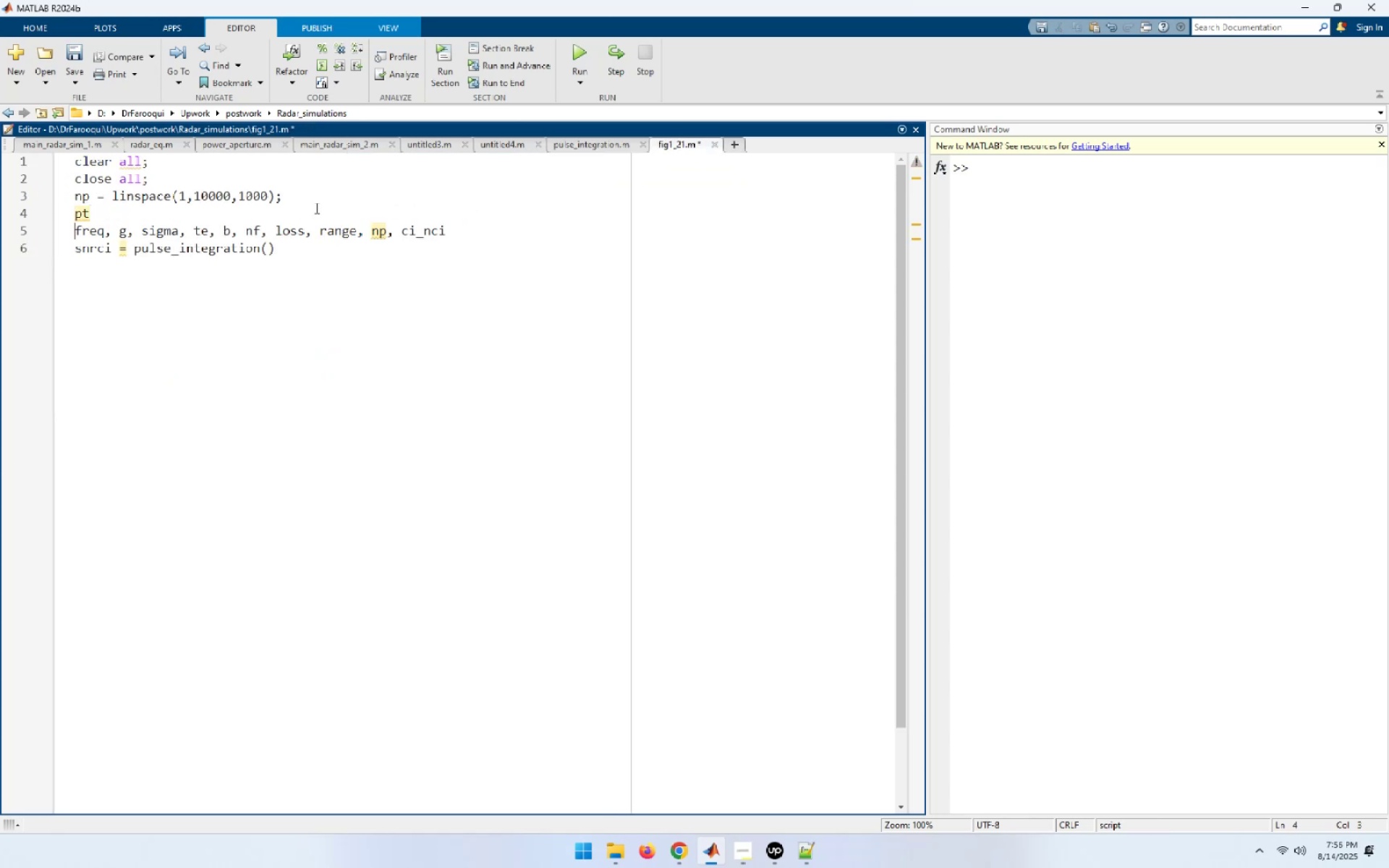 
key(Equal)
 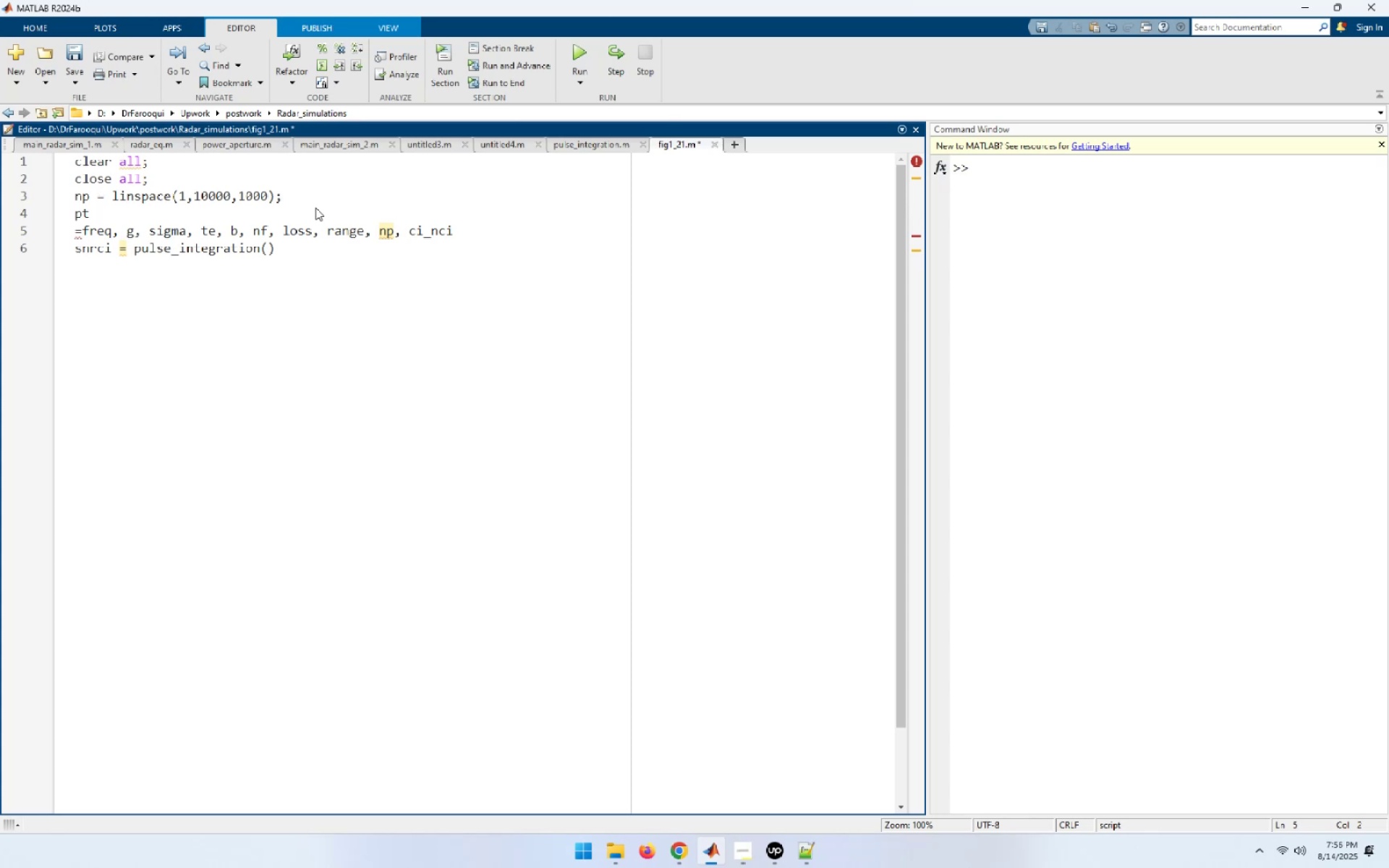 
key(Backspace)
 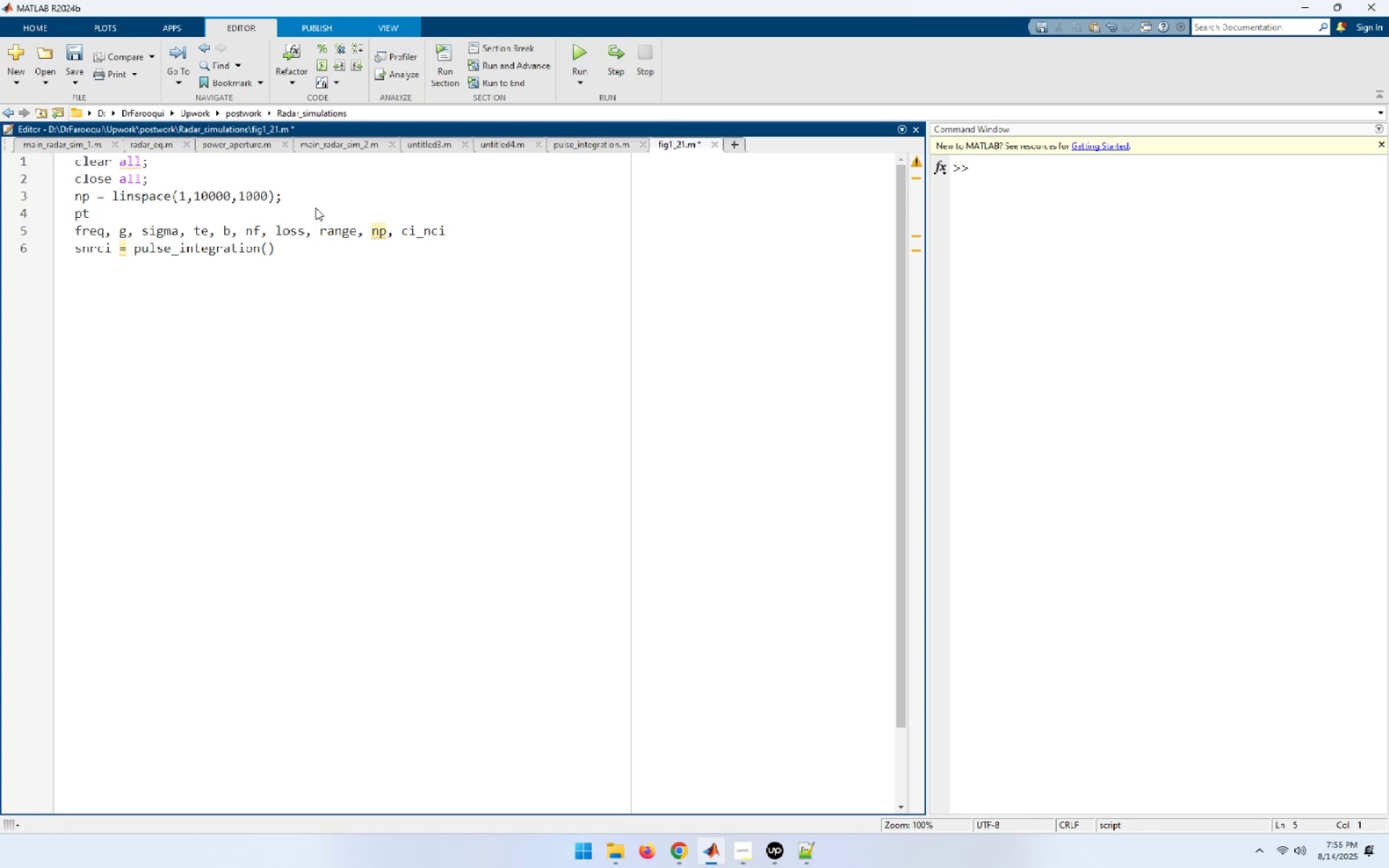 
key(Control+ArrowRight)
 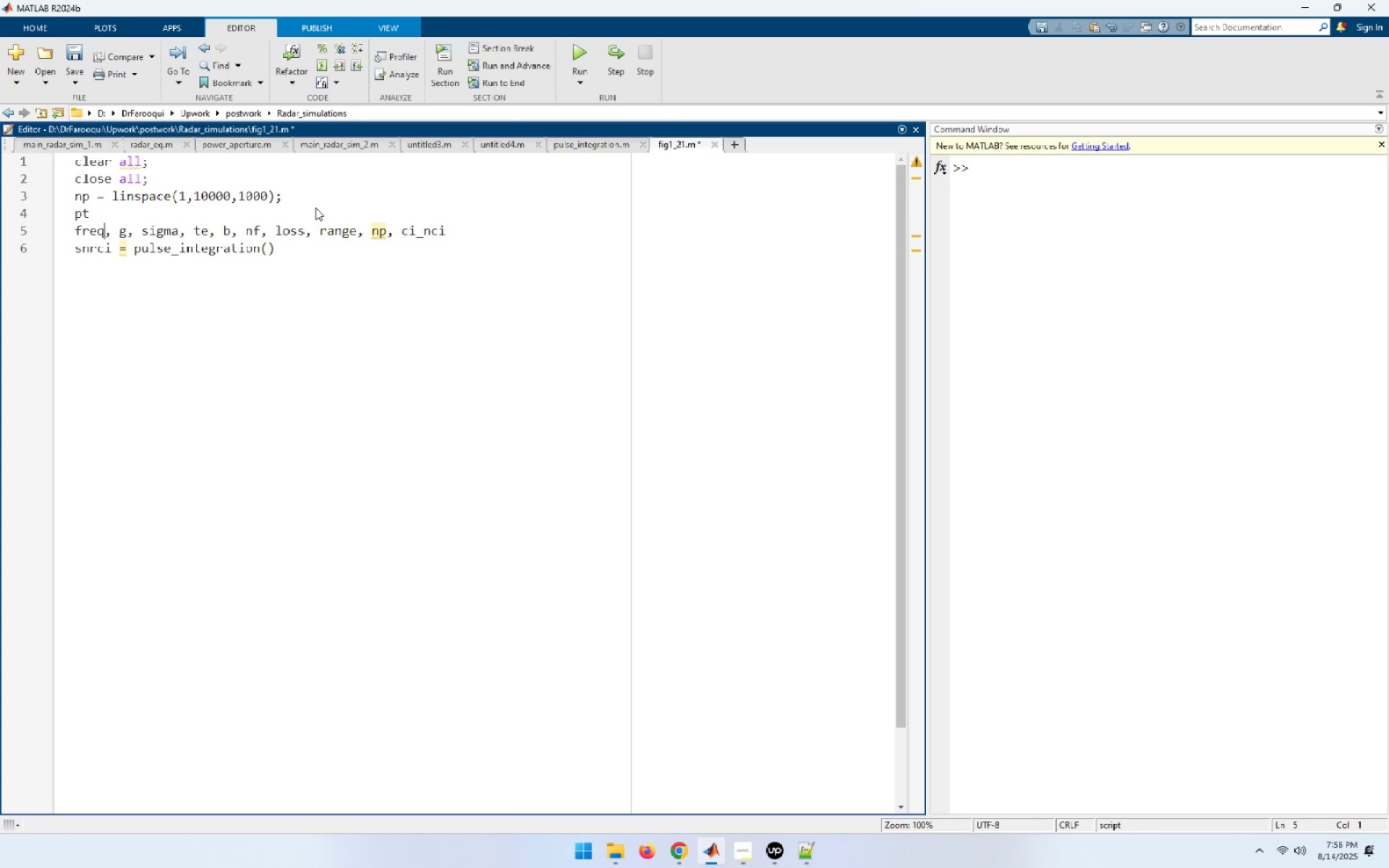 
key(Control+ArrowRight)
 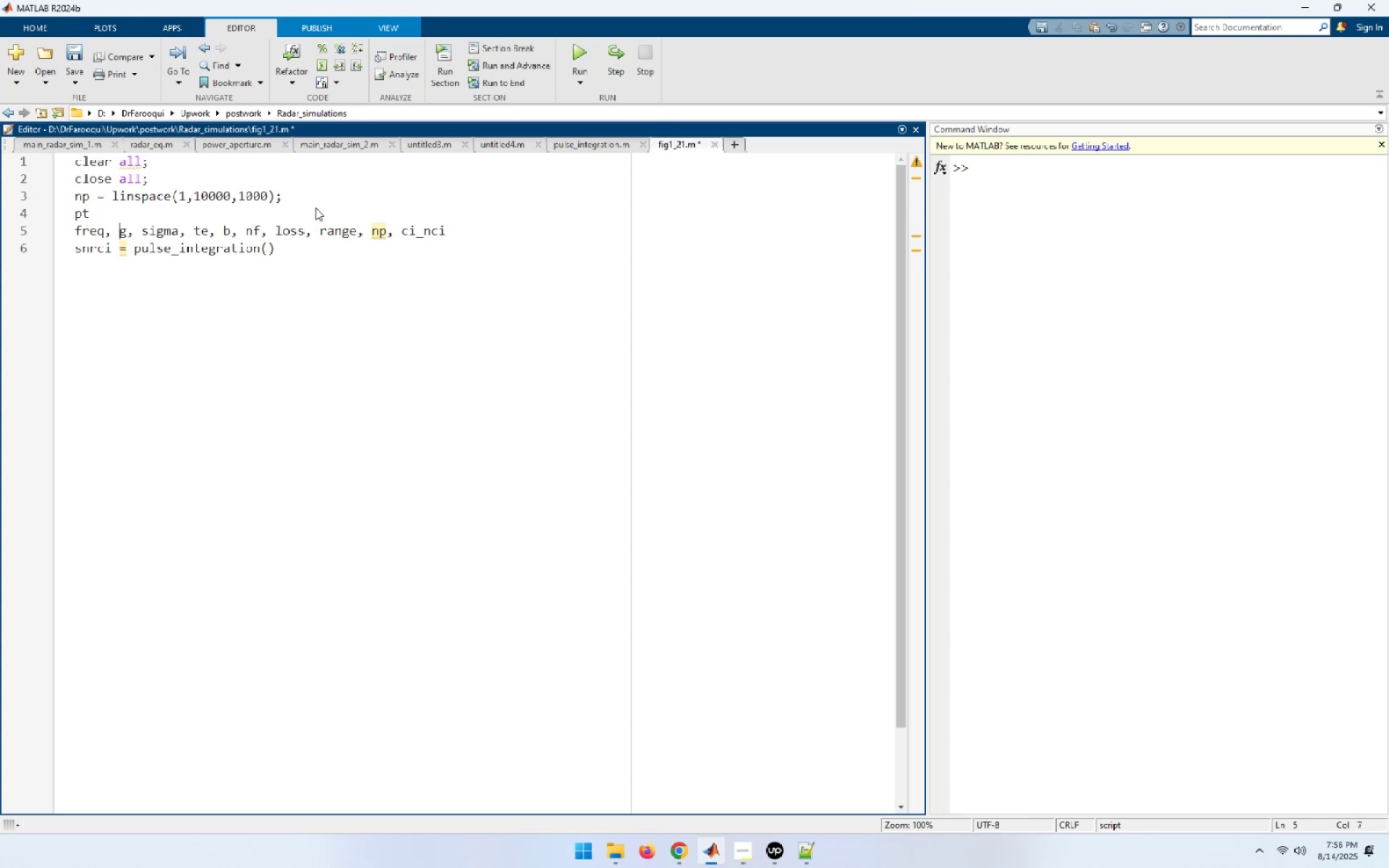 
key(Enter)
 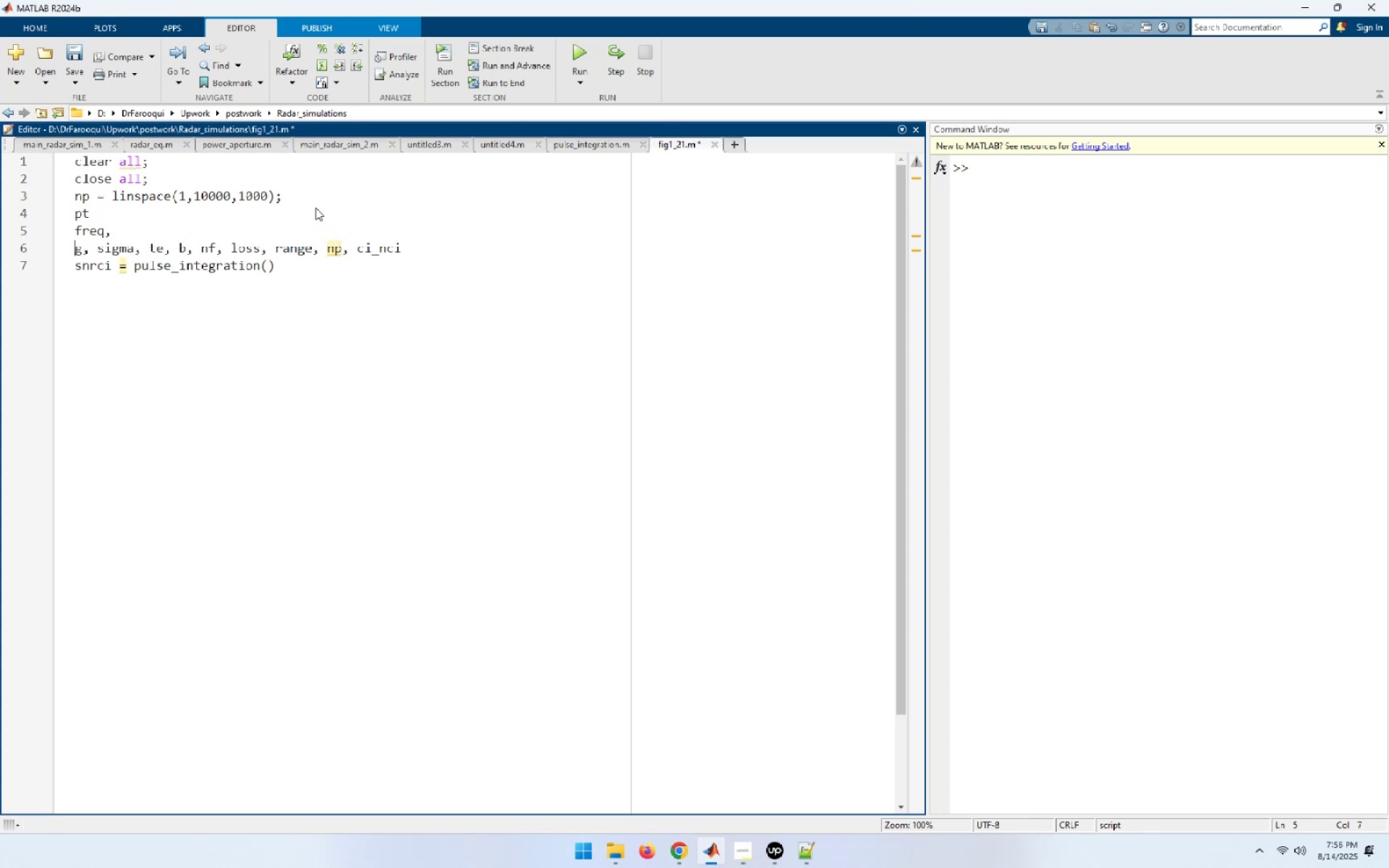 
key(Control+ArrowRight)
 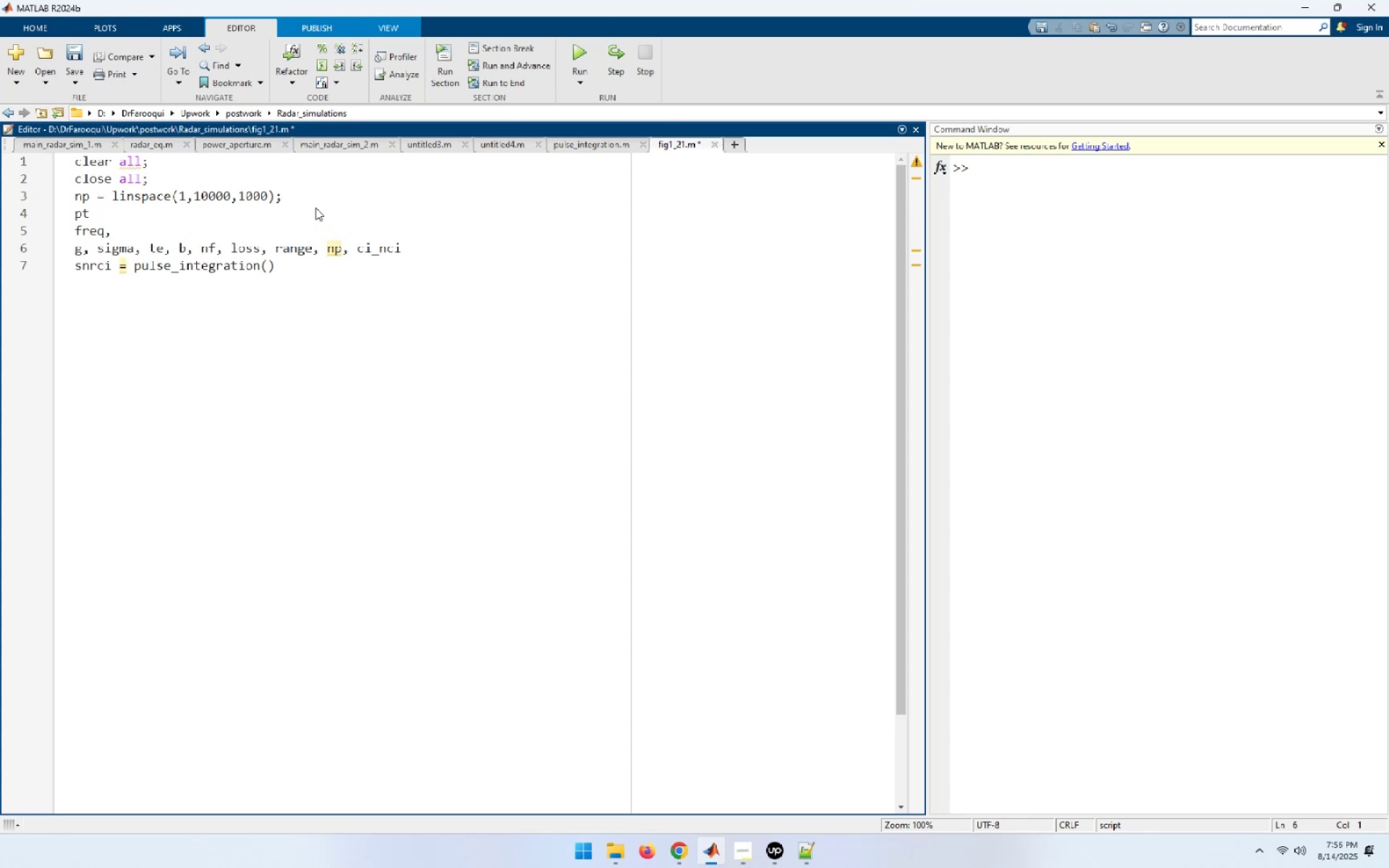 
key(Control+ArrowRight)
 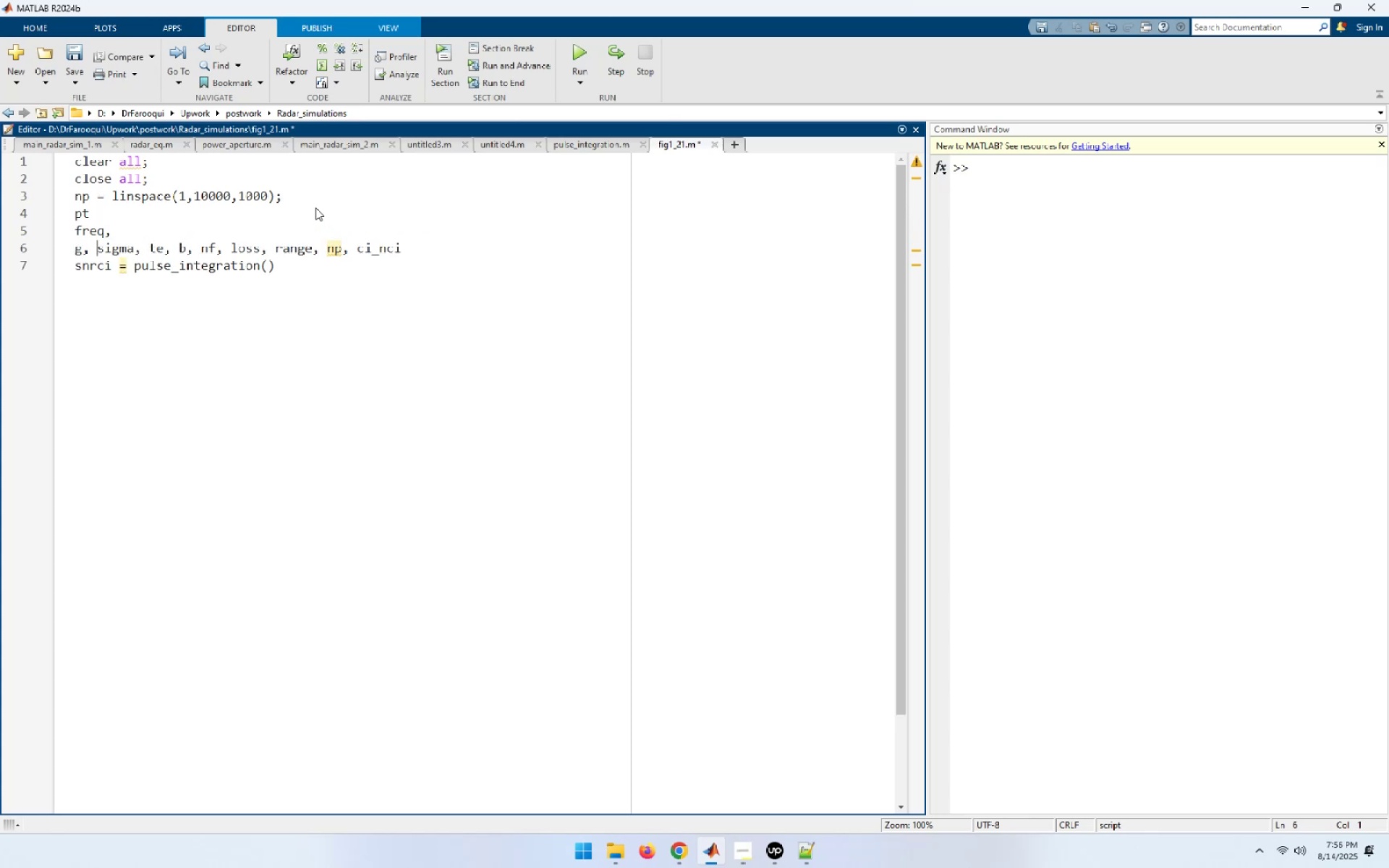 
key(Enter)
 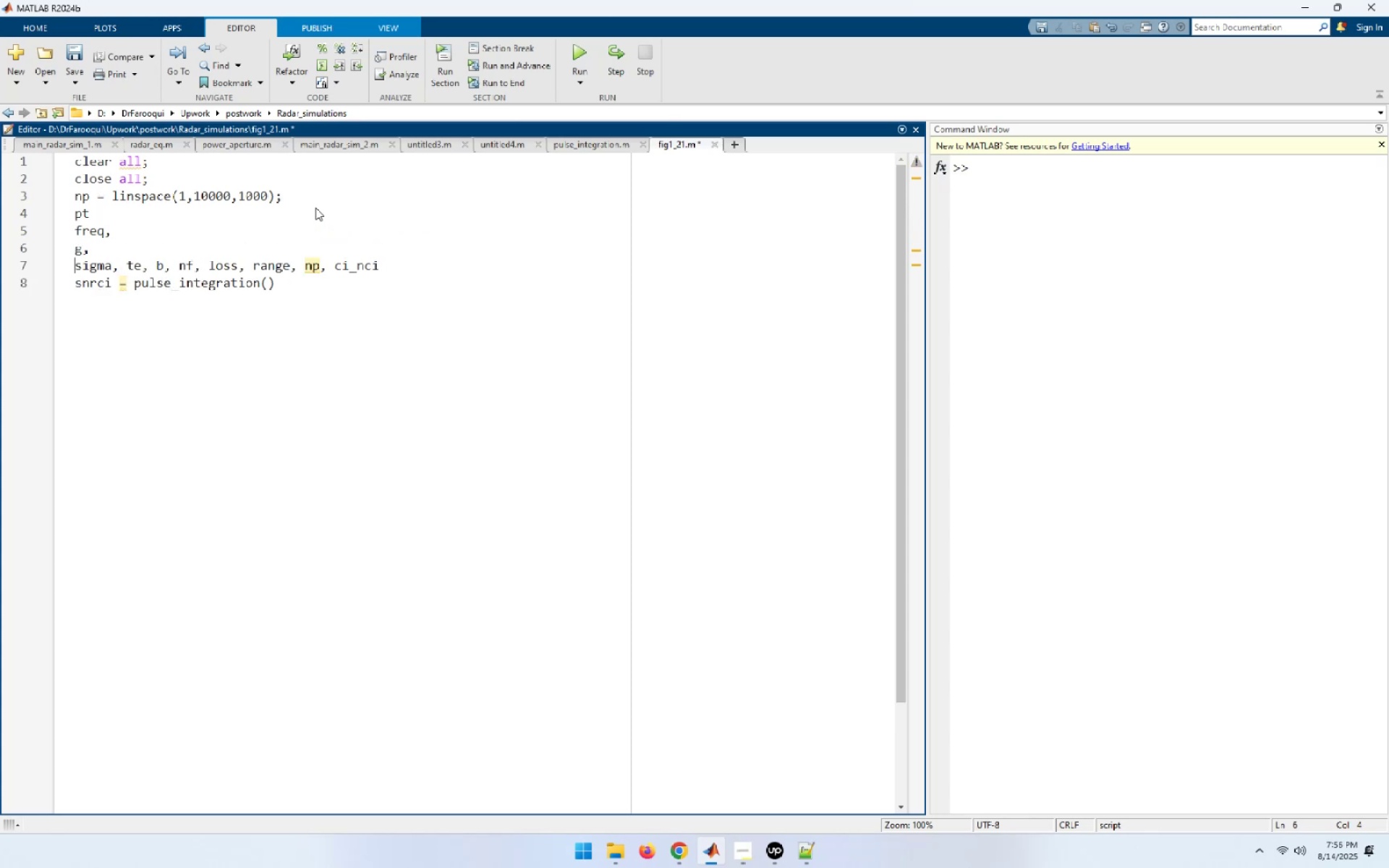 
key(Control+ArrowRight)
 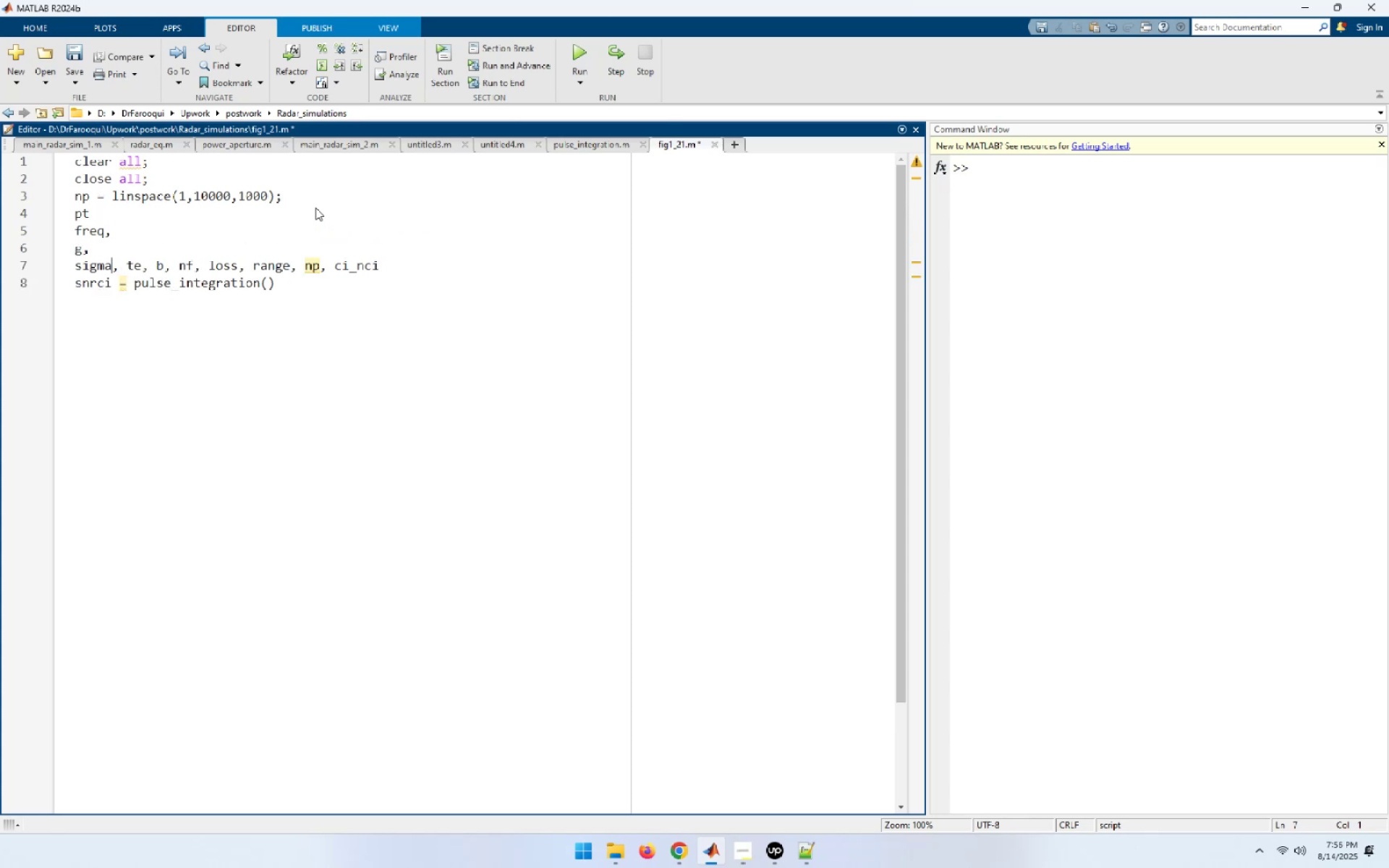 
key(Control+ArrowRight)
 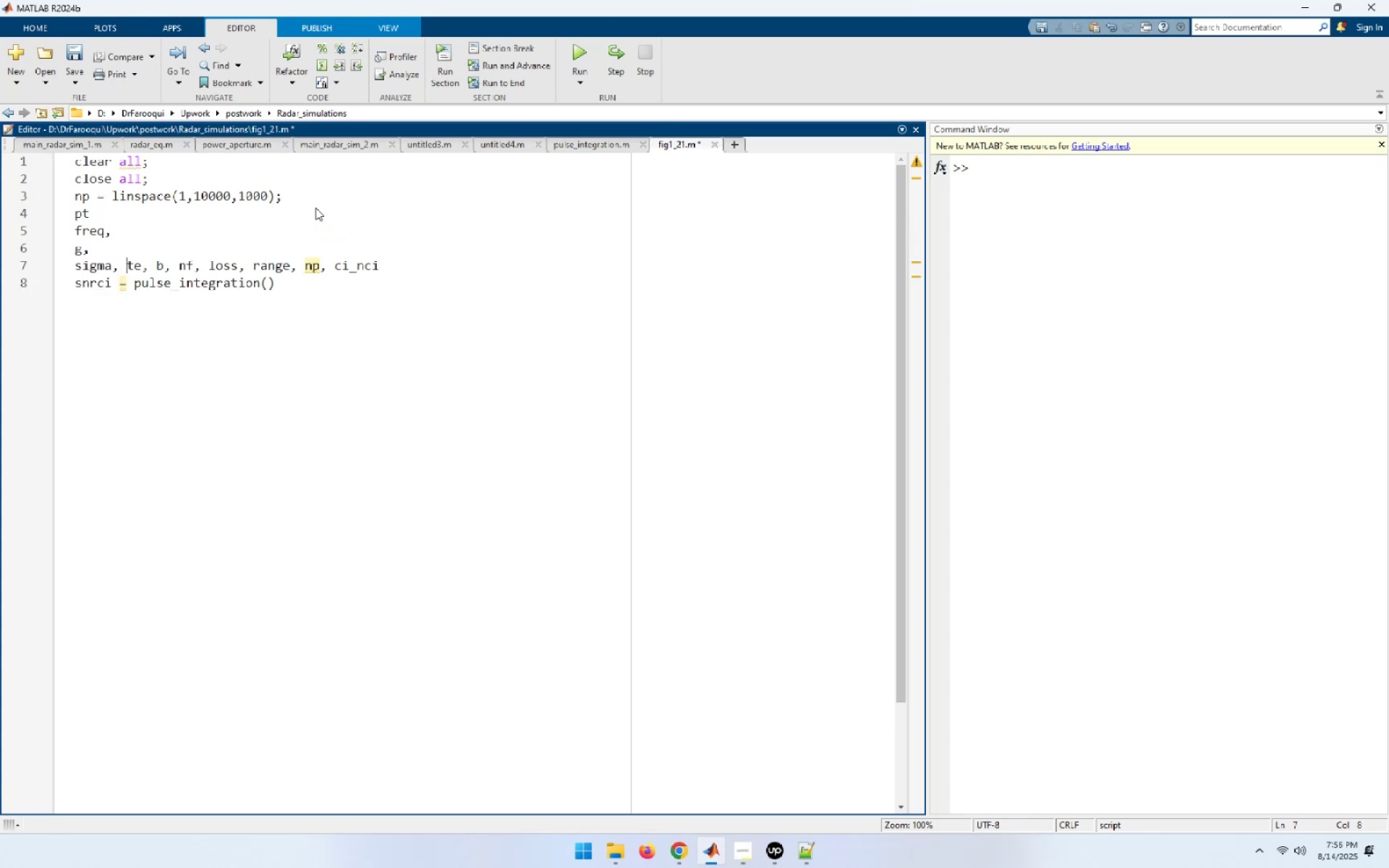 
key(Enter)
 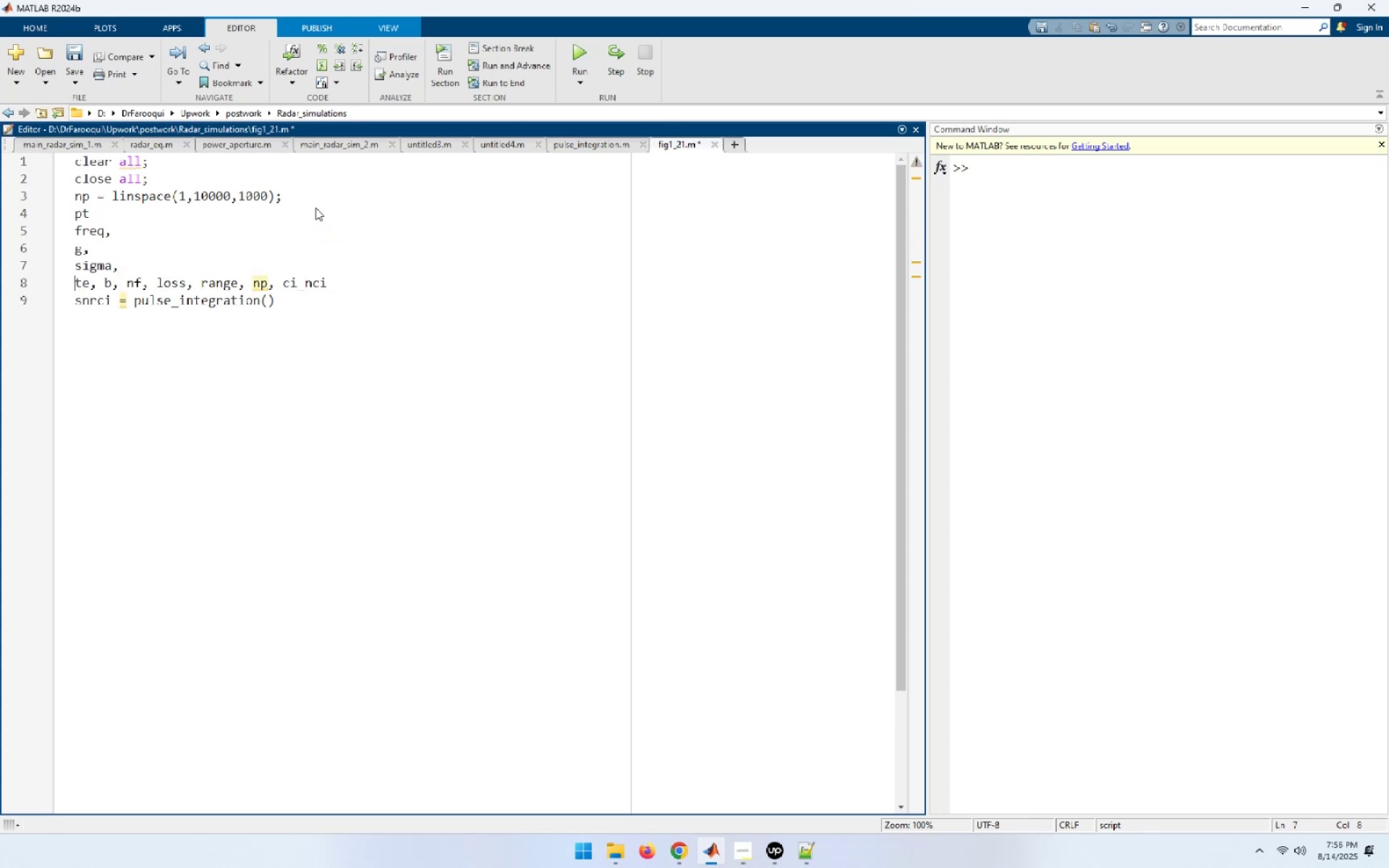 
key(Control+ArrowRight)
 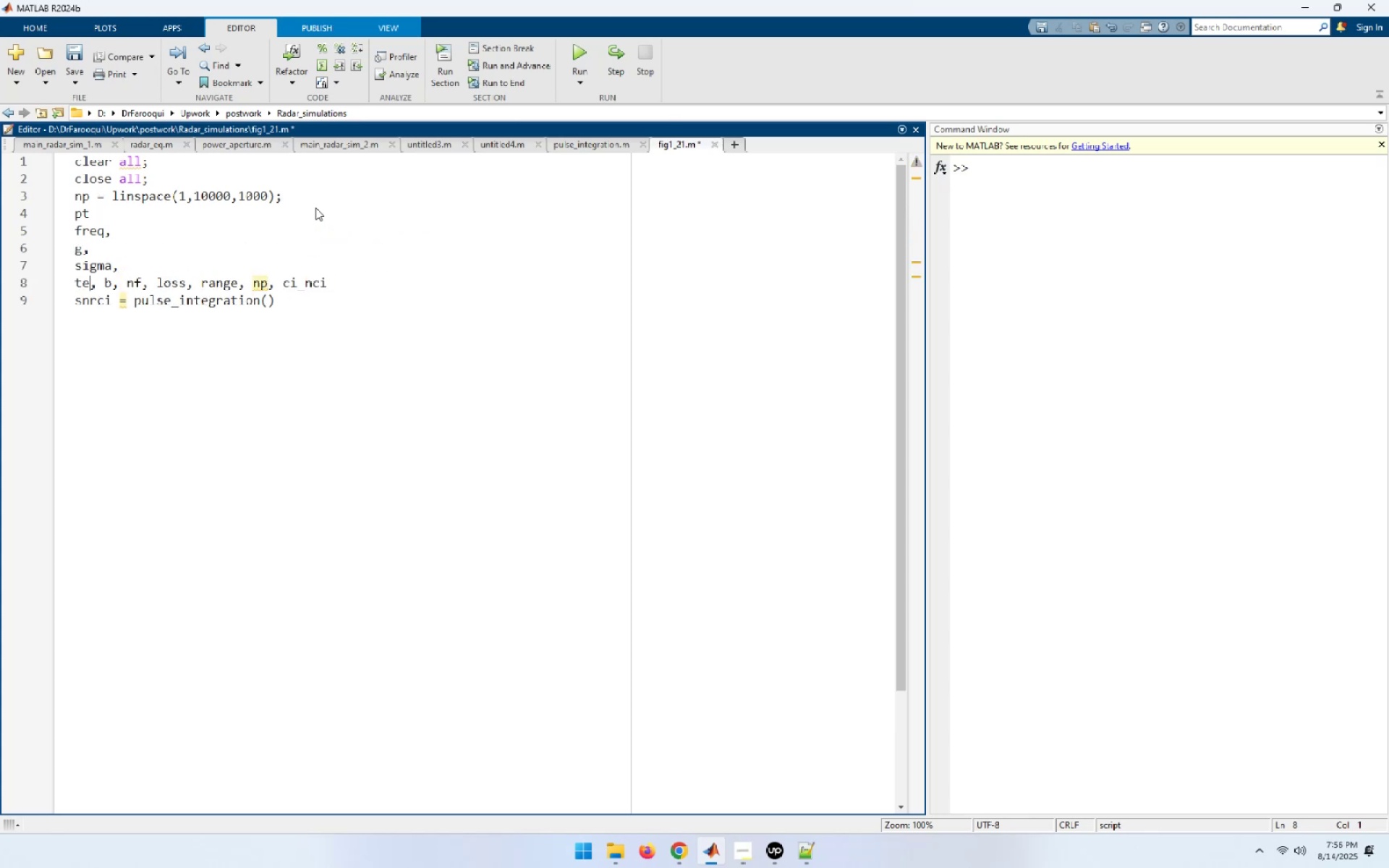 
key(Control+ArrowRight)
 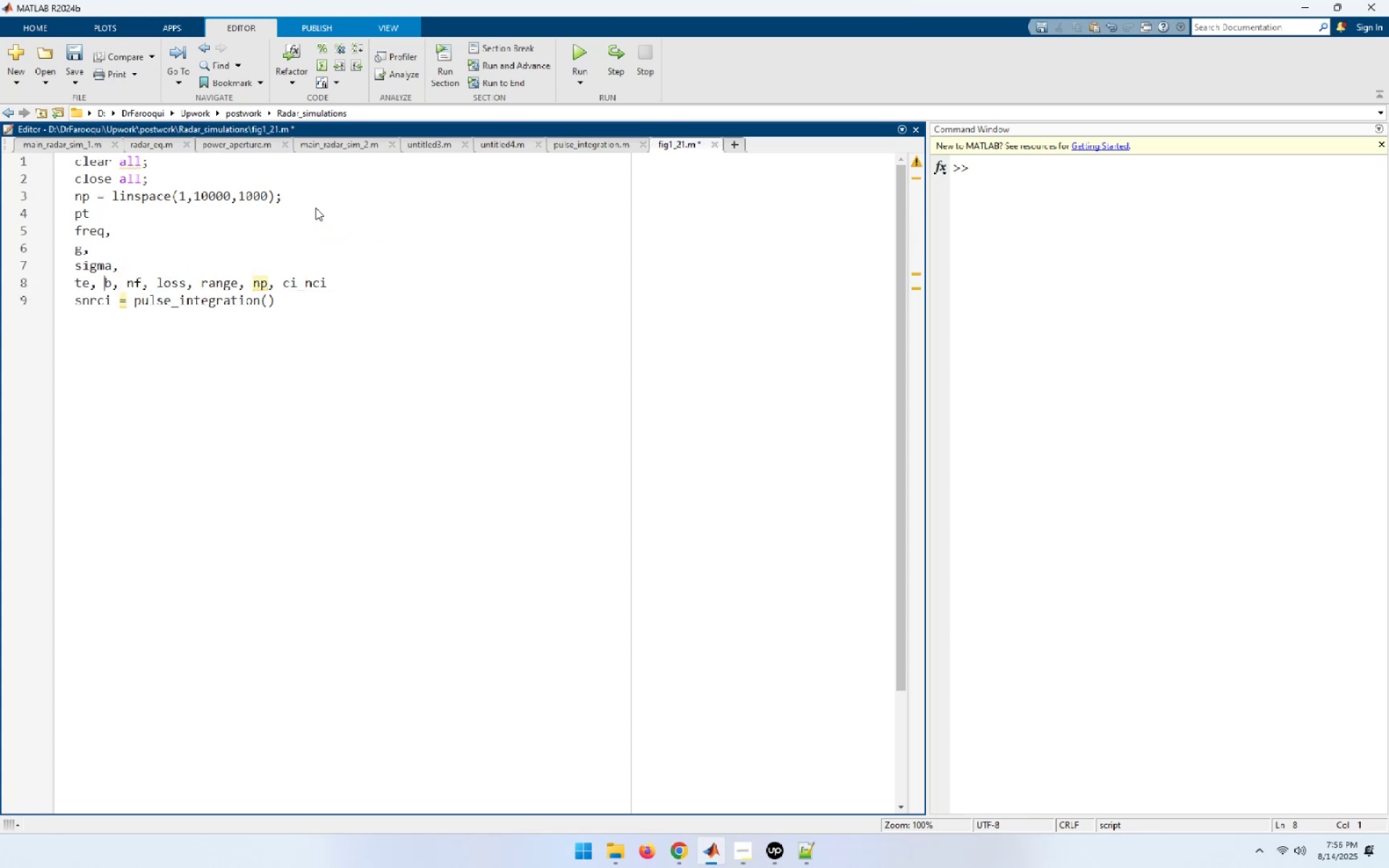 
key(Enter)
 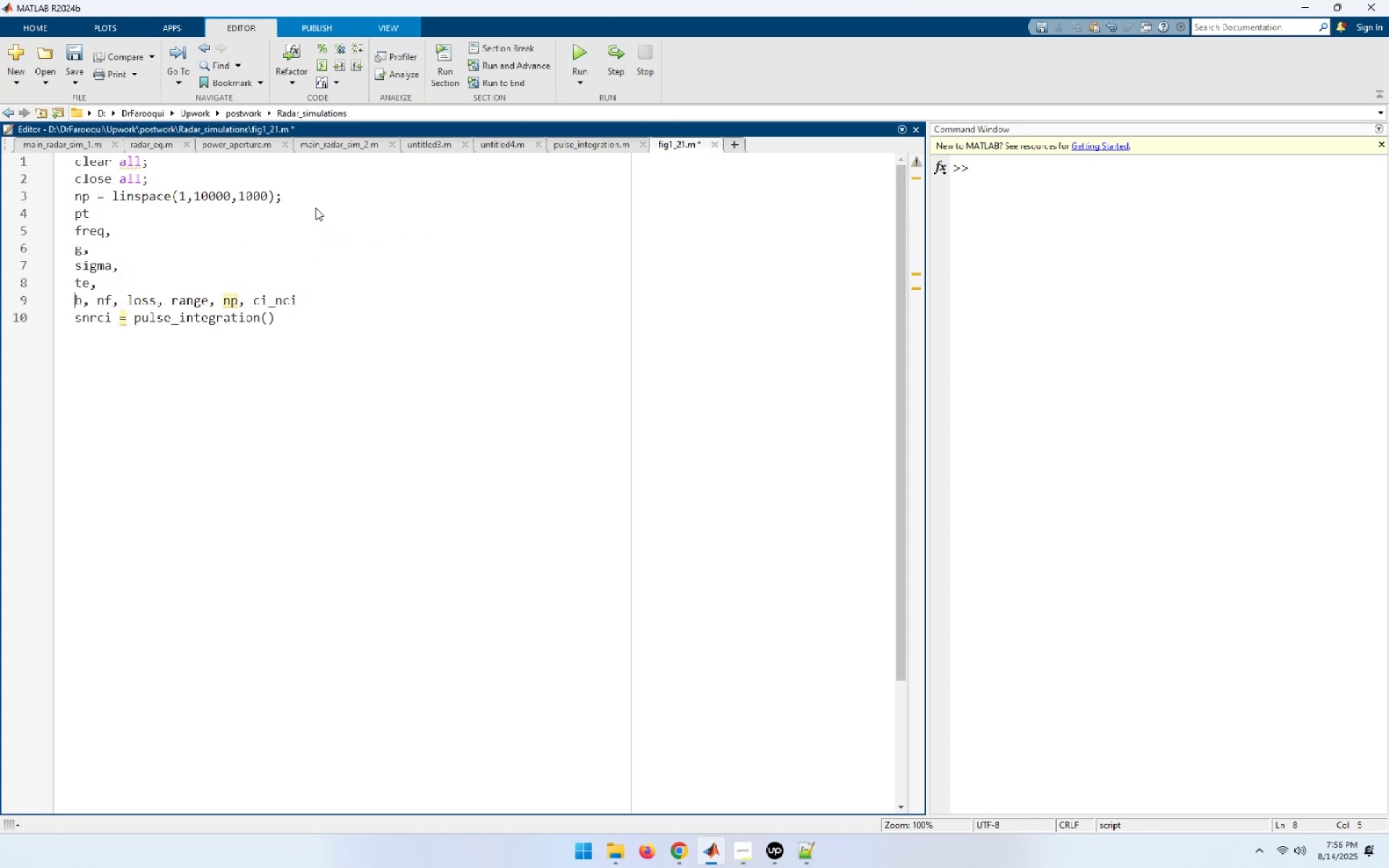 
key(Control+ArrowRight)
 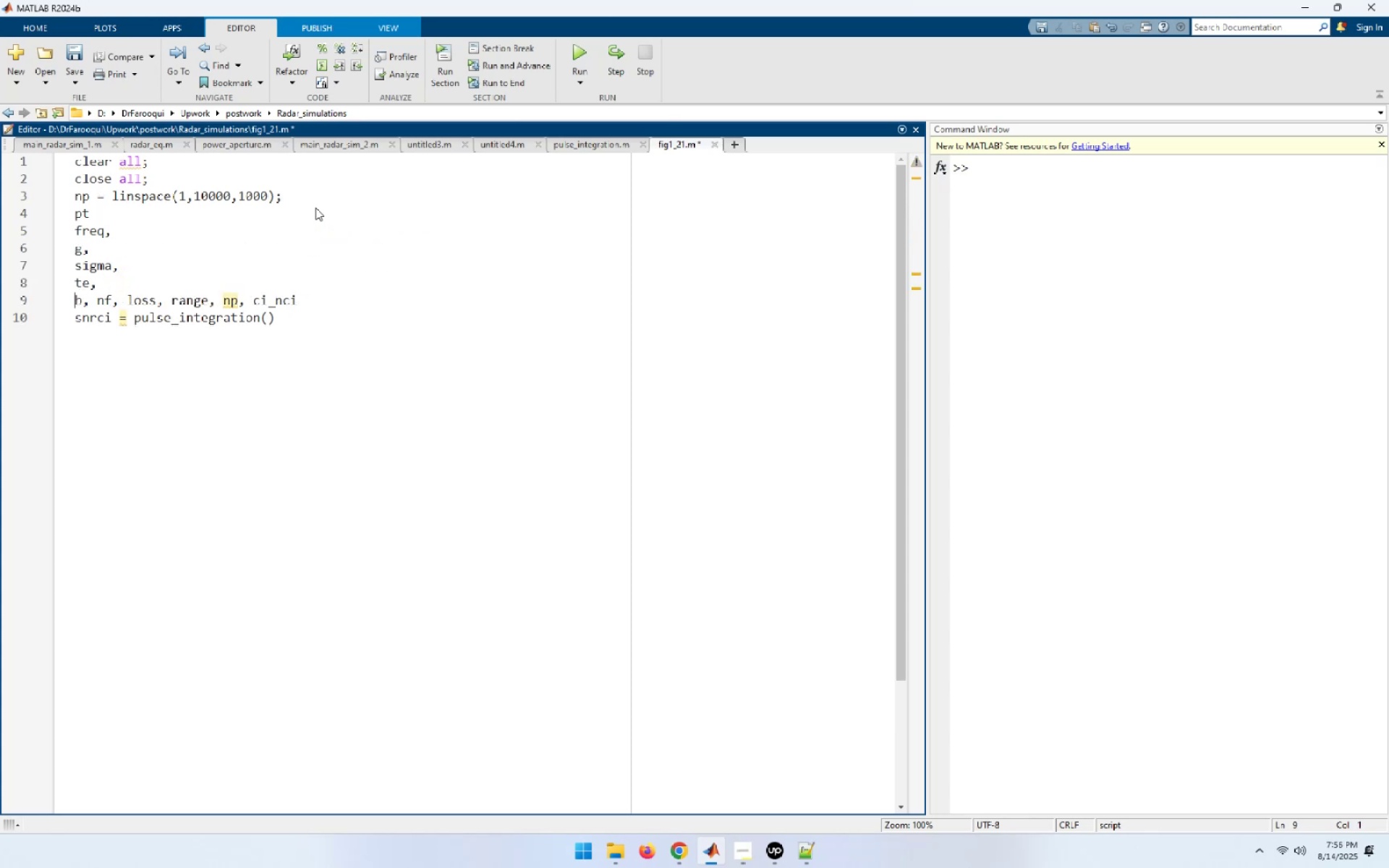 
key(Control+ArrowRight)
 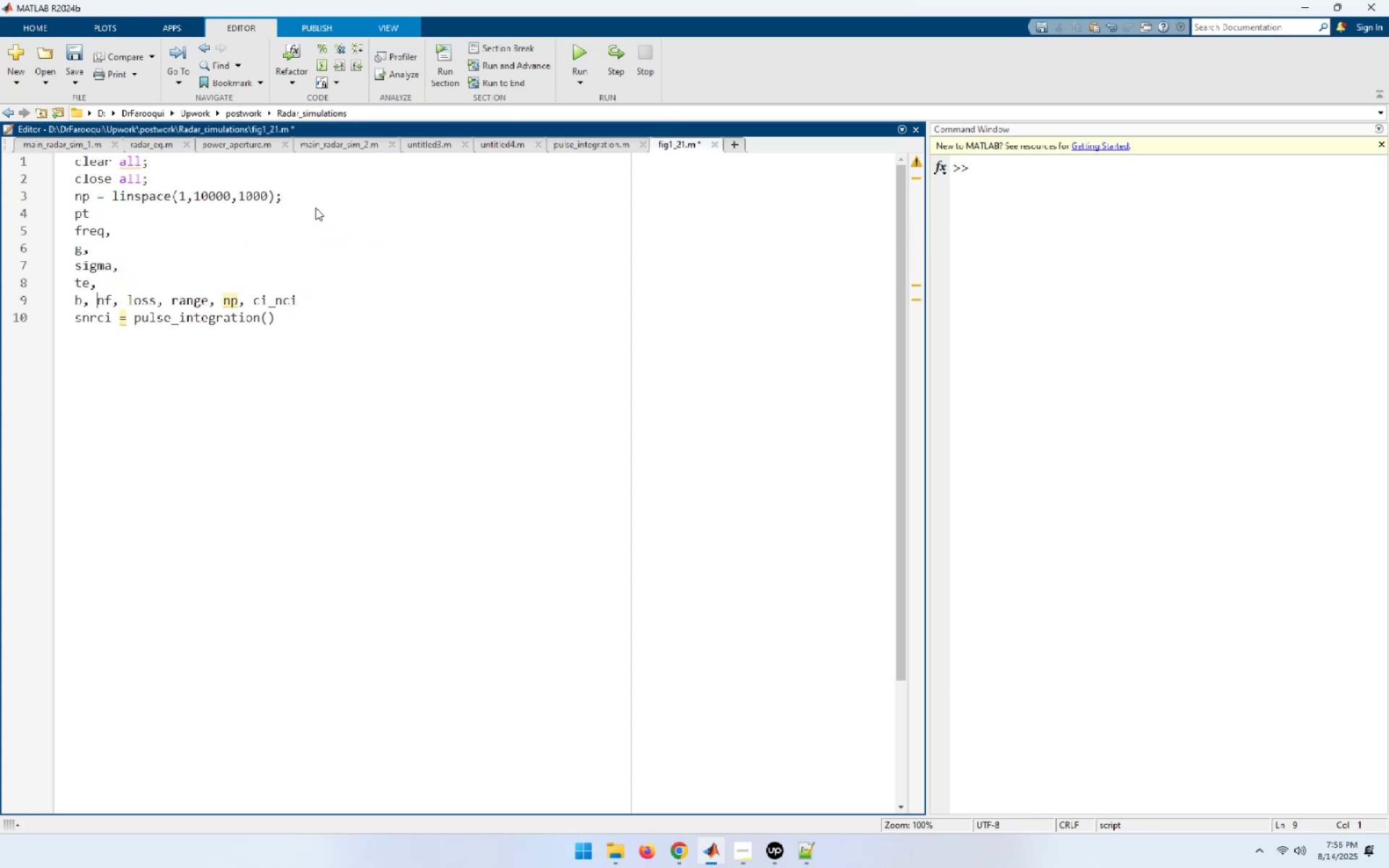 
key(Delete)
 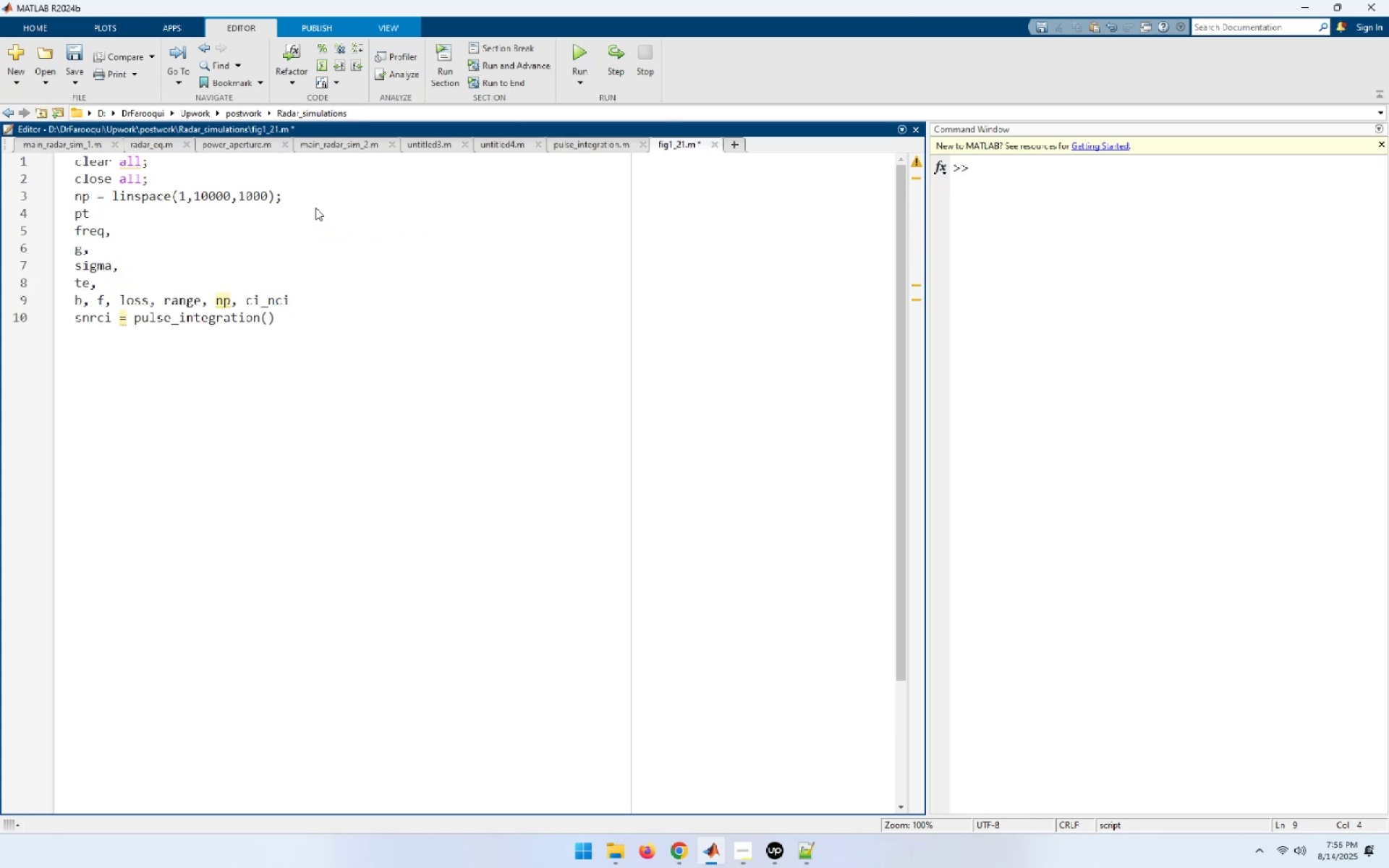 
key(Control+Z)
 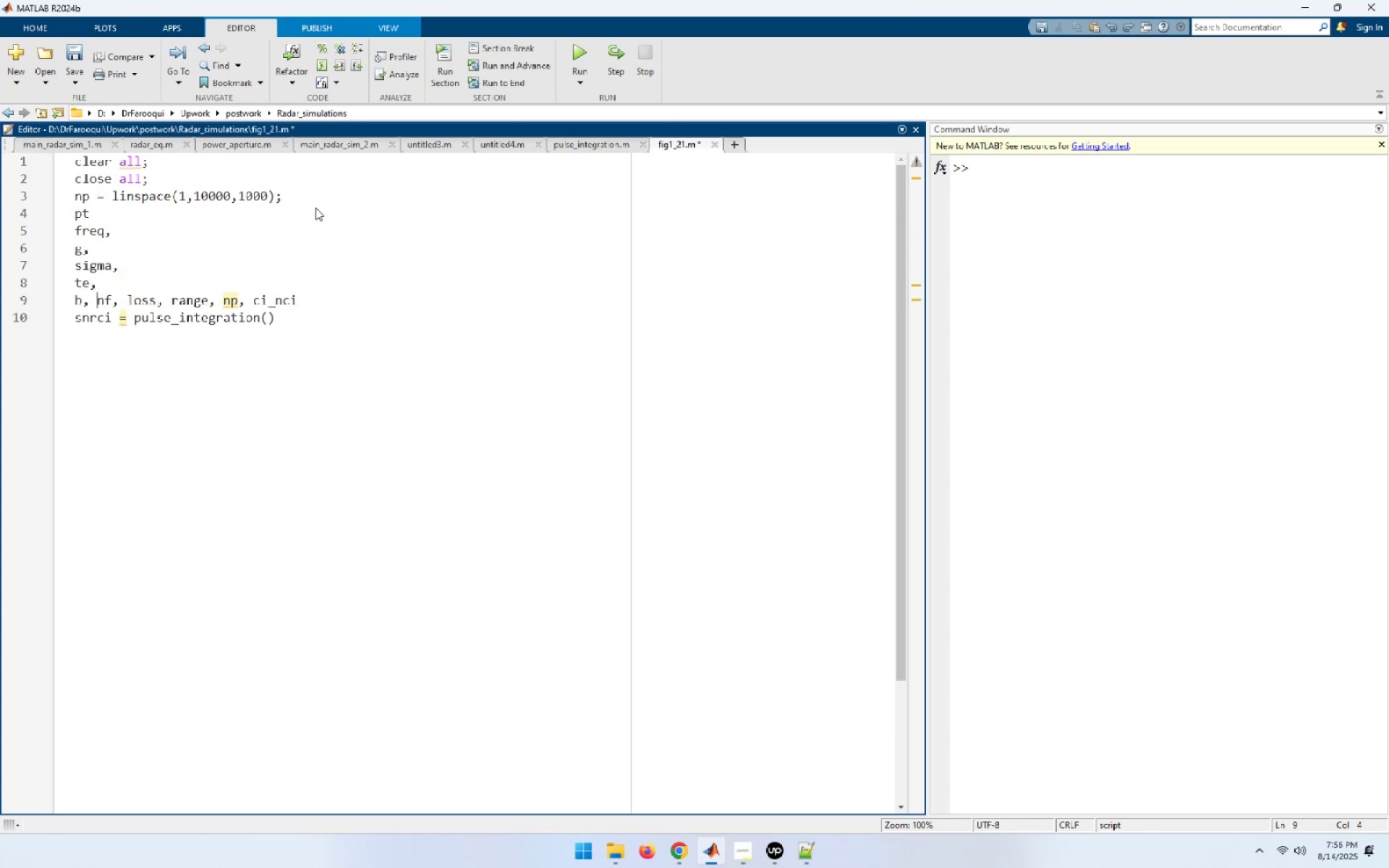 
key(ArrowLeft)
 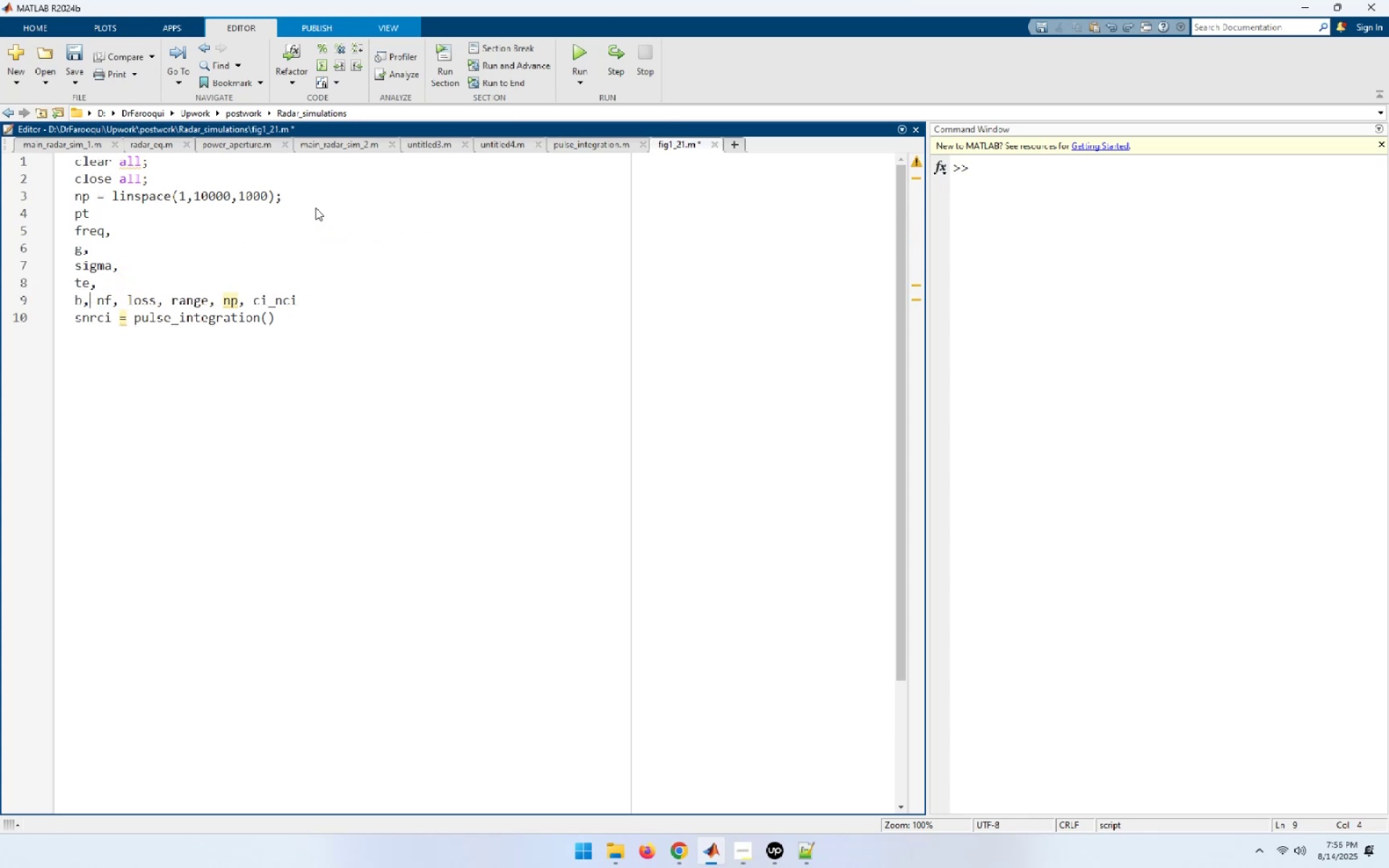 
key(ArrowRight)
 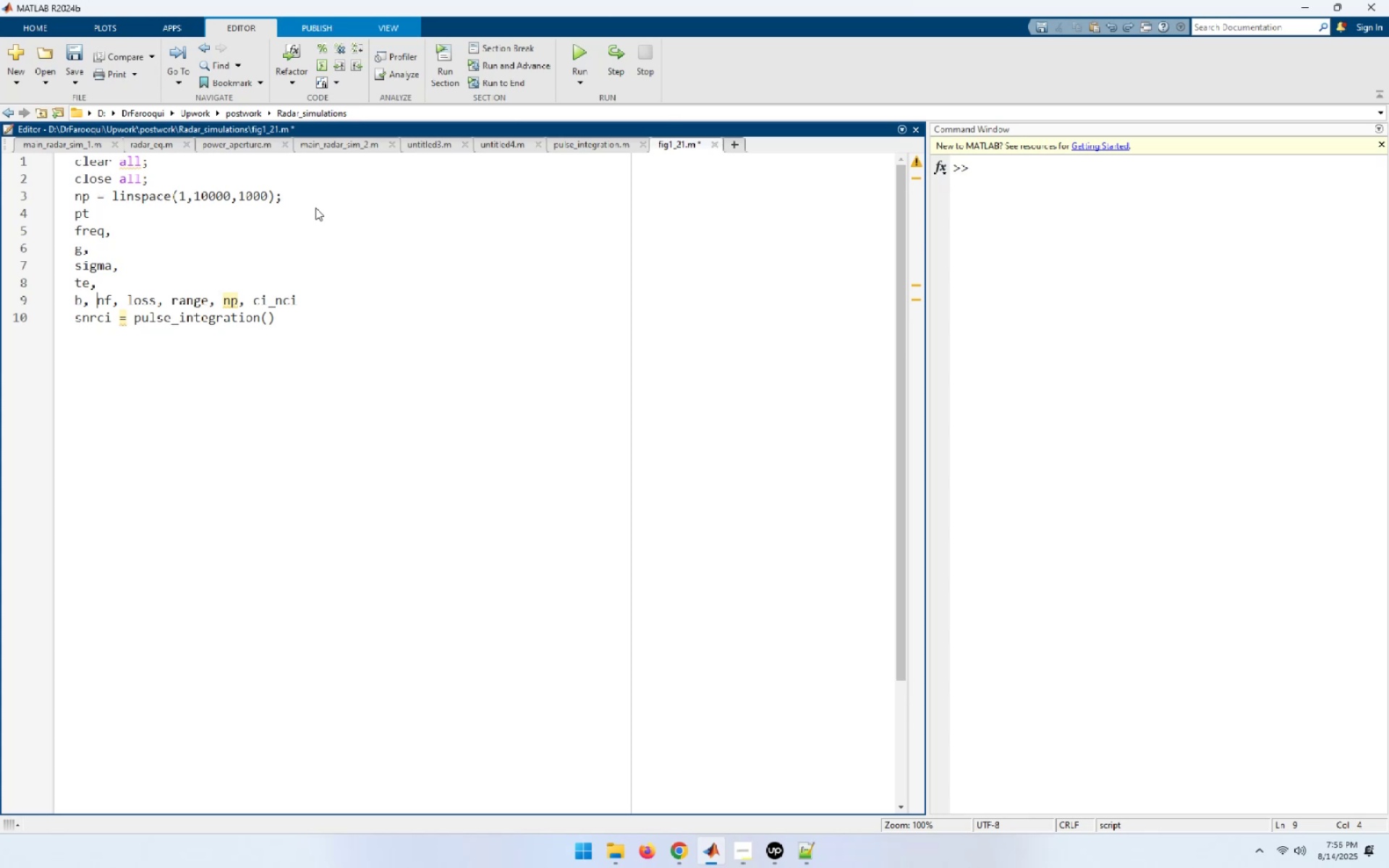 
key(Enter)
 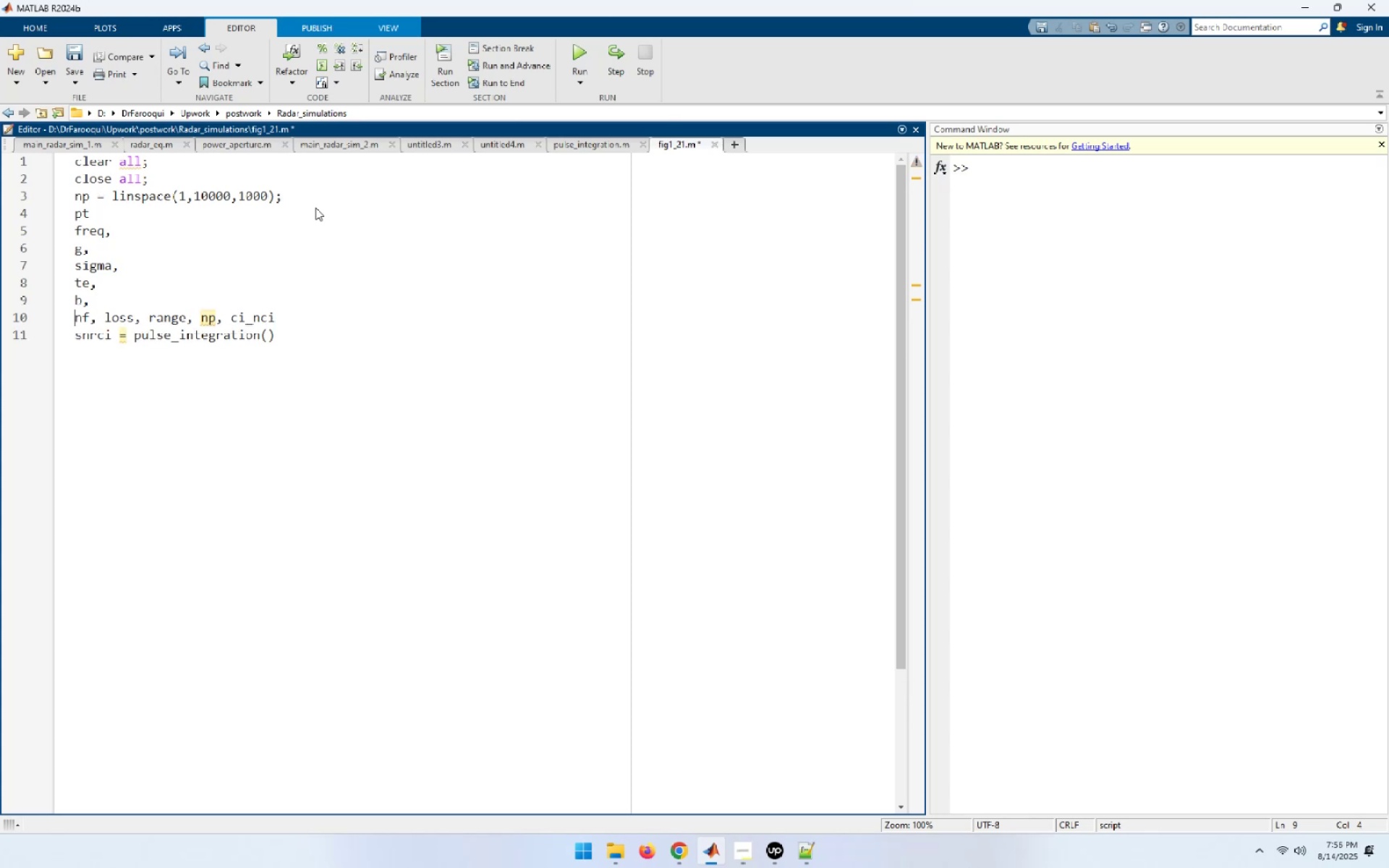 
key(Control+ArrowRight)
 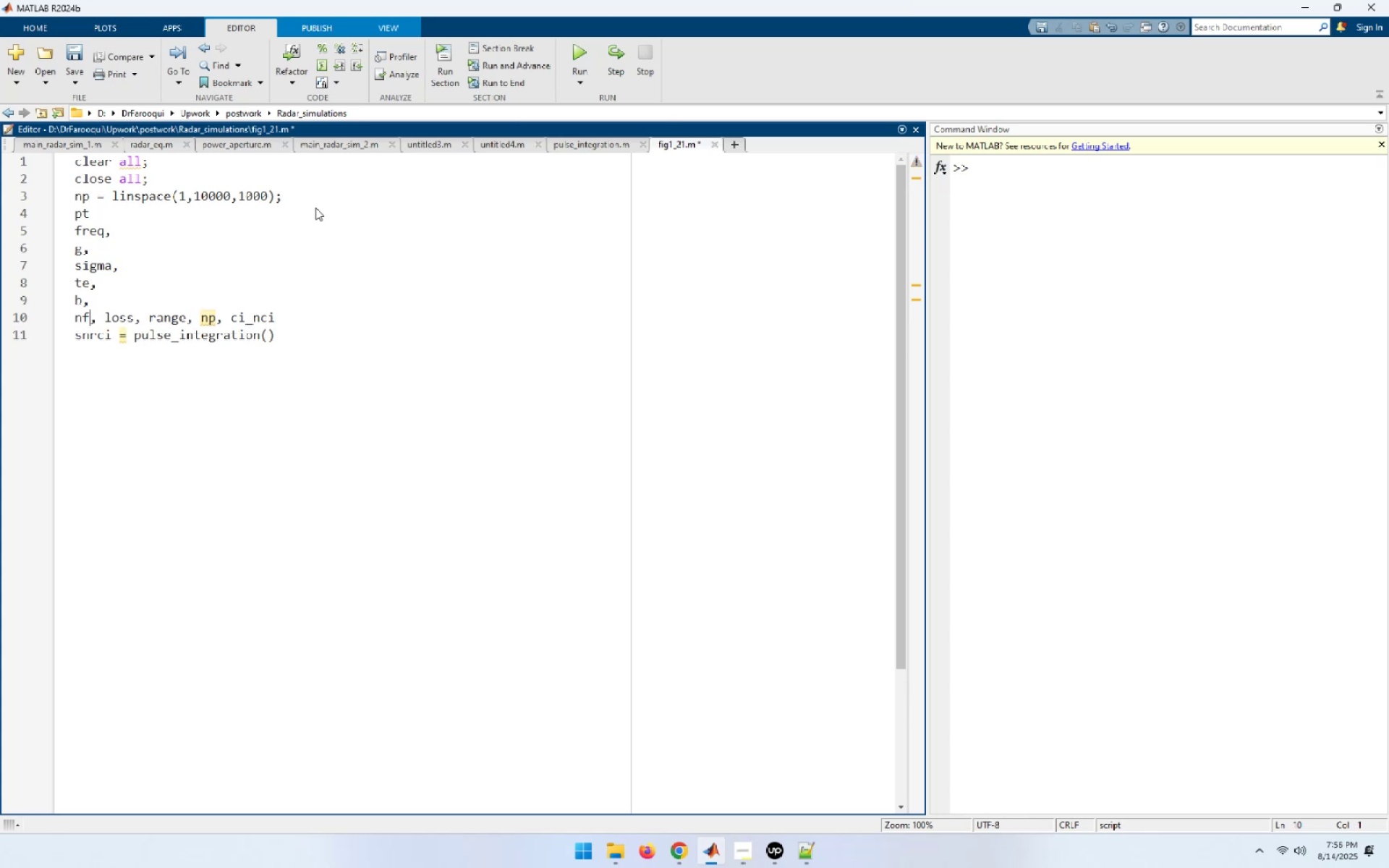 
key(Control+ArrowRight)
 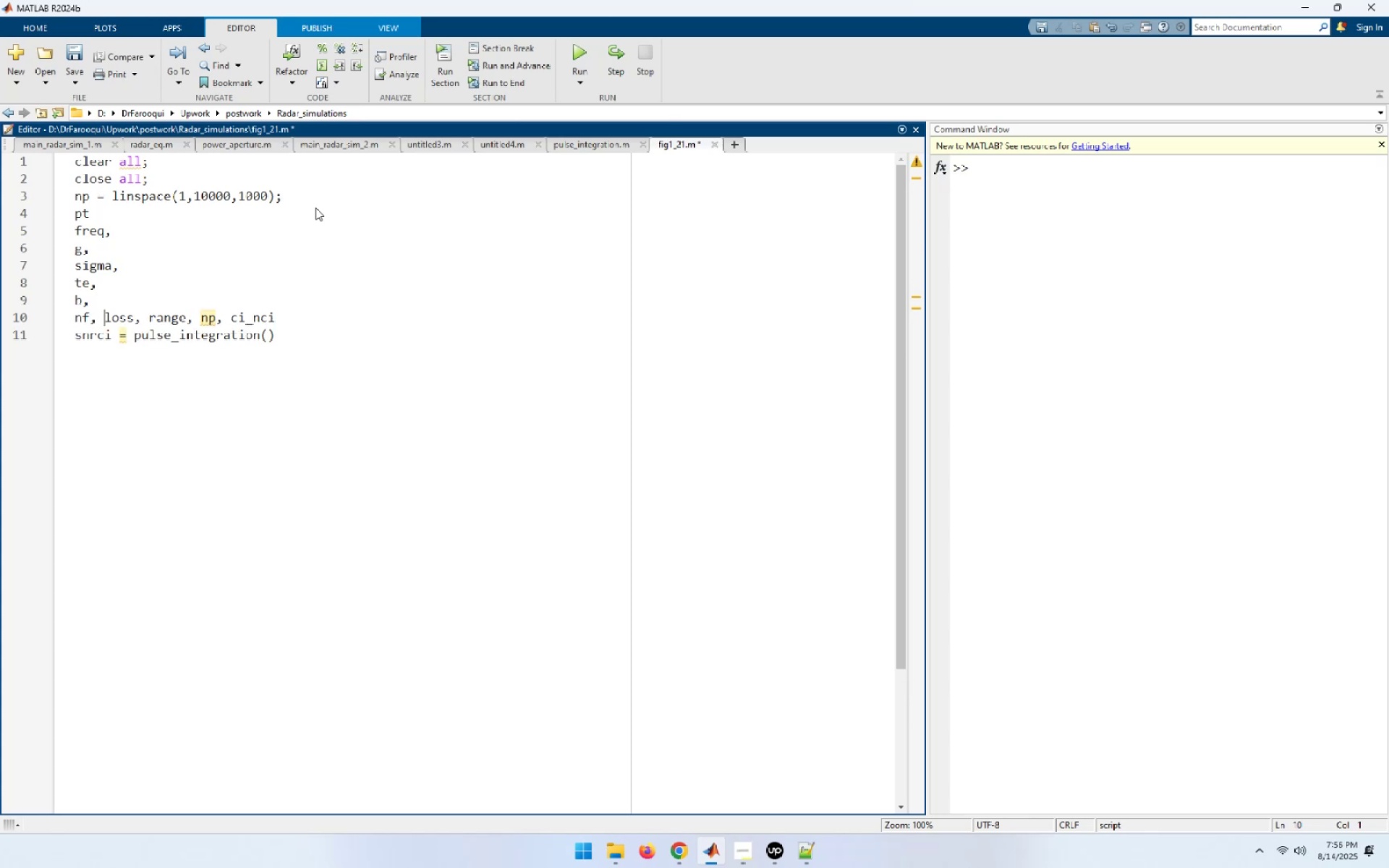 
key(Enter)
 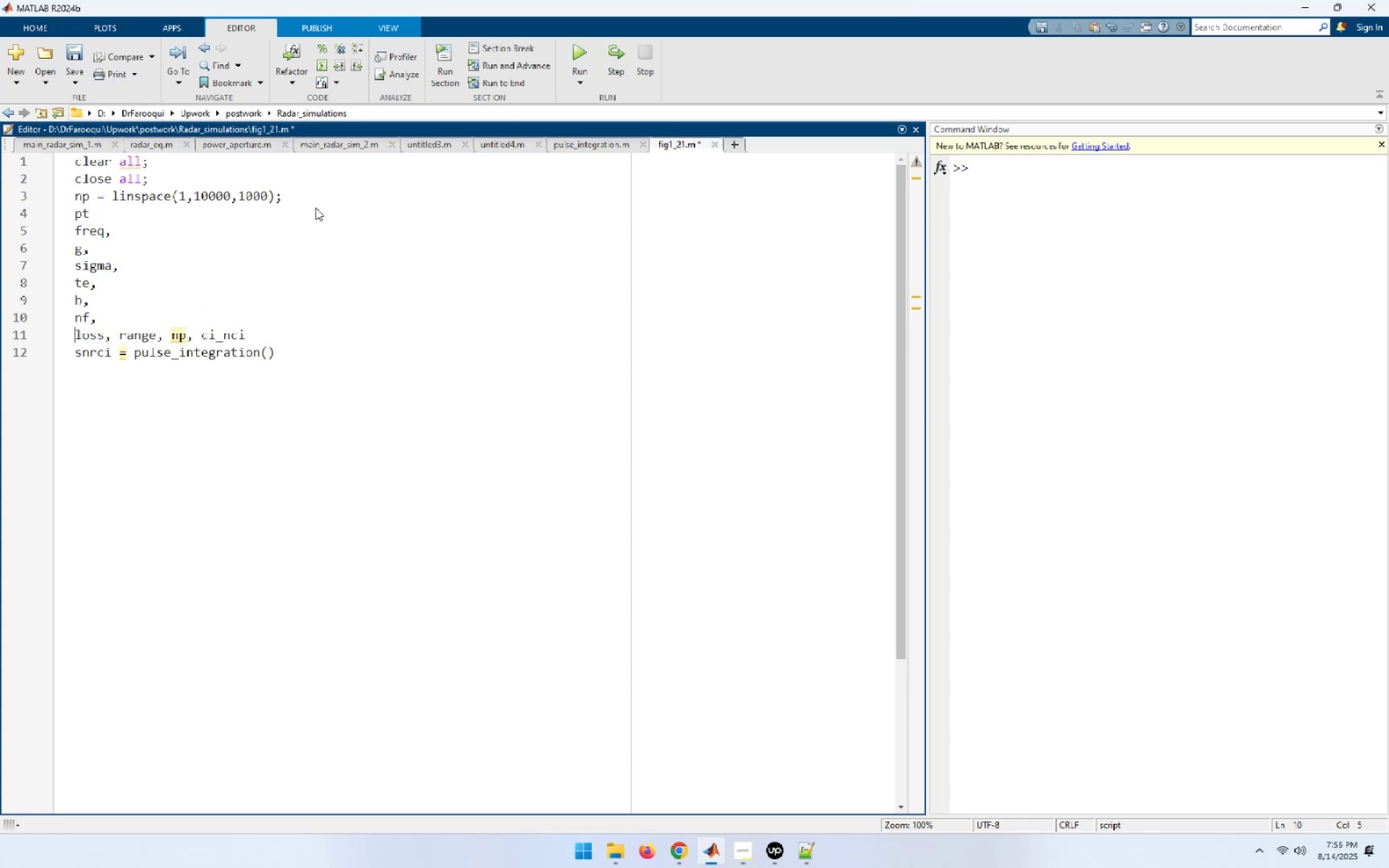 
key(Control+ArrowRight)
 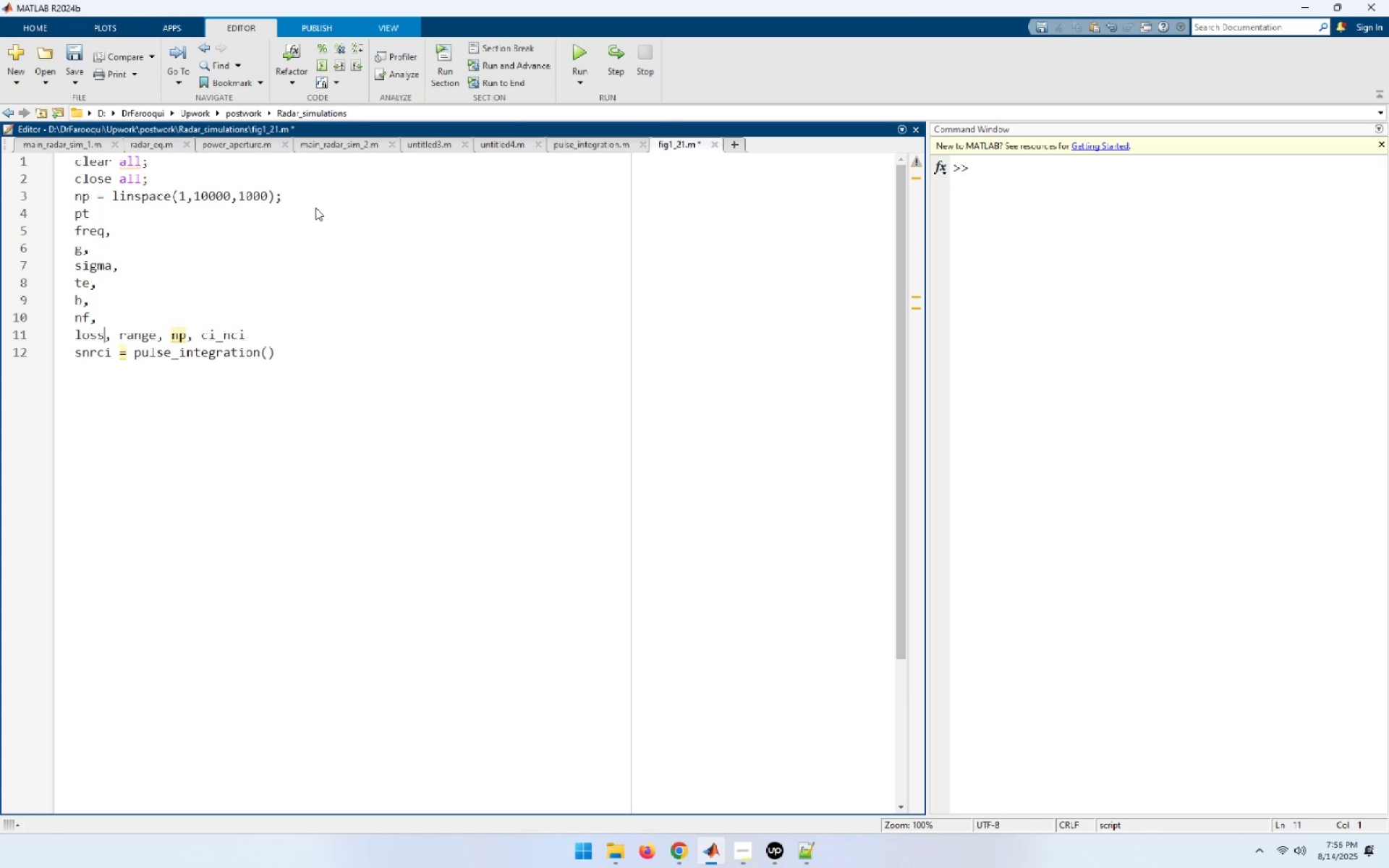 
key(Control+ArrowRight)
 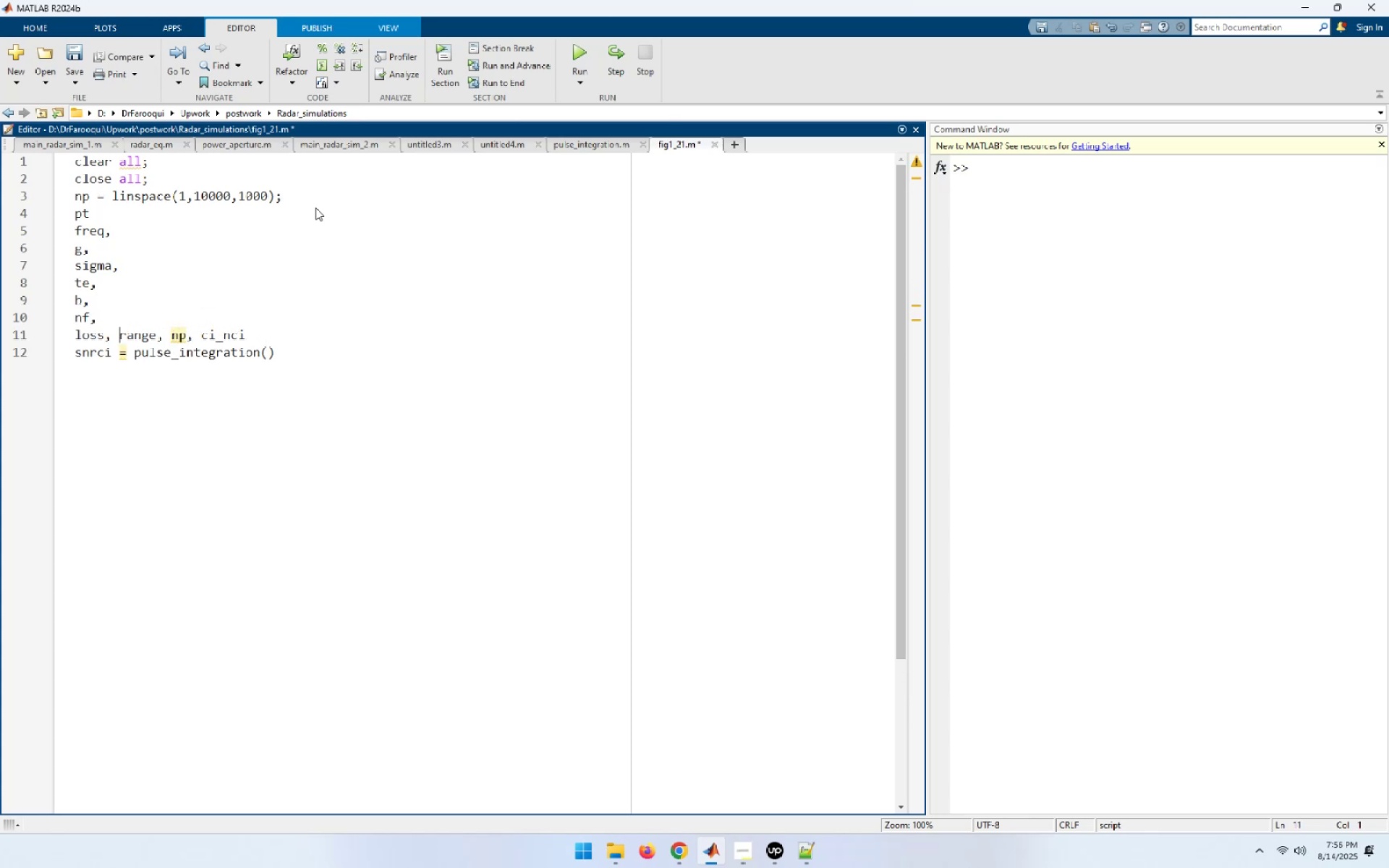 
key(Enter)
 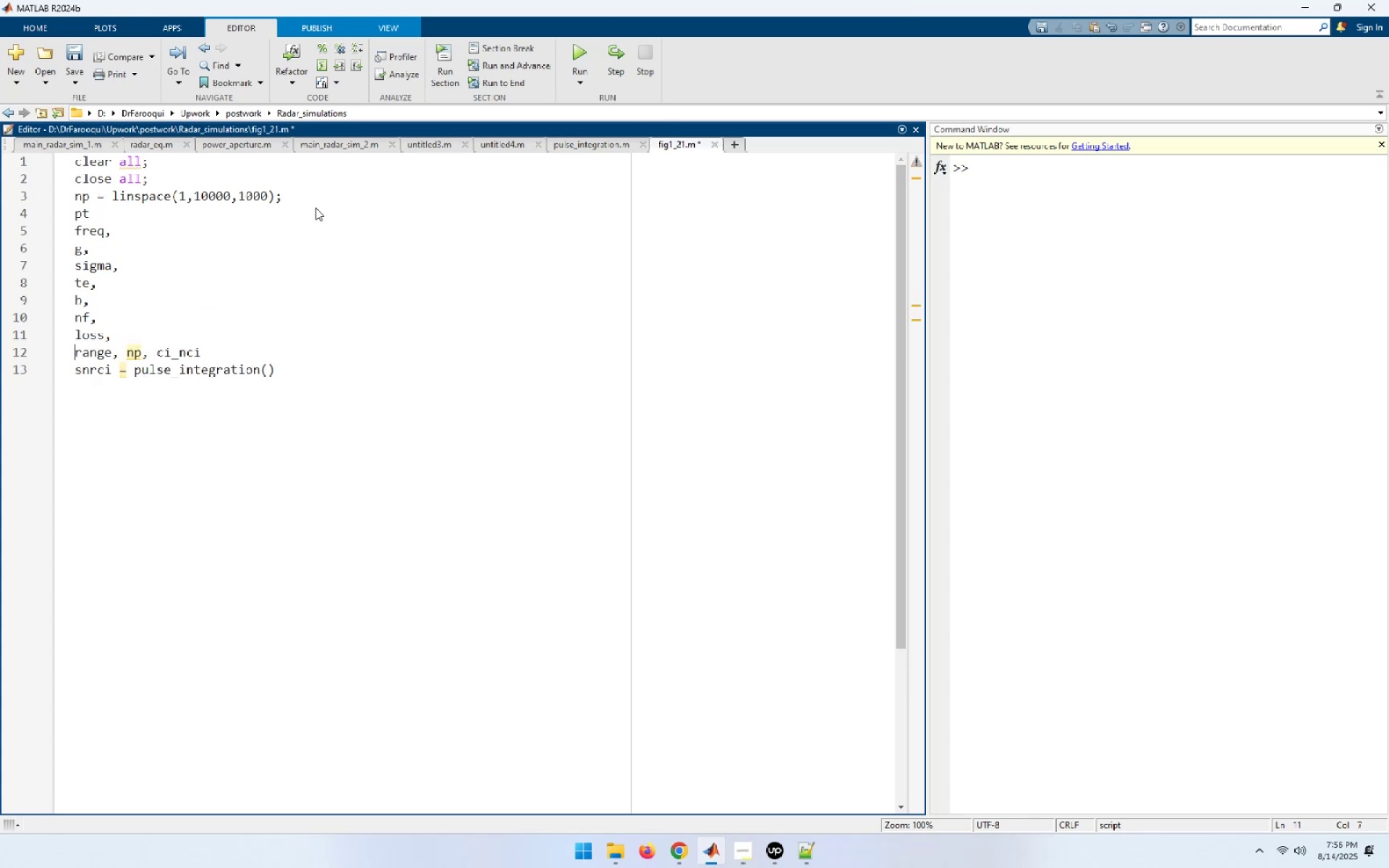 
key(Control+ArrowRight)
 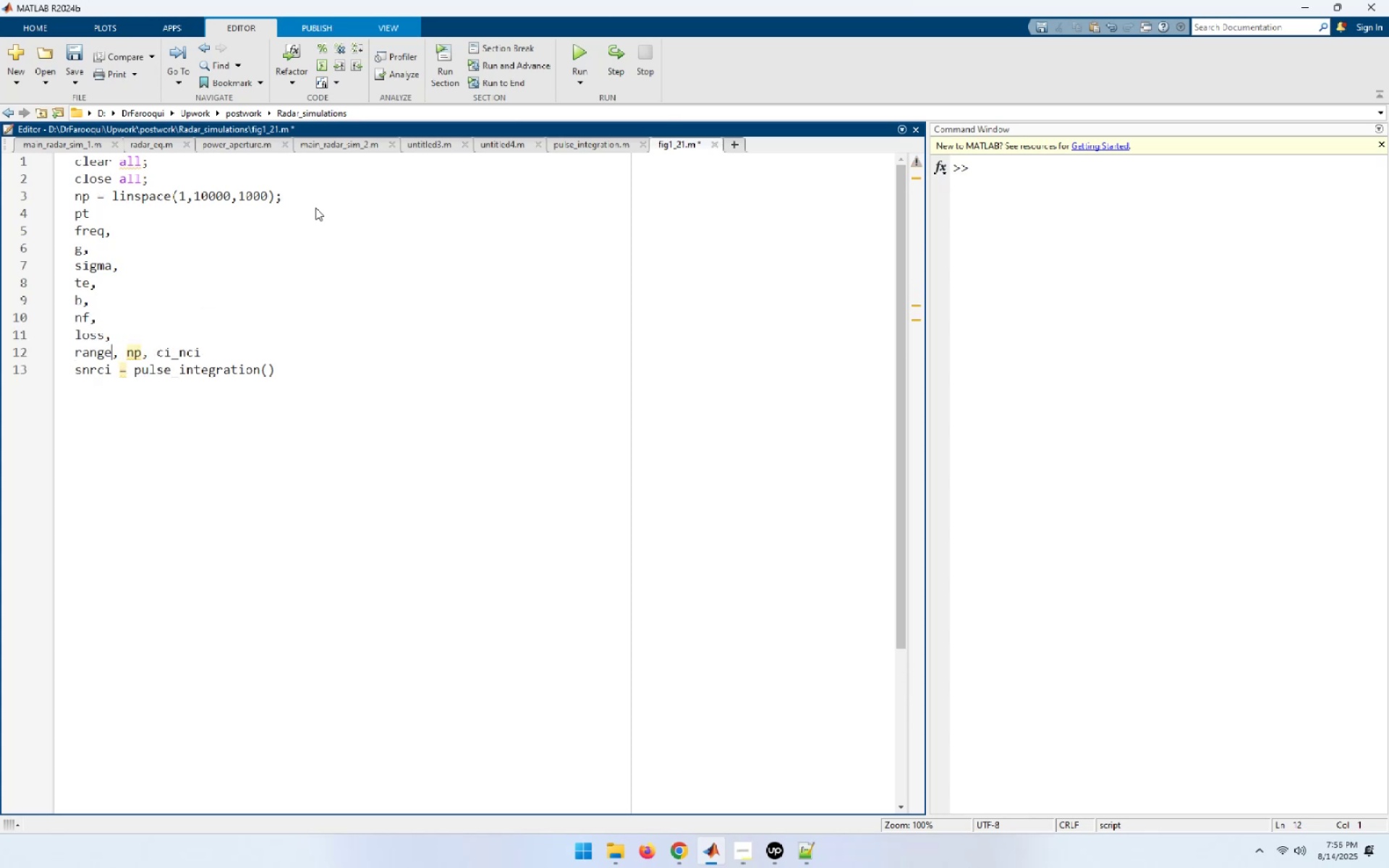 
key(Control+ArrowRight)
 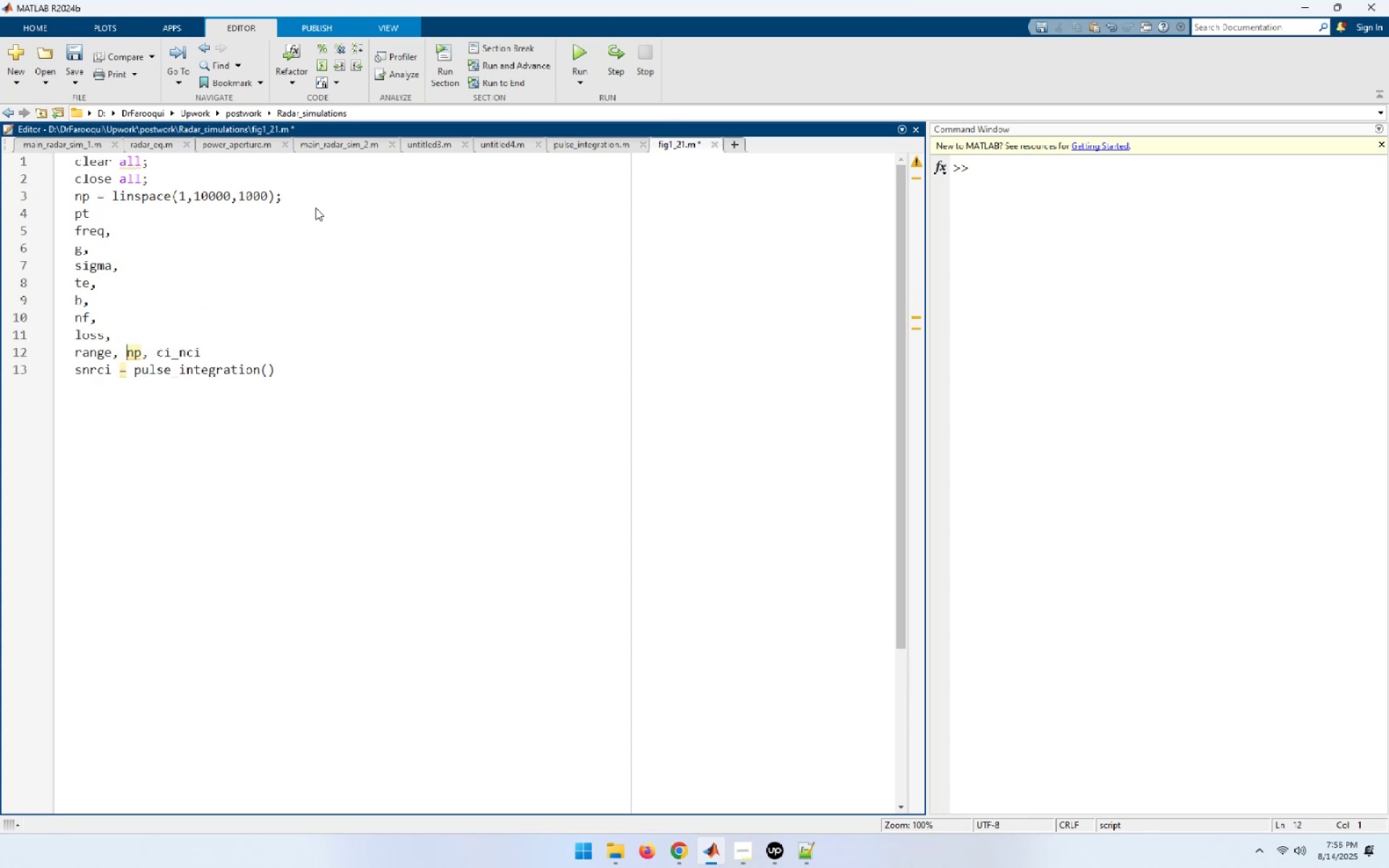 
key(Delete)
 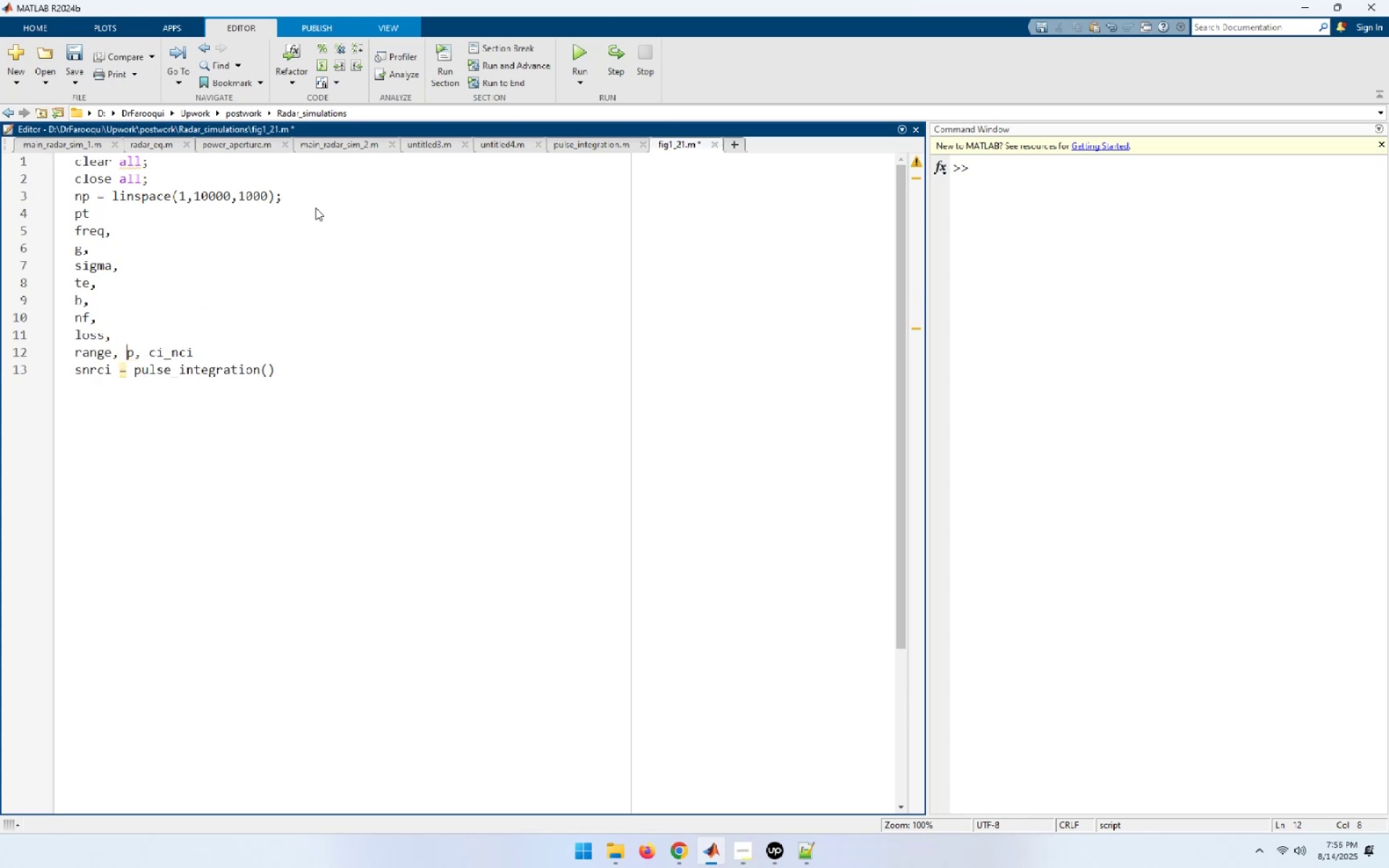 
key(Control+Z)
 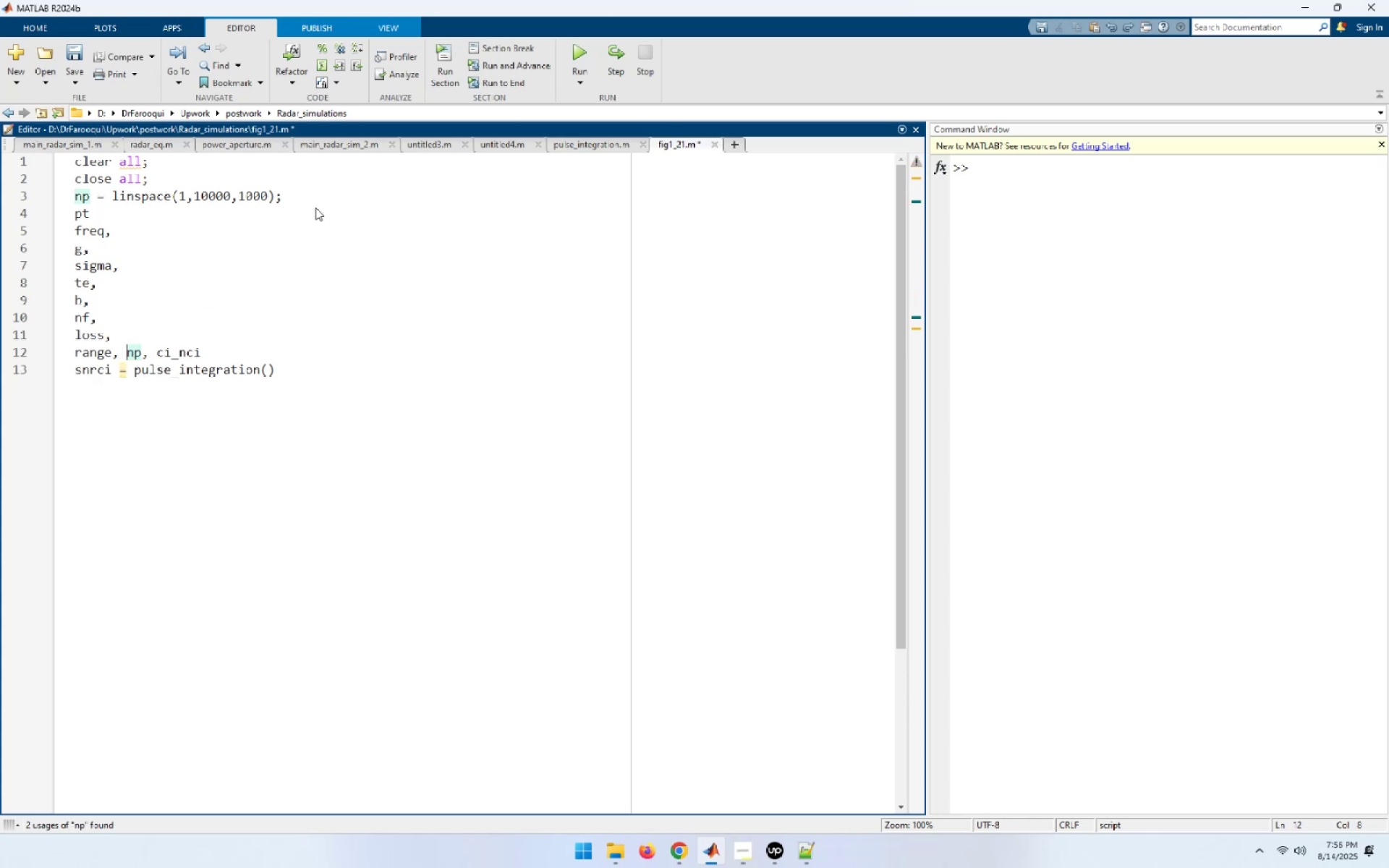 
key(Enter)
 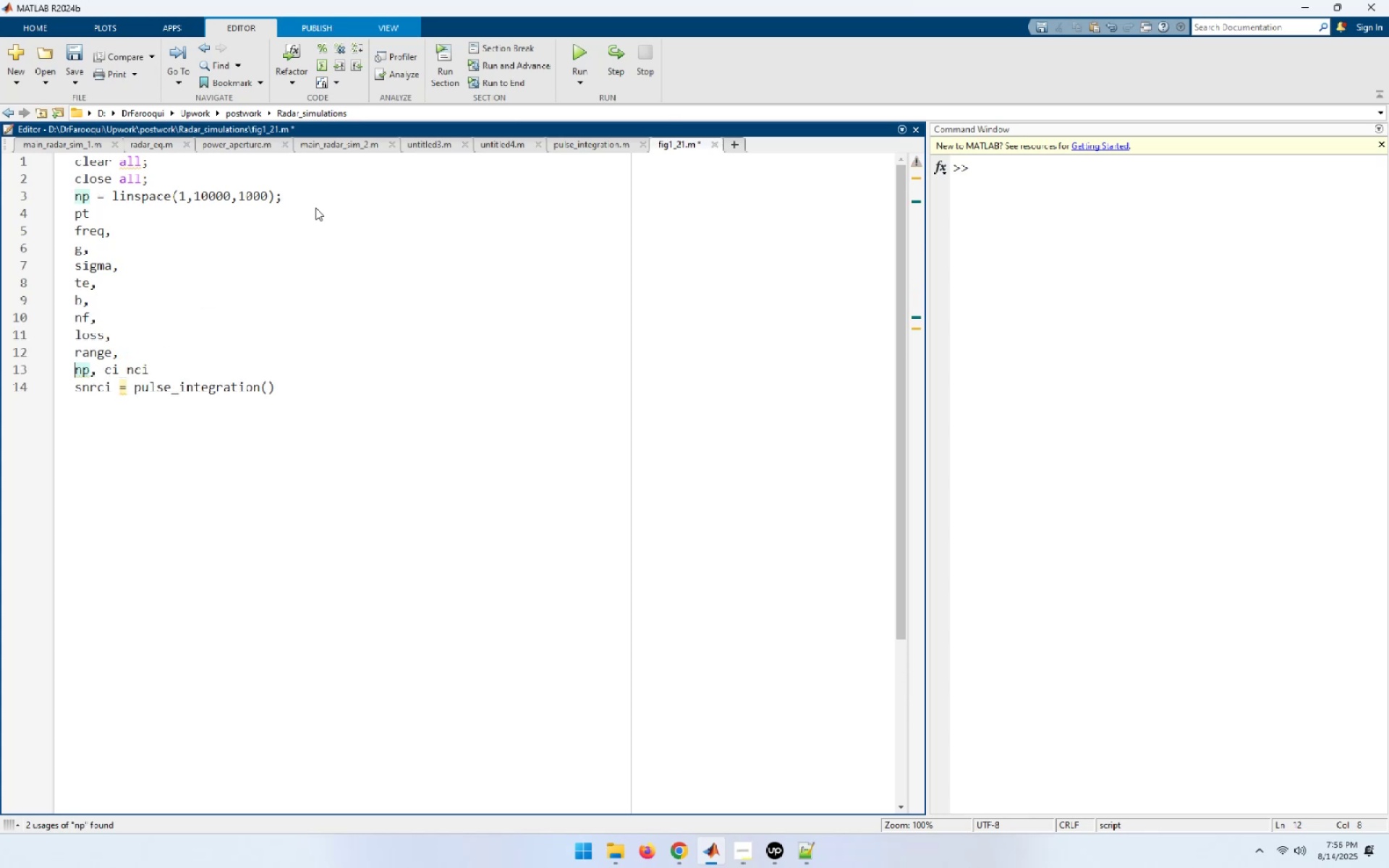 
key(Control+ArrowRight)
 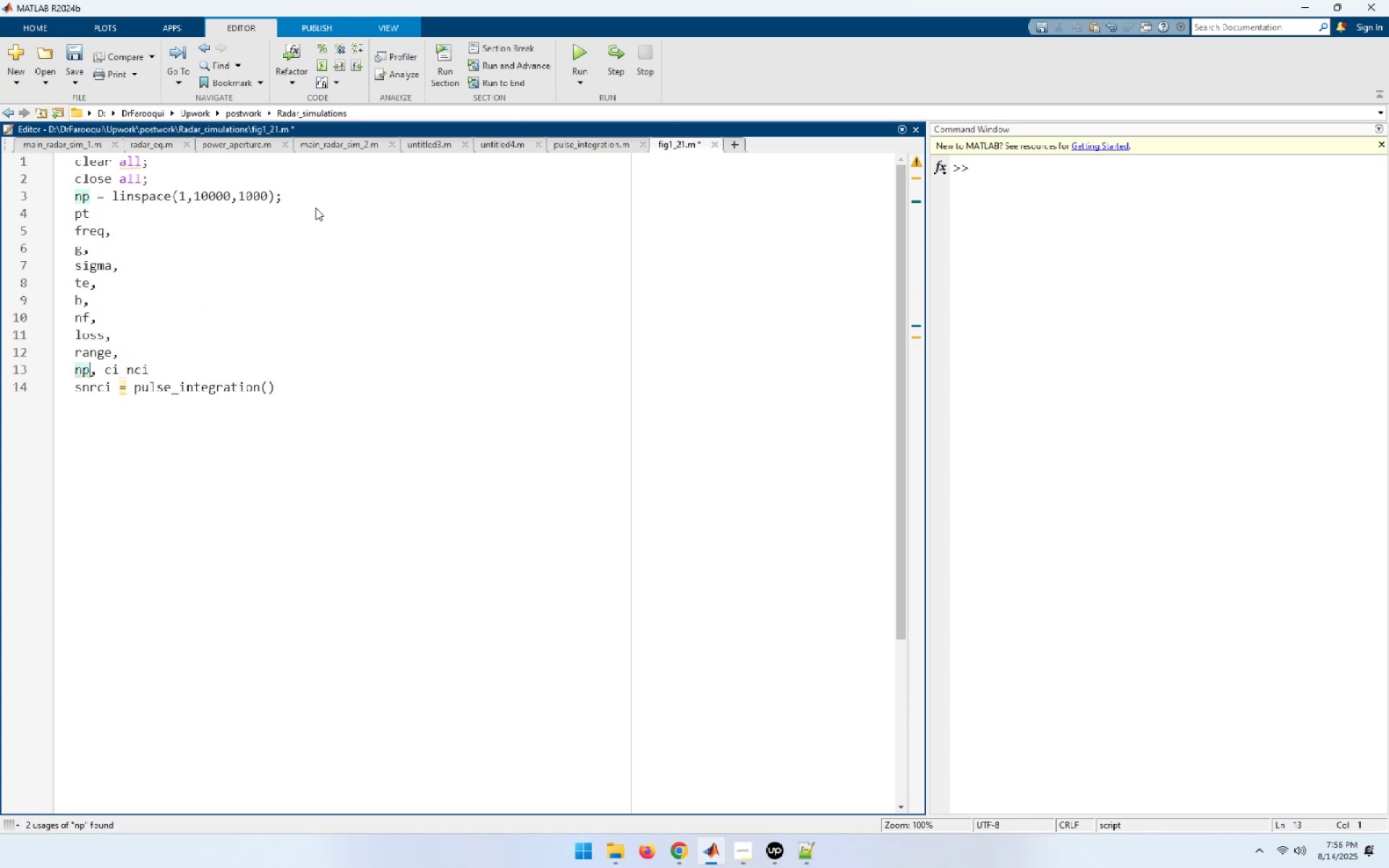 
key(Control+ArrowRight)
 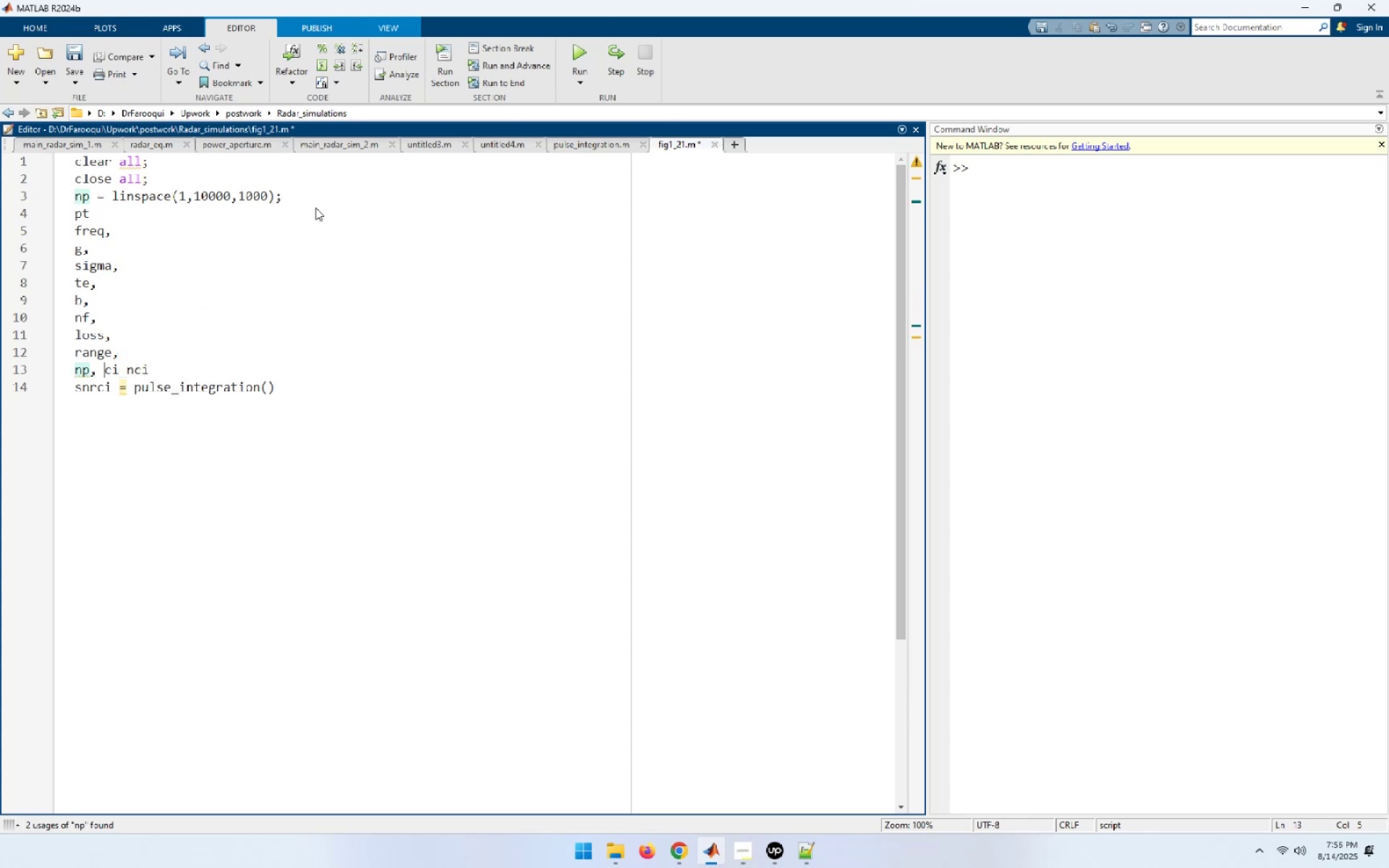 
key(Enter)
 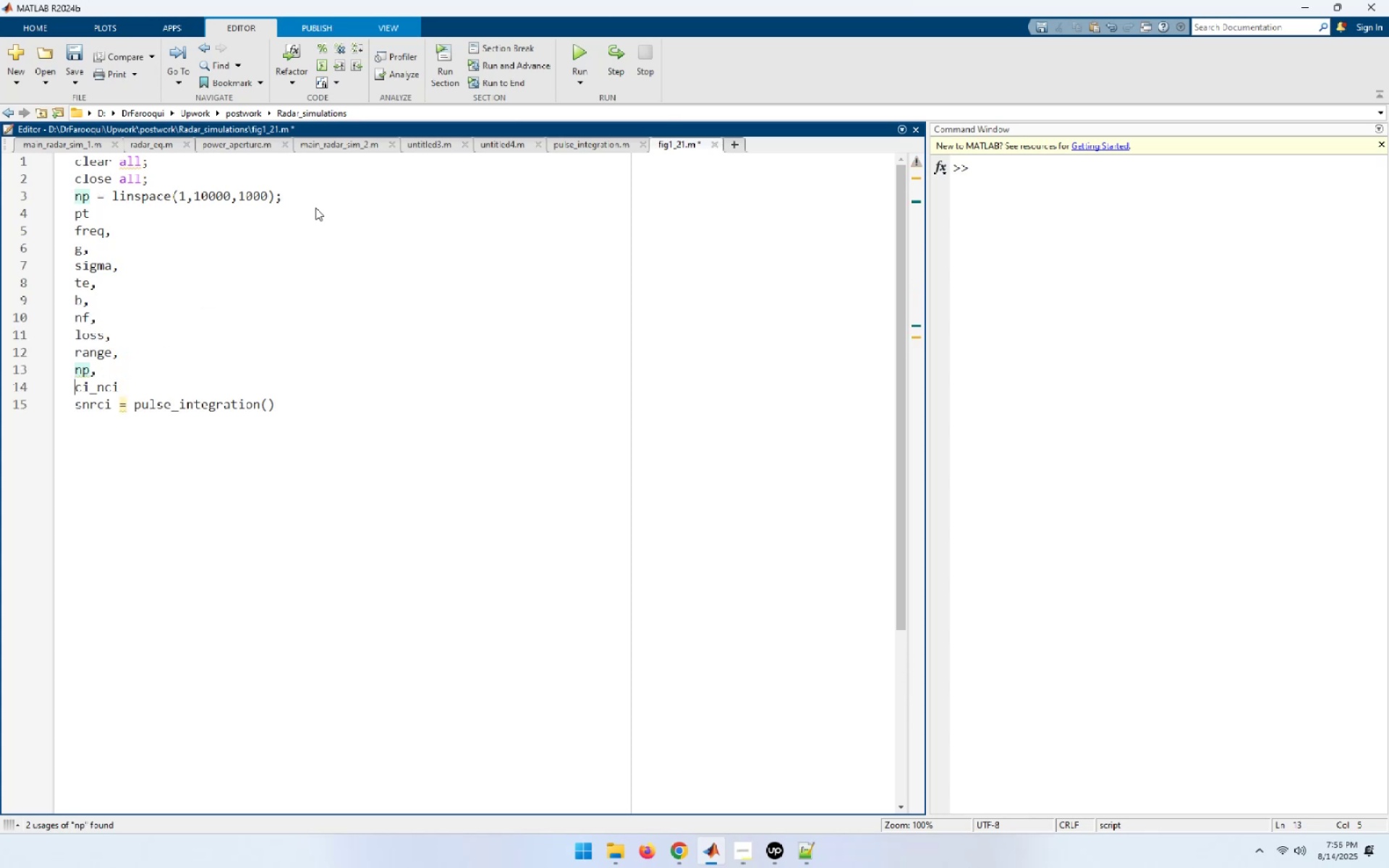 
key(Control+ArrowRight)
 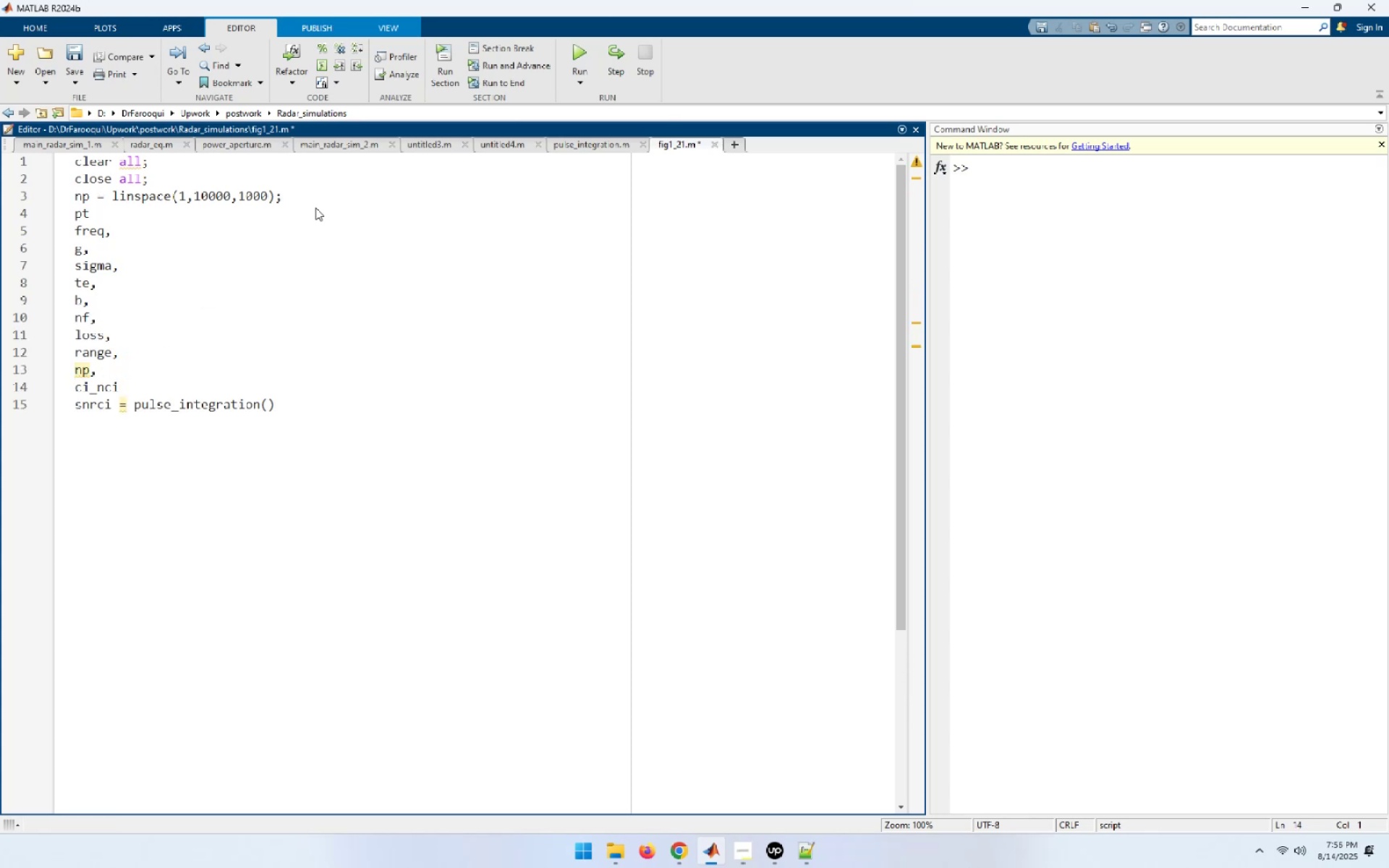 
key(Control+ArrowRight)
 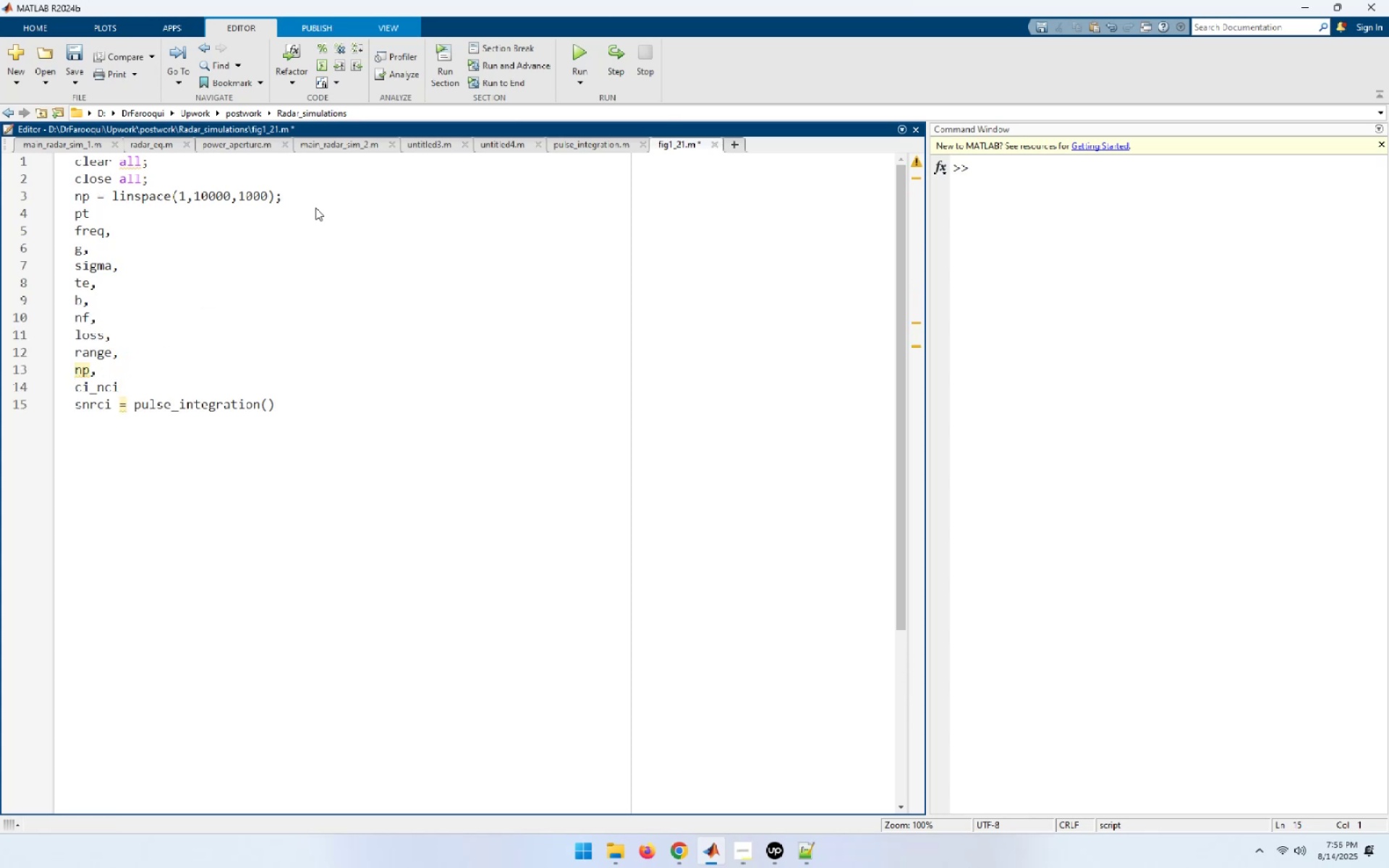 
key(Enter)
 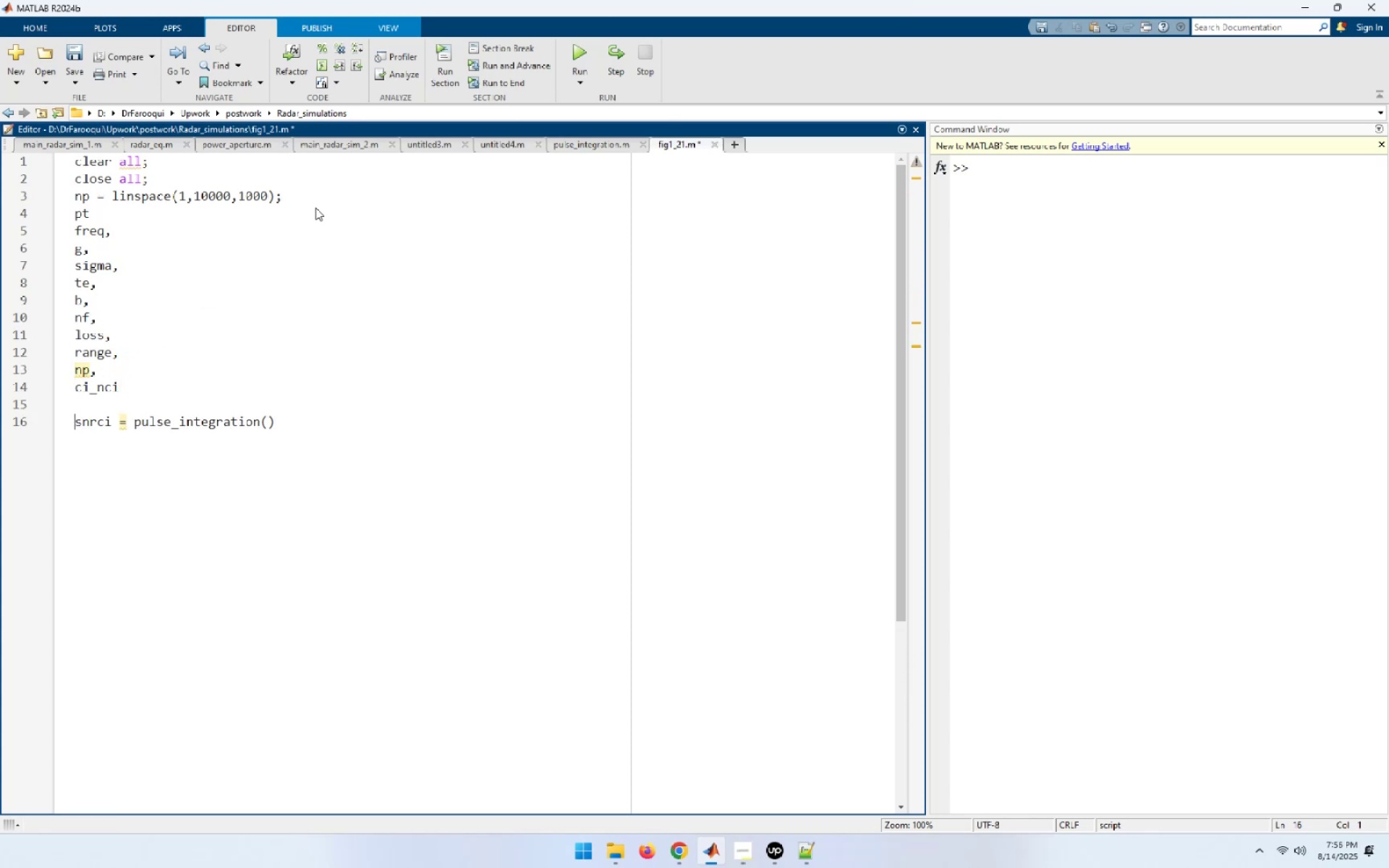 
key(ArrowUp)
 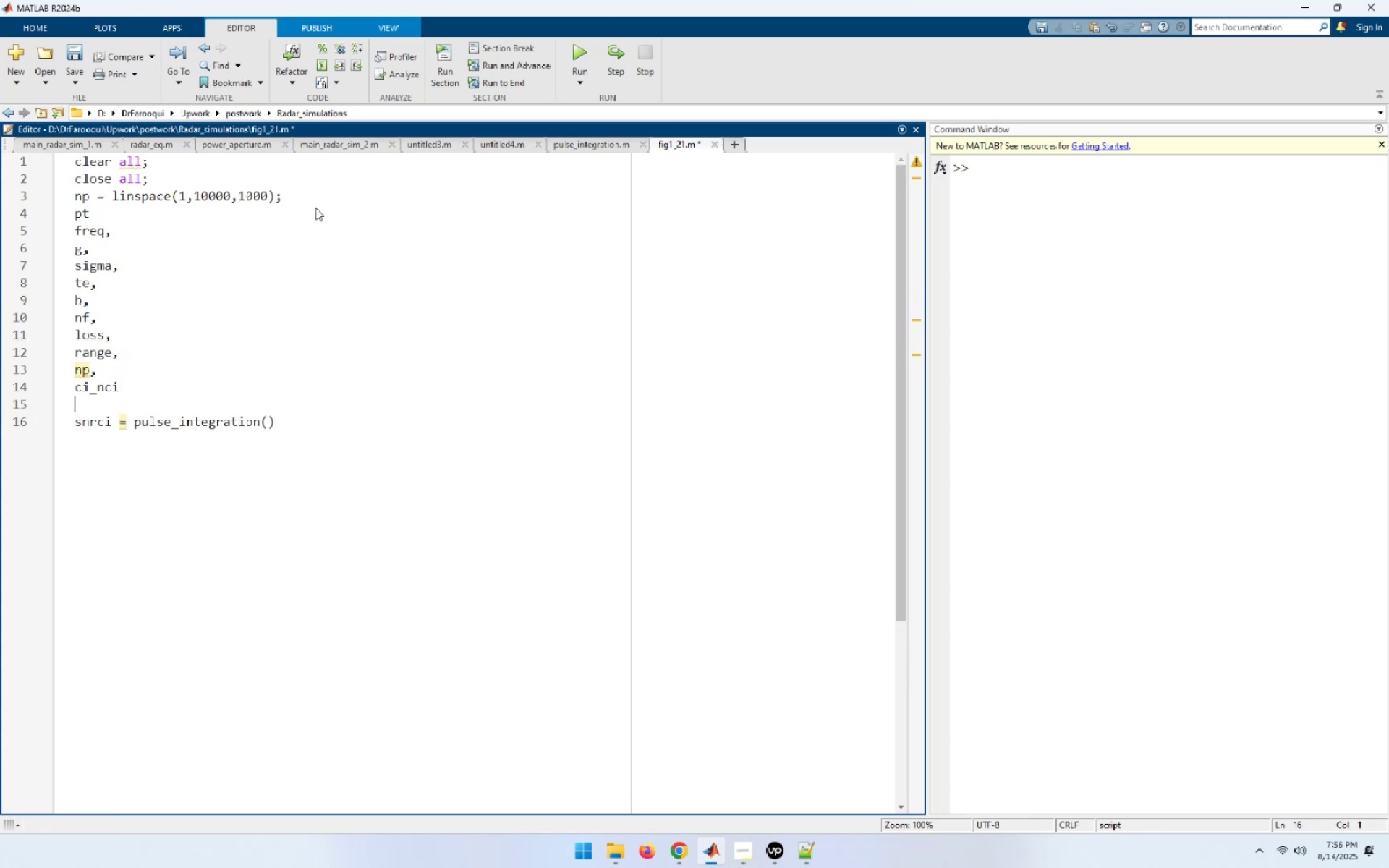 
key(ArrowUp)
 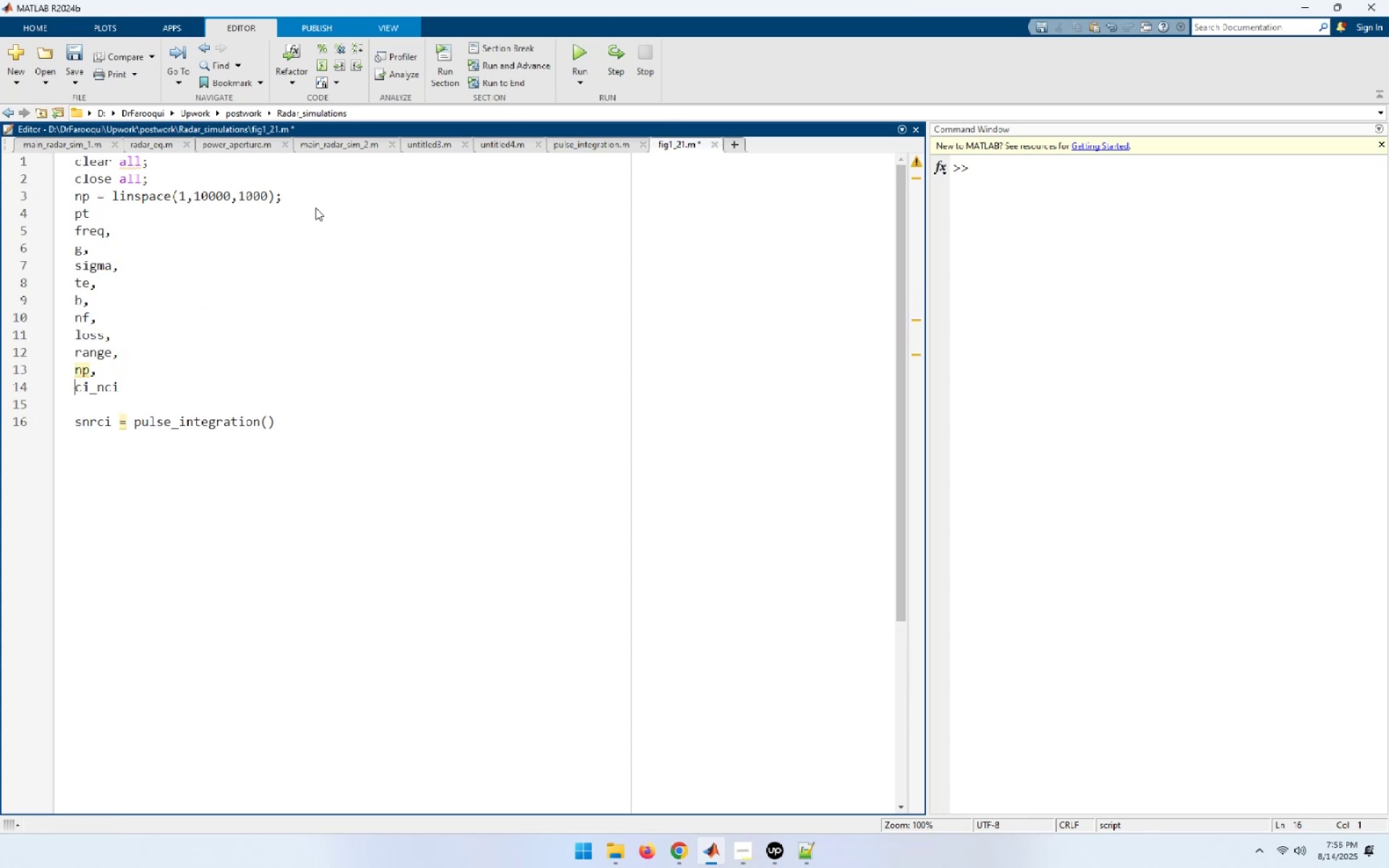 
key(ArrowUp)
 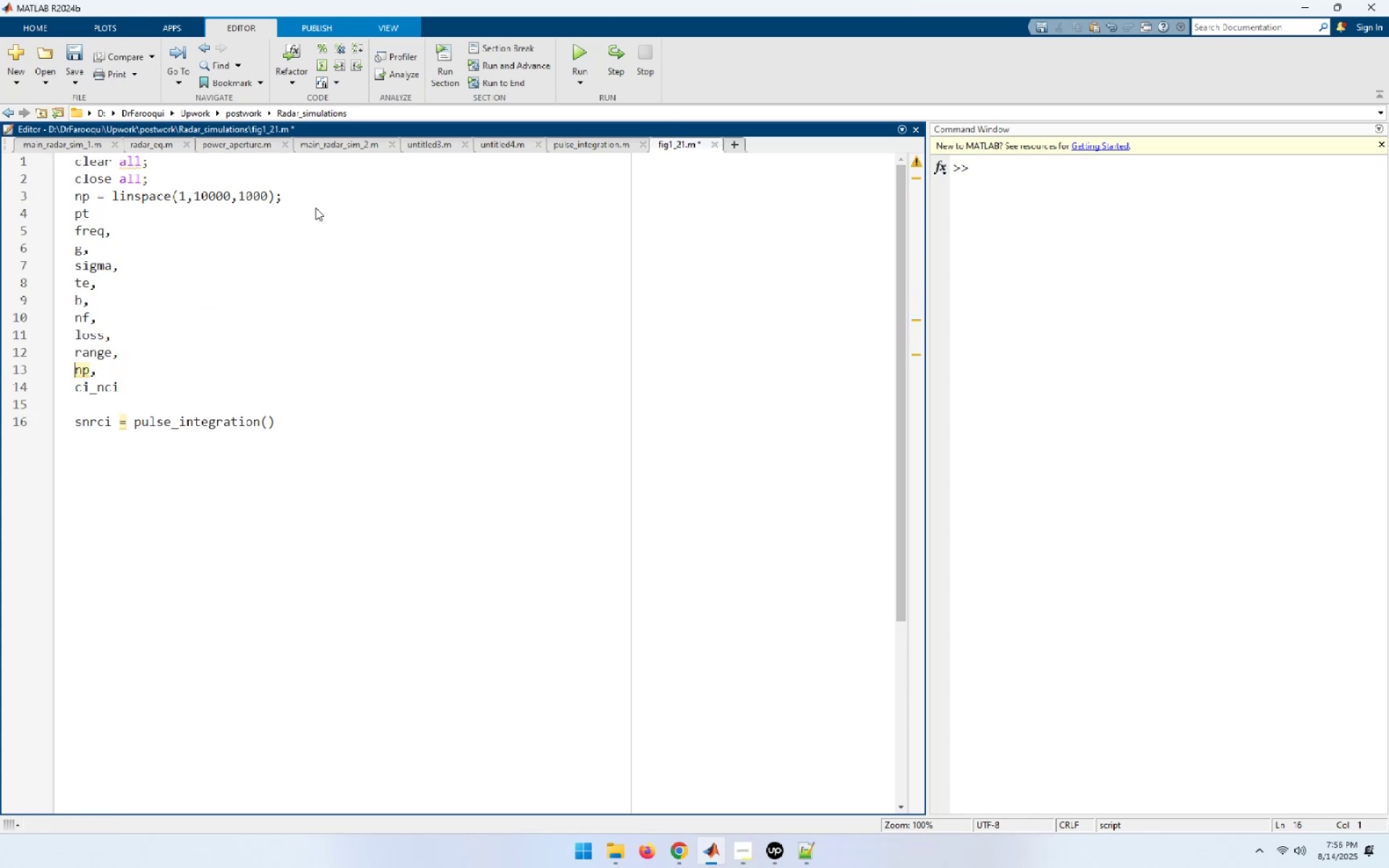 
hold_key(key=ArrowUp, duration=0.74)
 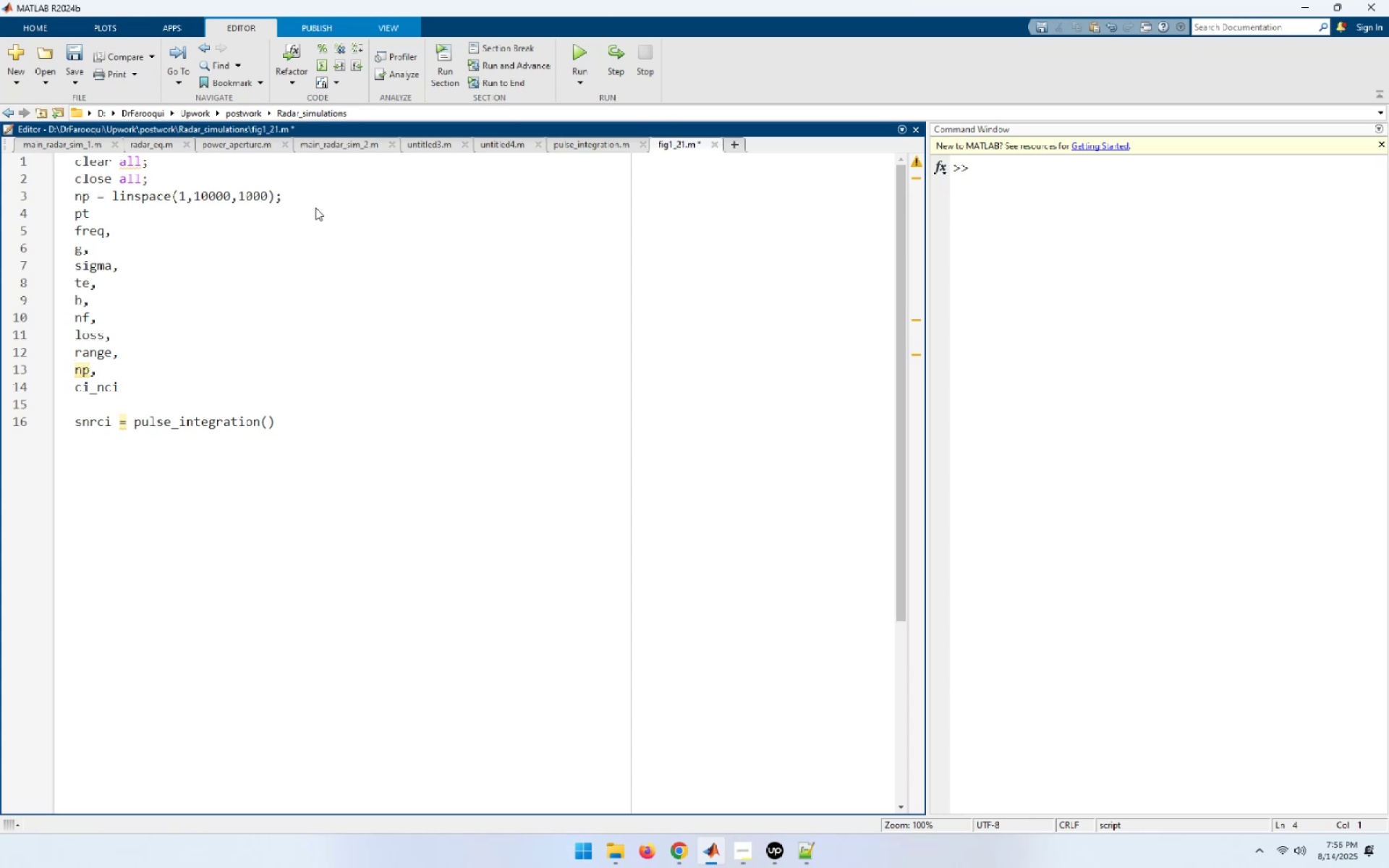 
key(Shift+ArrowDown)
 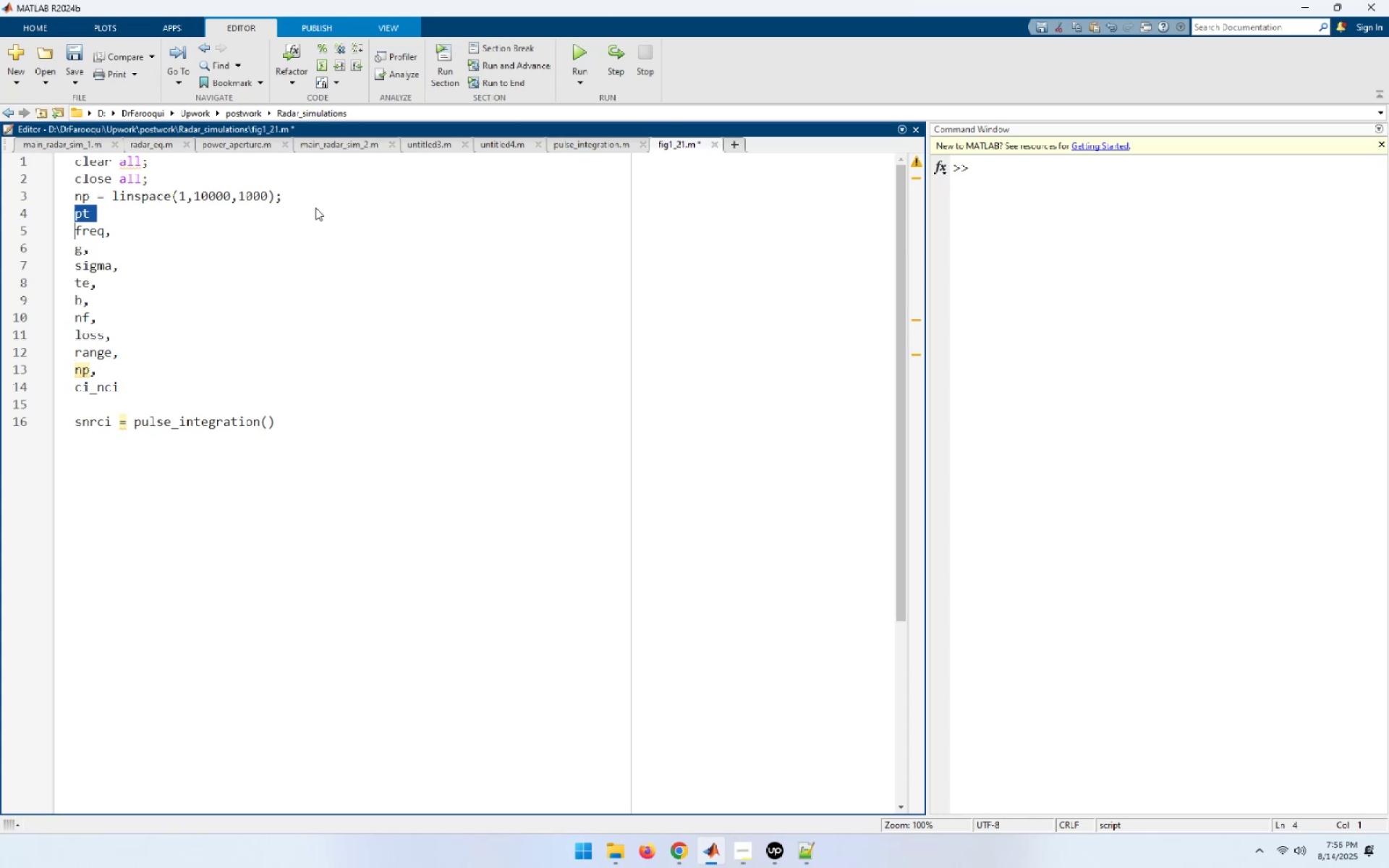 
key(Shift+ArrowDown)
 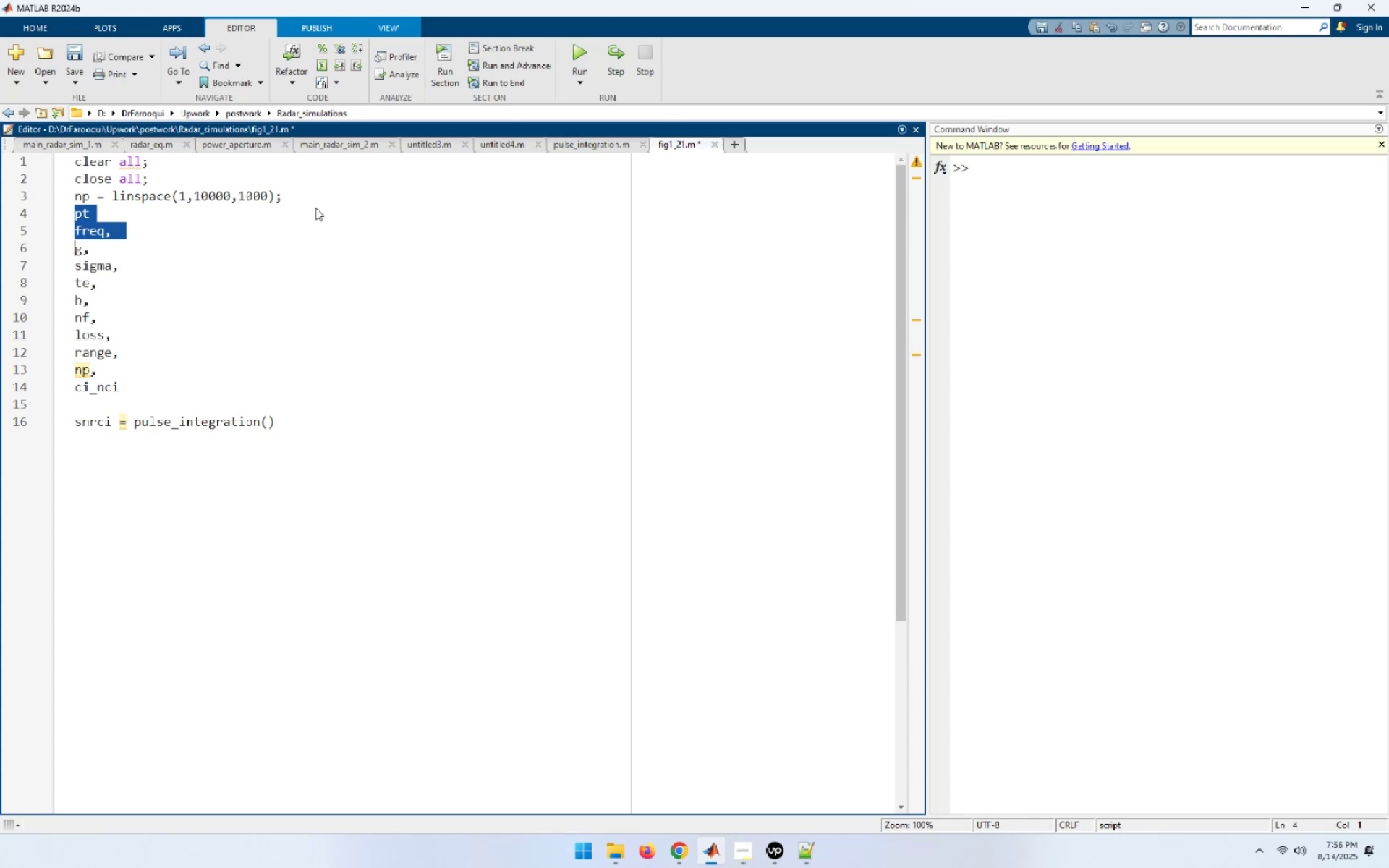 
key(Shift+ArrowDown)
 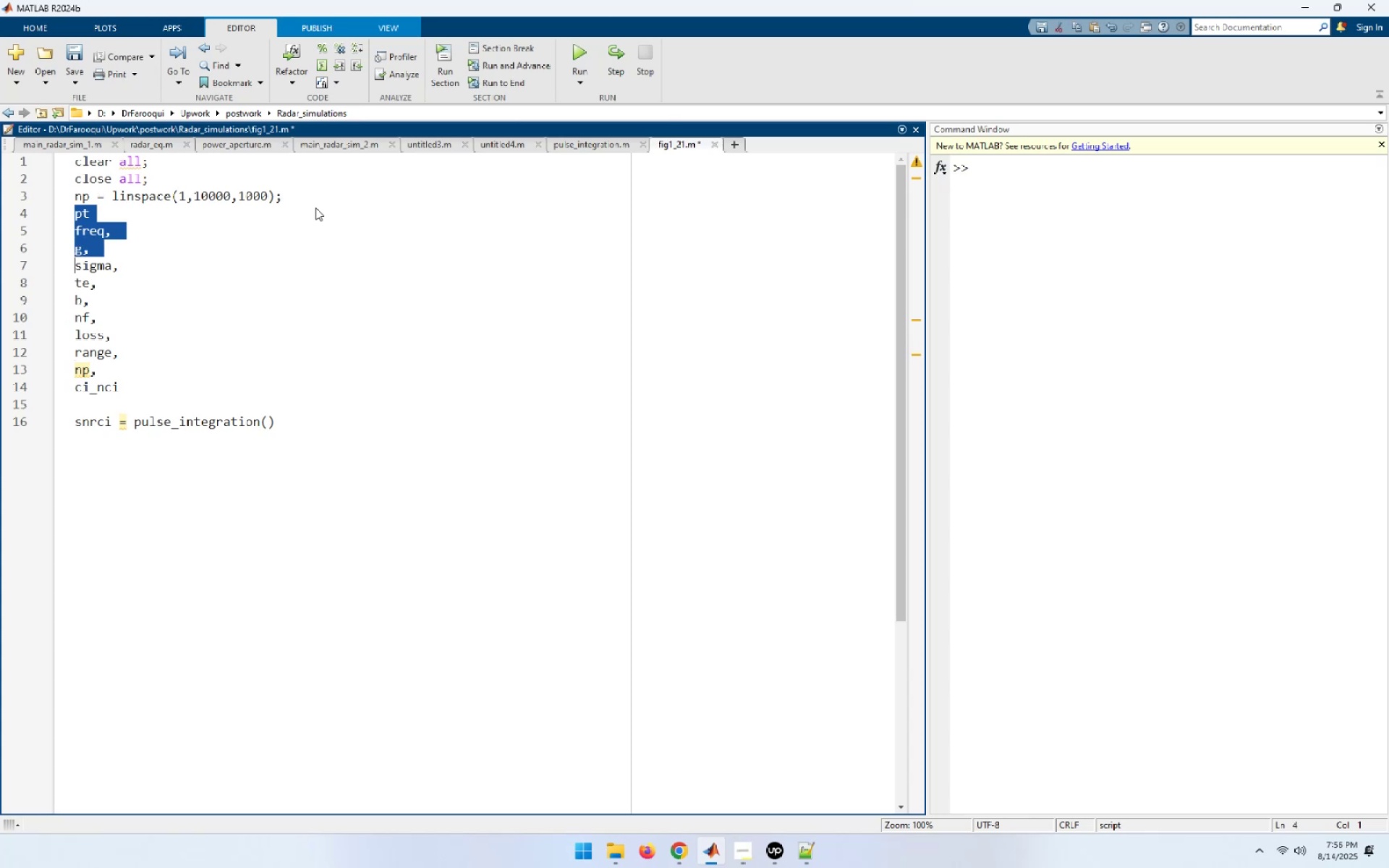 
key(Shift+ArrowDown)
 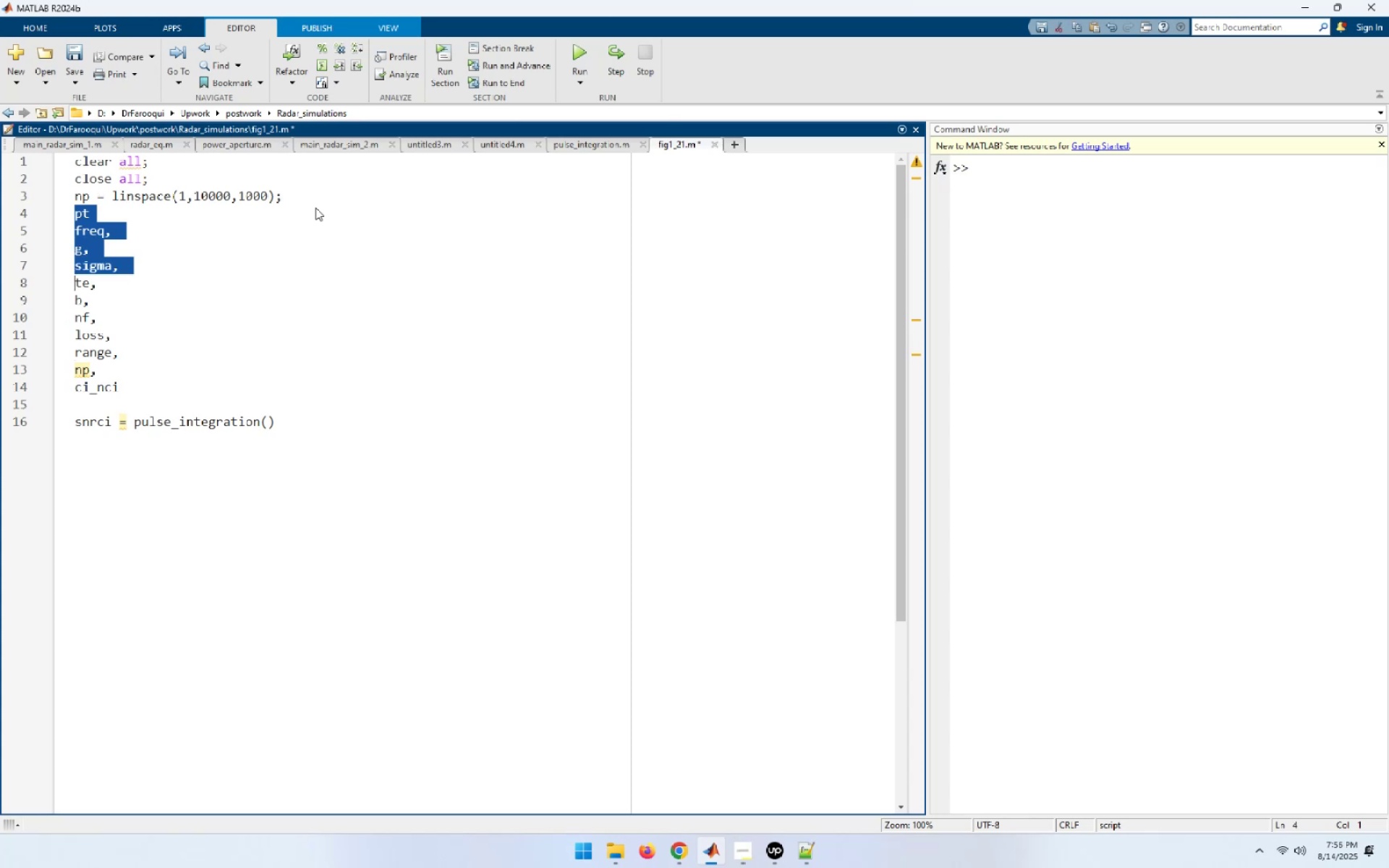 
key(Shift+ArrowDown)
 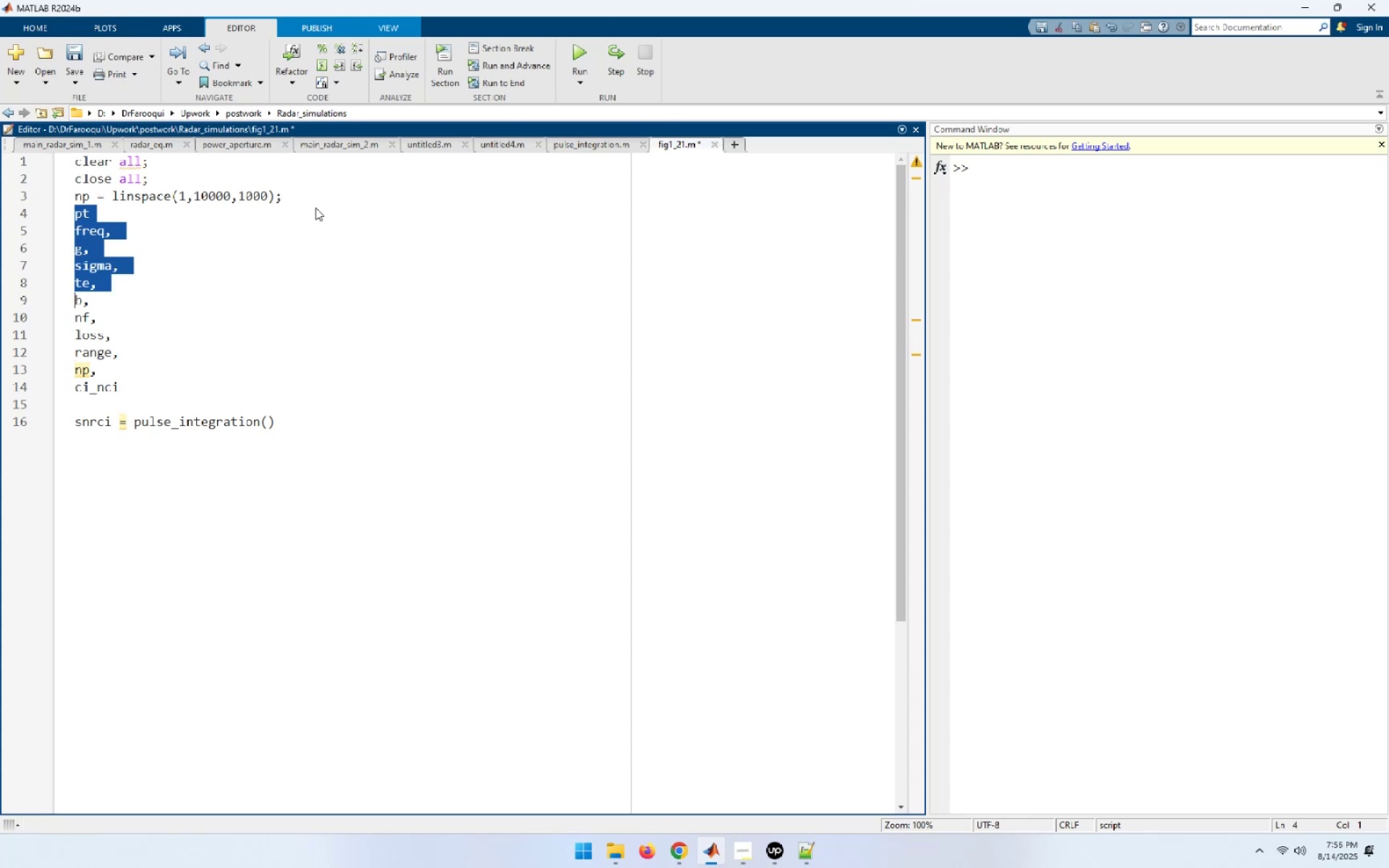 
key(Shift+ArrowDown)
 